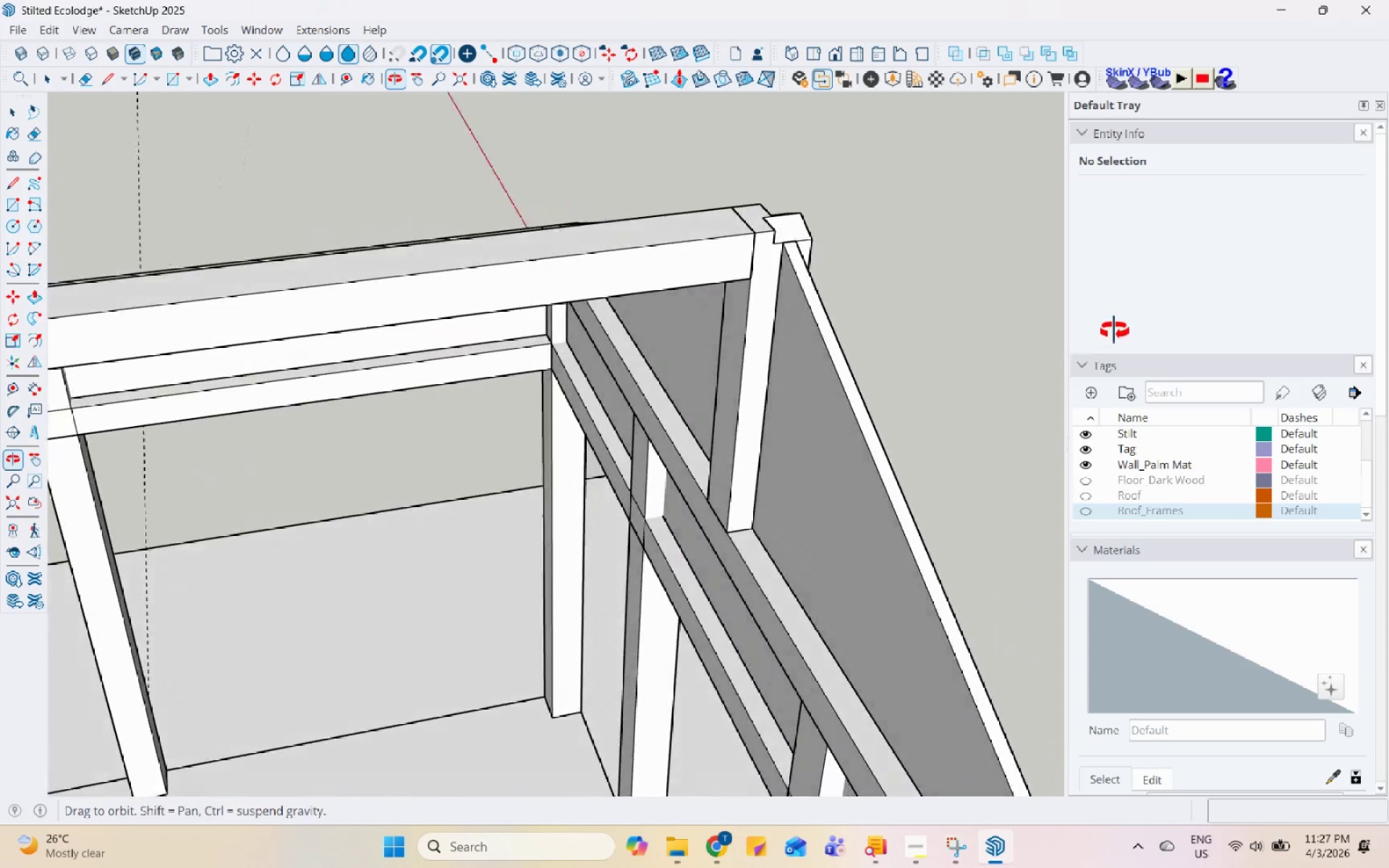 
scroll: coordinate [815, 332], scroll_direction: down, amount: 12.0
 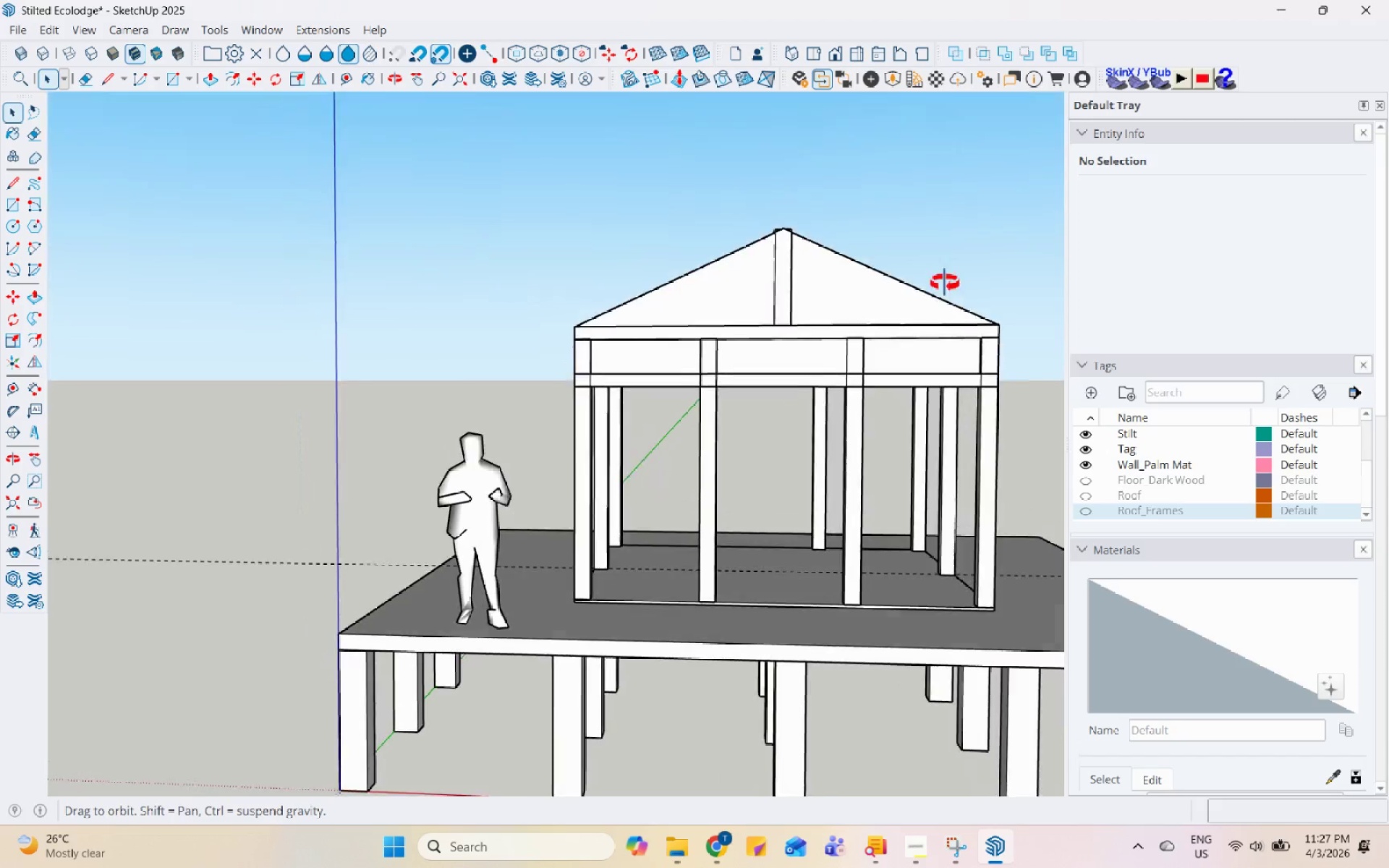 
scroll: coordinate [951, 279], scroll_direction: up, amount: 1.0
 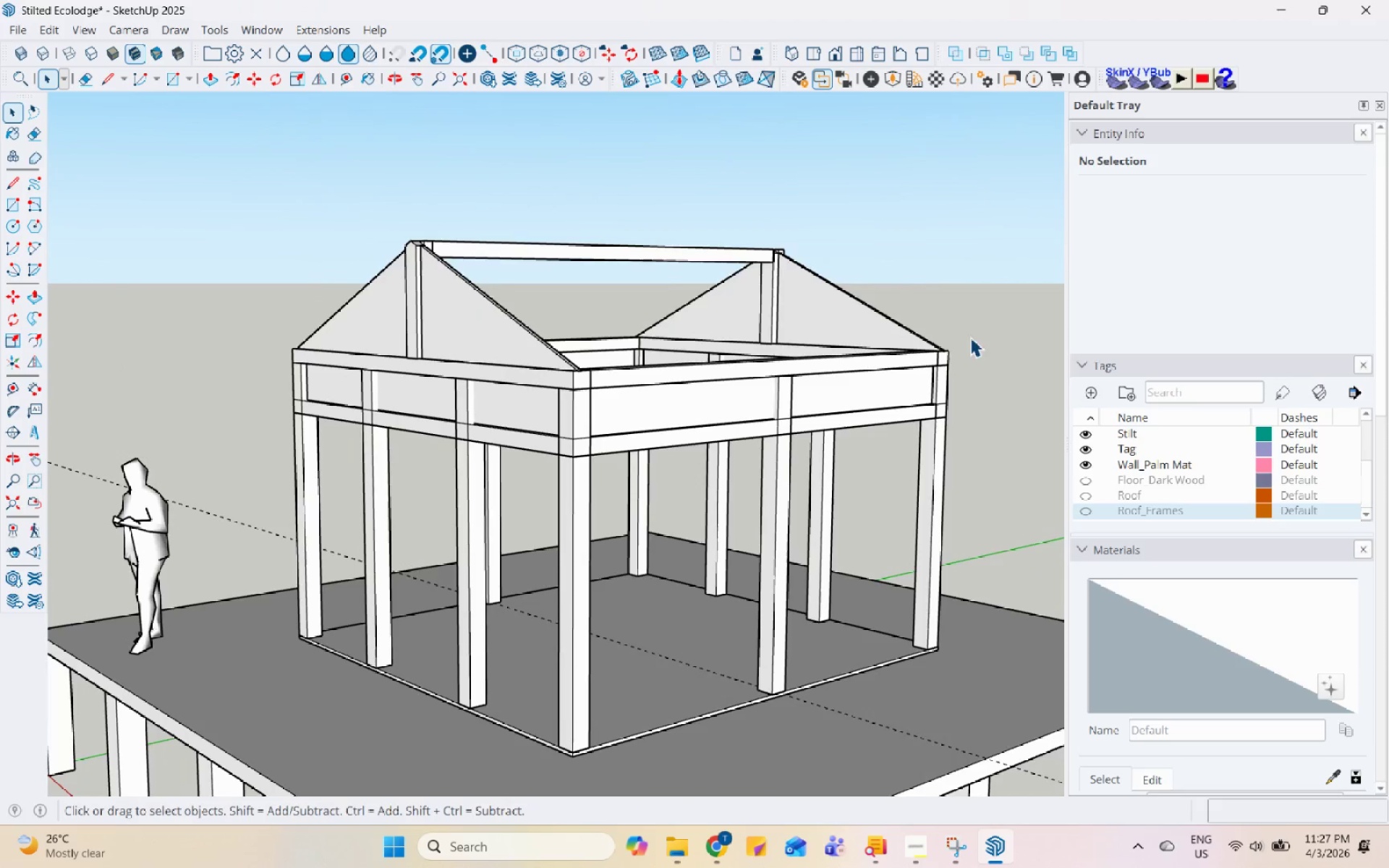 
scroll: coordinate [632, 438], scroll_direction: down, amount: 1.0
 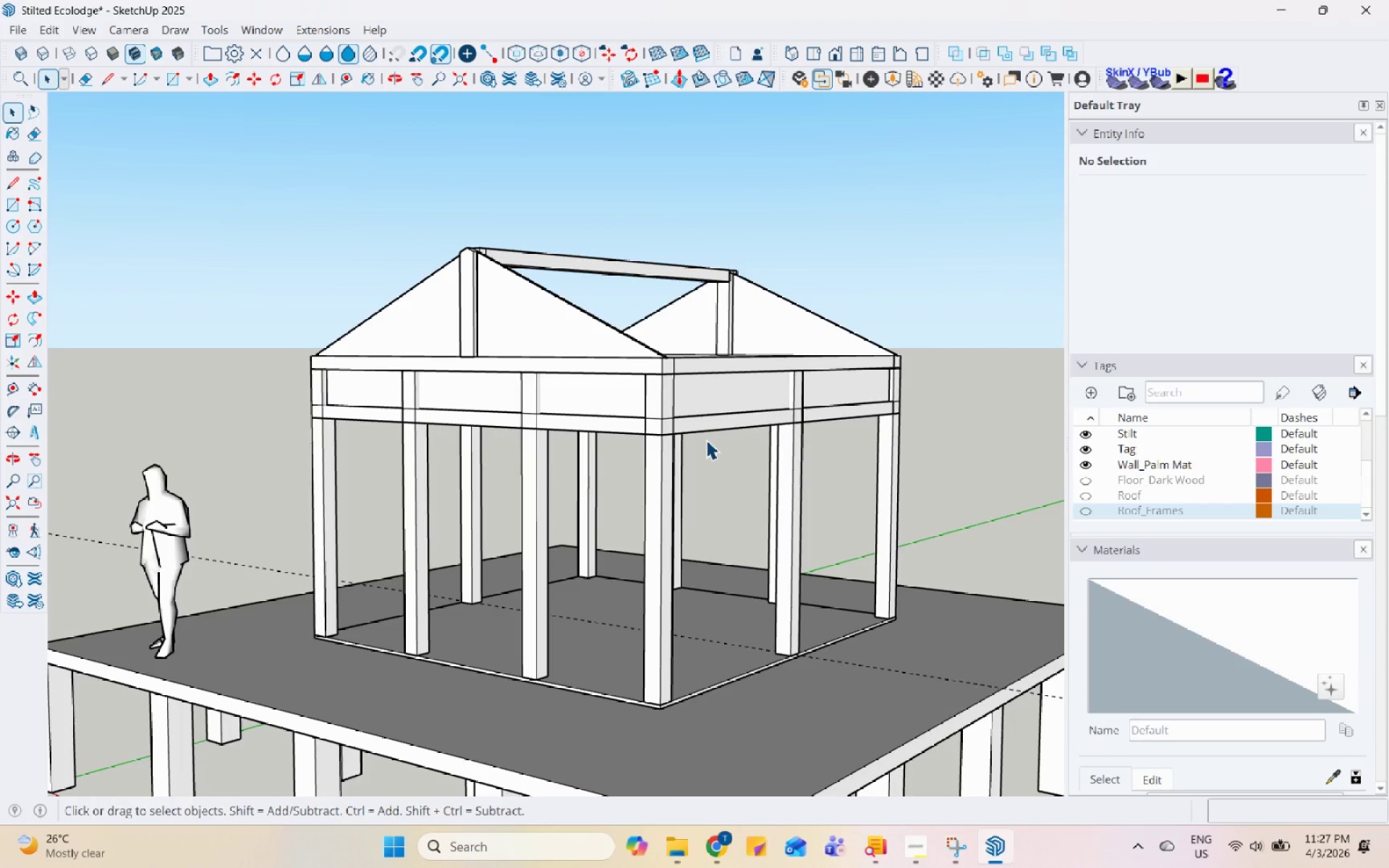 
wait(8.79)
 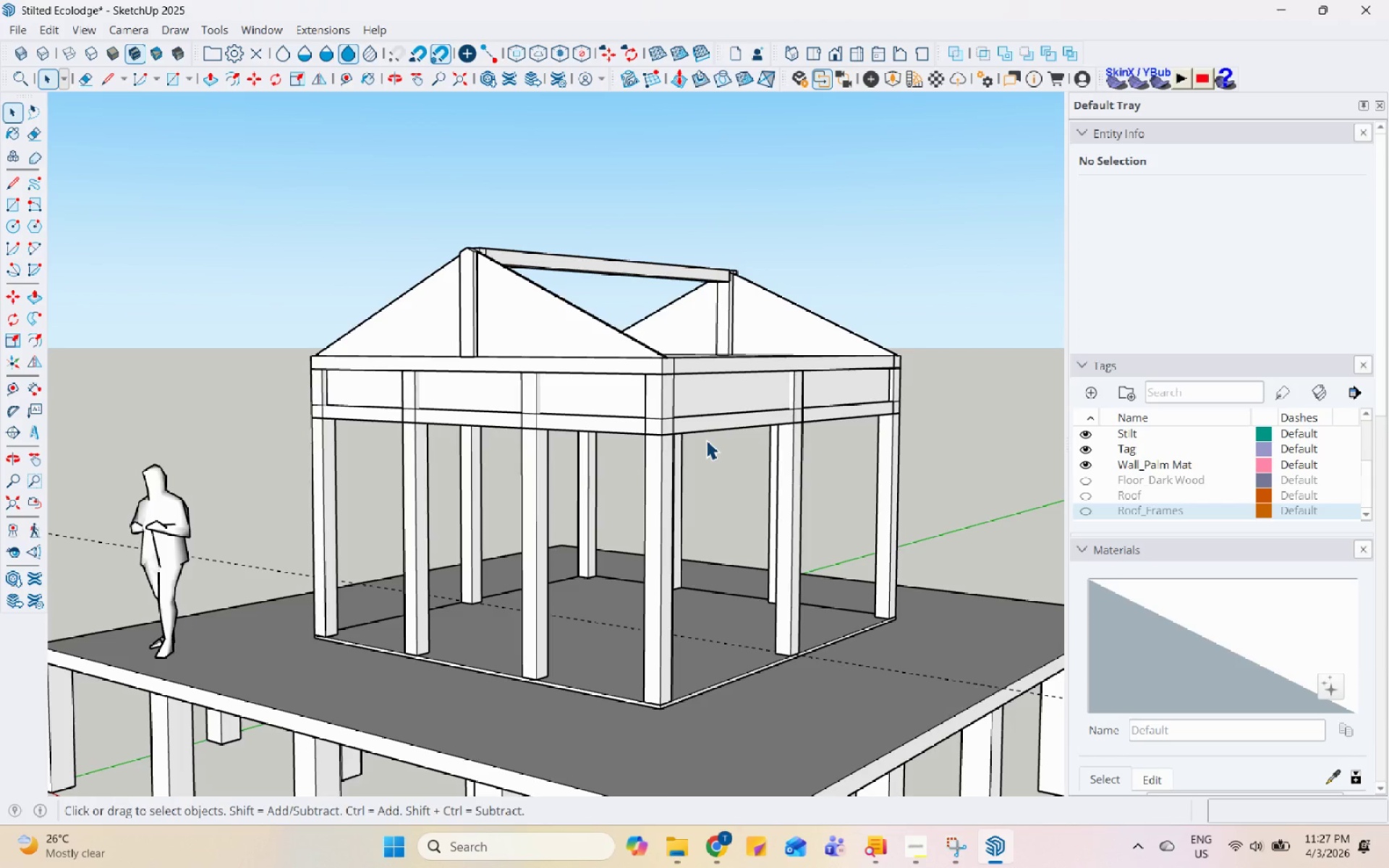 
scroll: coordinate [704, 438], scroll_direction: down, amount: 3.0
 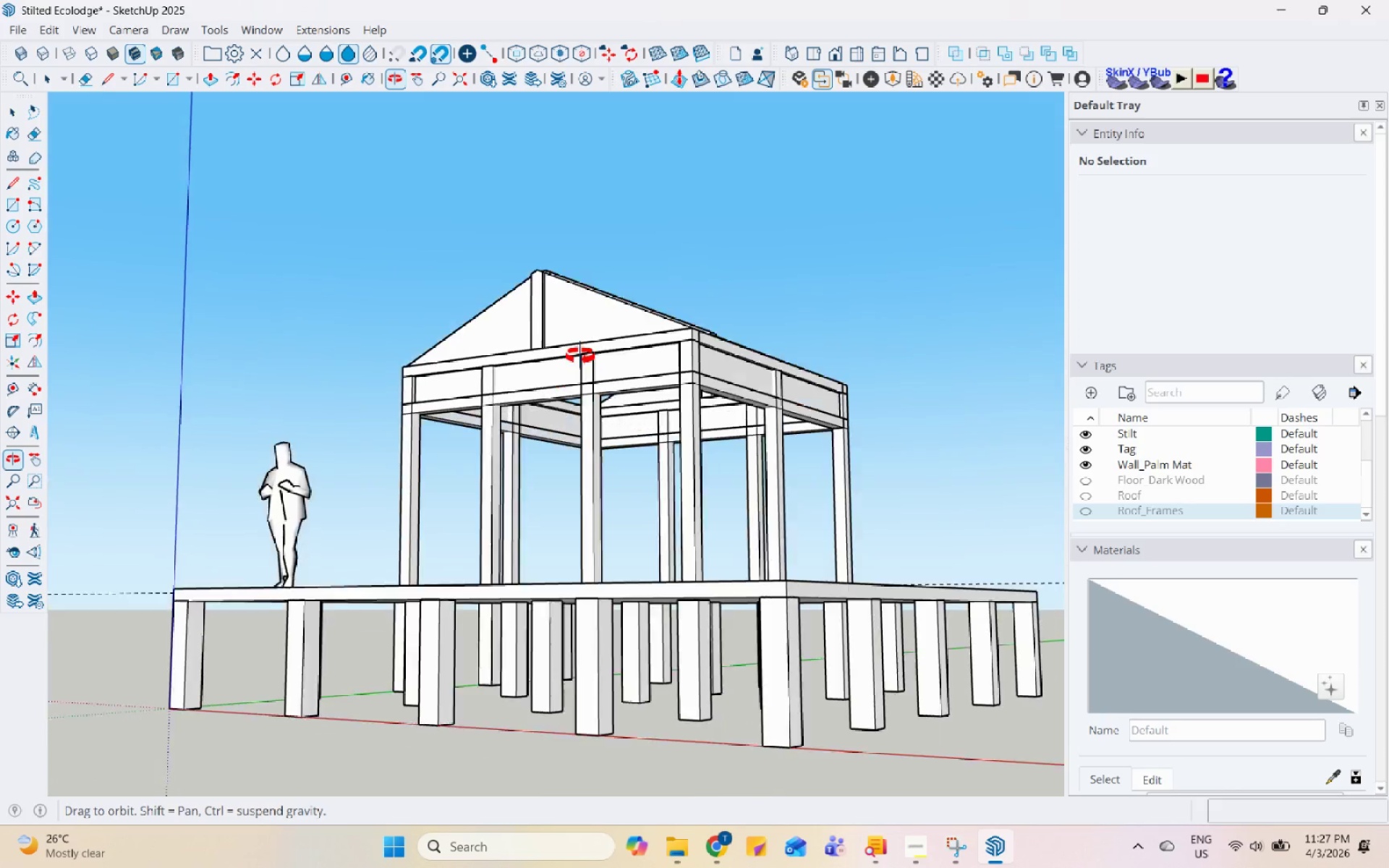 
scroll: coordinate [417, 452], scroll_direction: up, amount: 13.0
 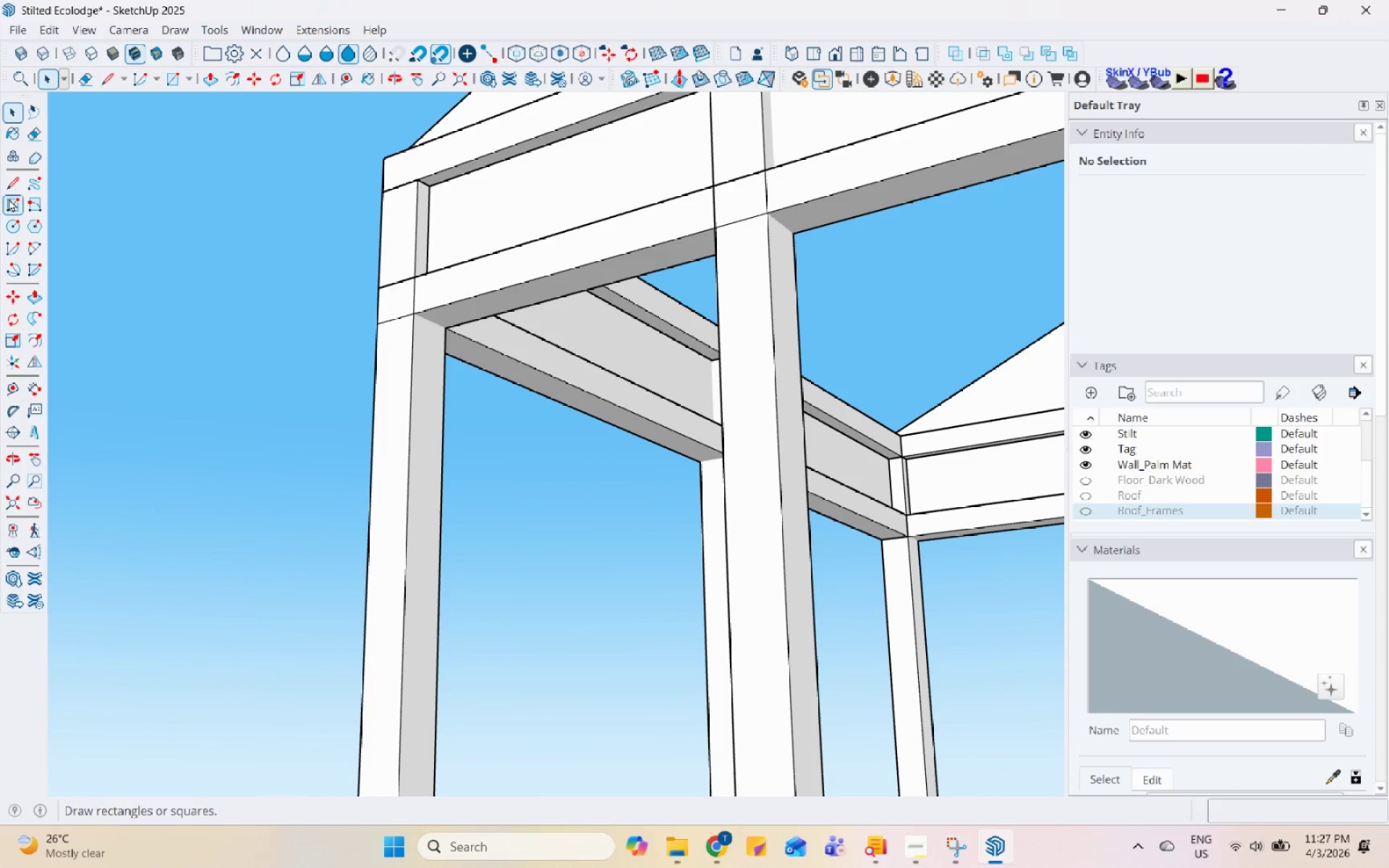 
left_click([9, 198])
 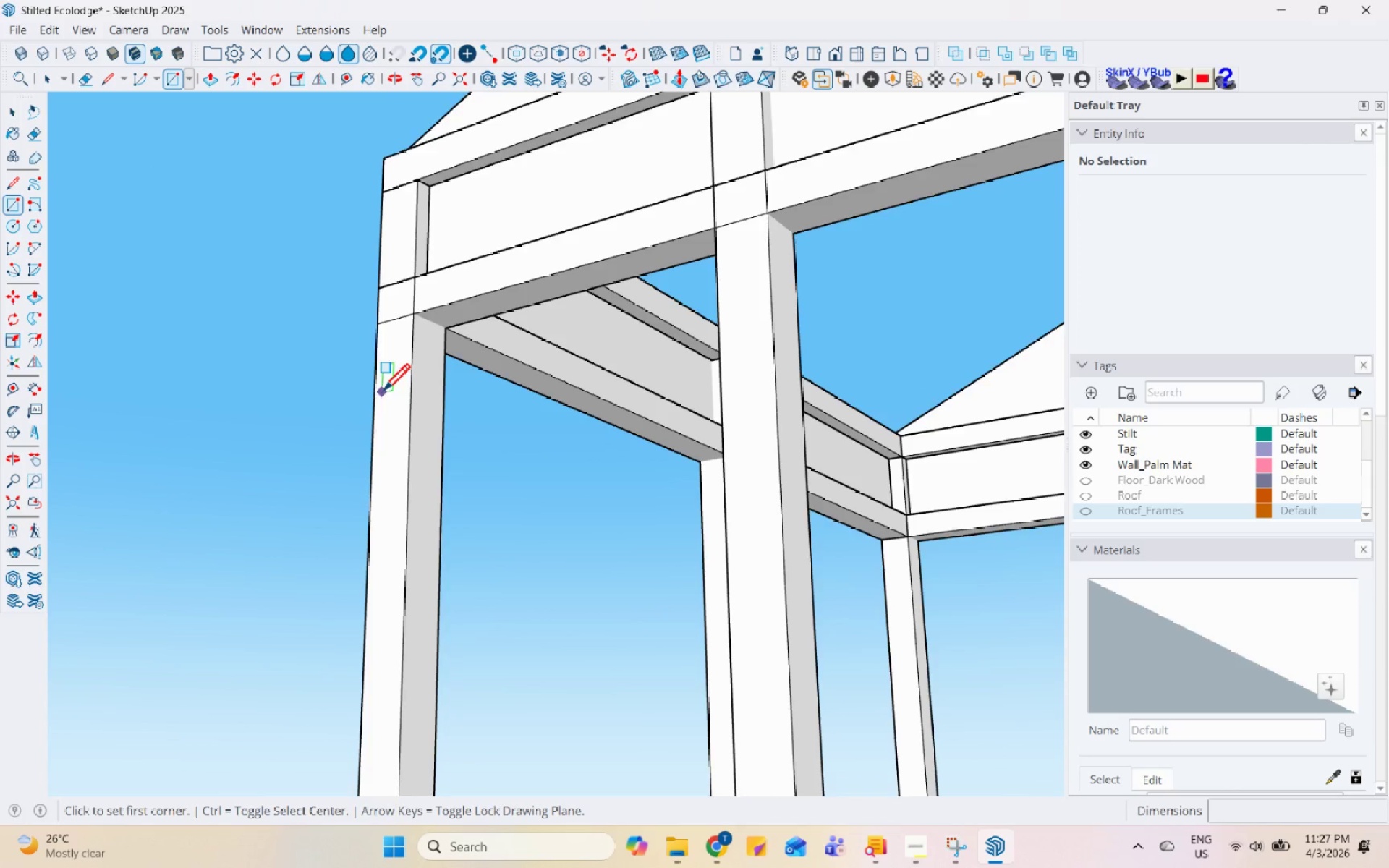 
scroll: coordinate [389, 386], scroll_direction: up, amount: 3.0
 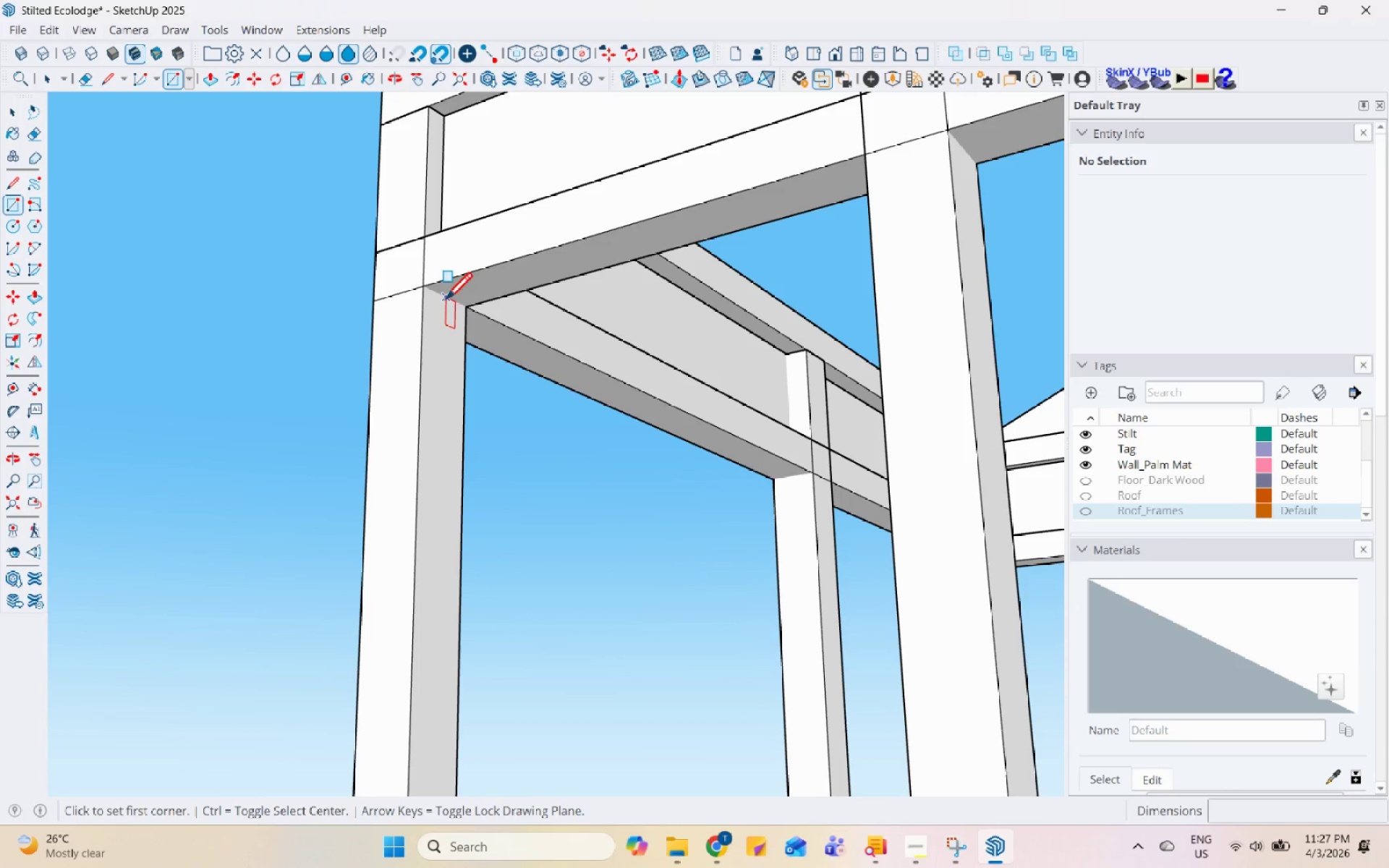 
left_click_drag(start_coordinate=[425, 286], to_coordinate=[429, 295])
 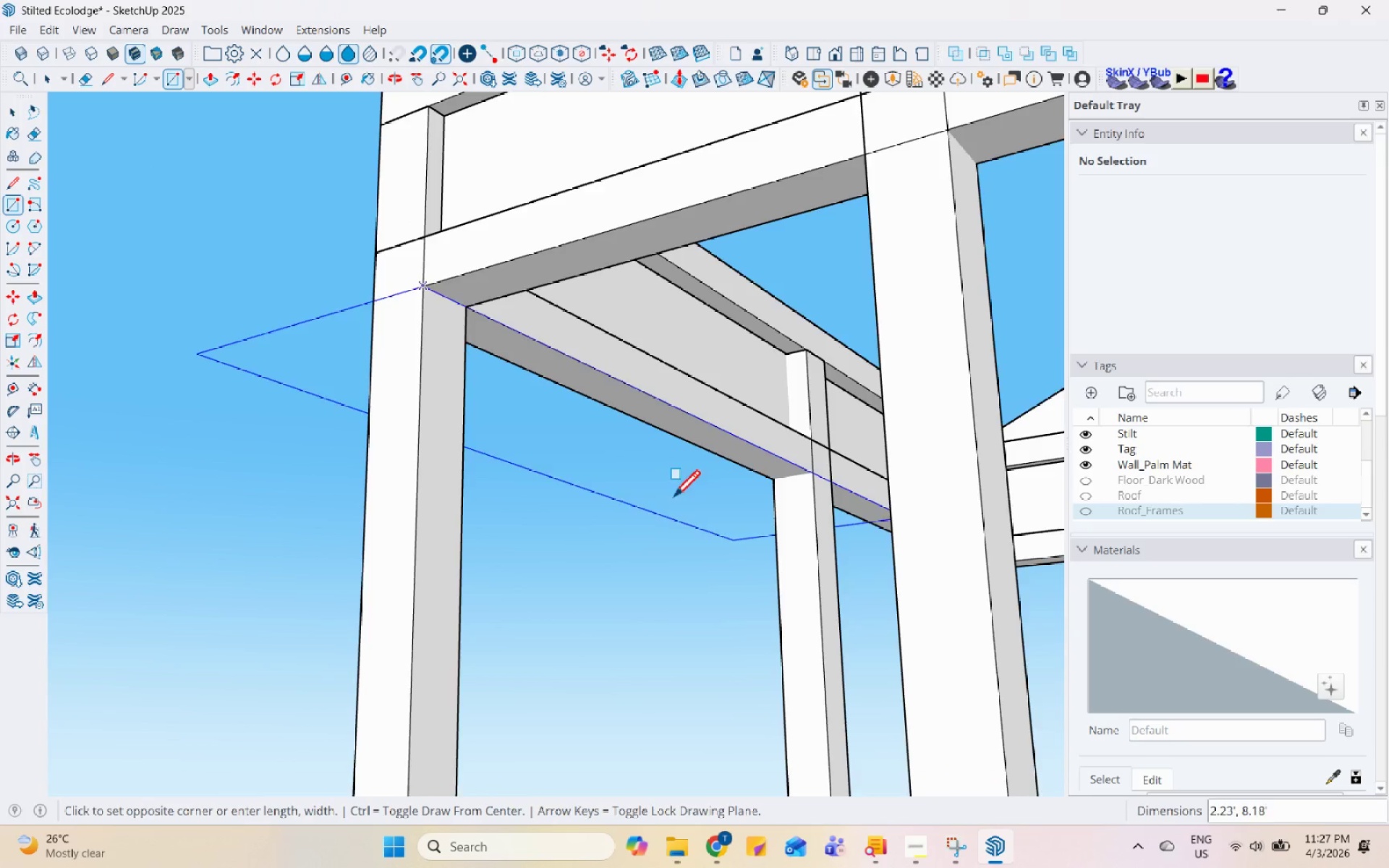 
left_click([589, 619])
 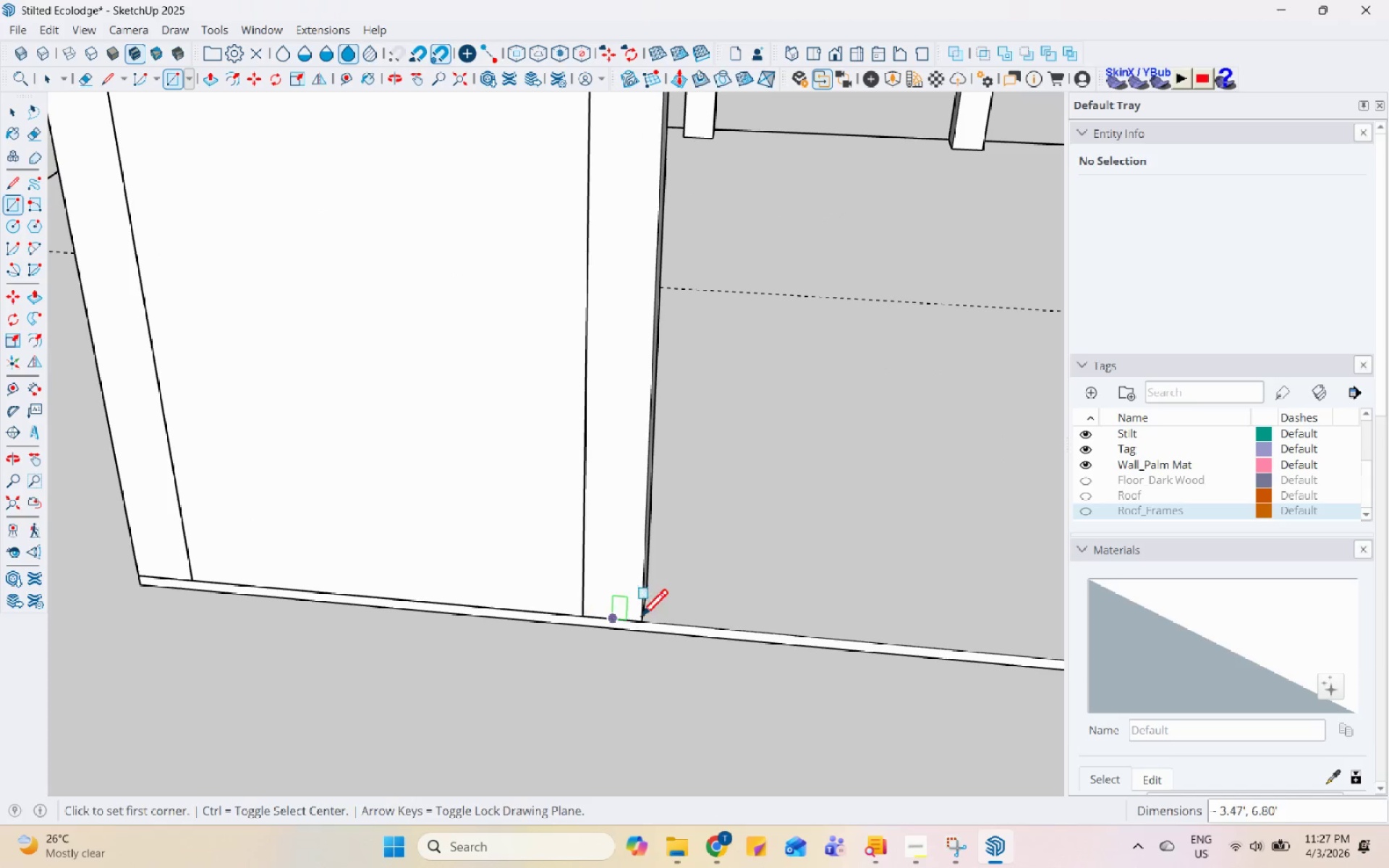 
scroll: coordinate [621, 673], scroll_direction: down, amount: 11.0
 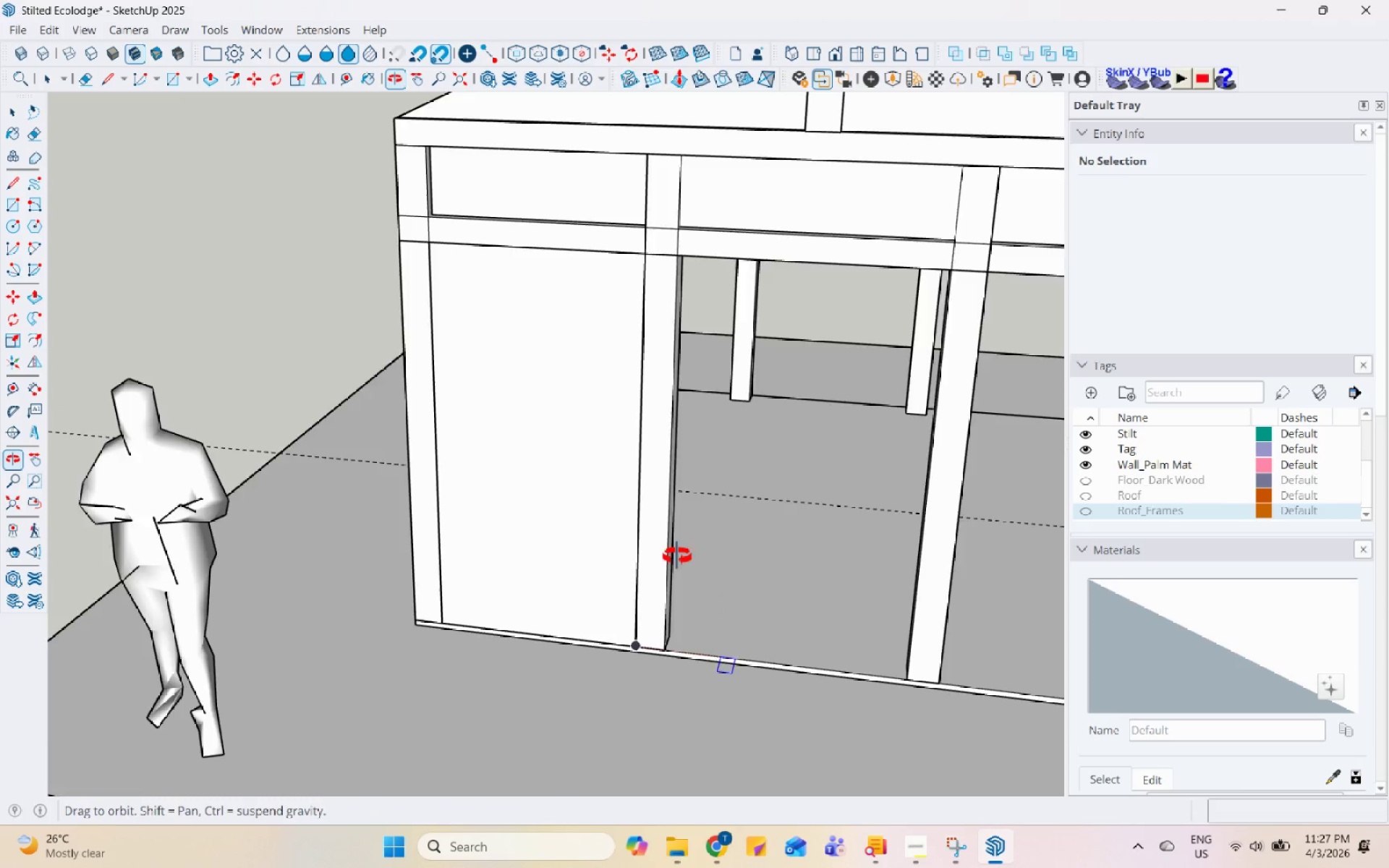 
key(Space)
 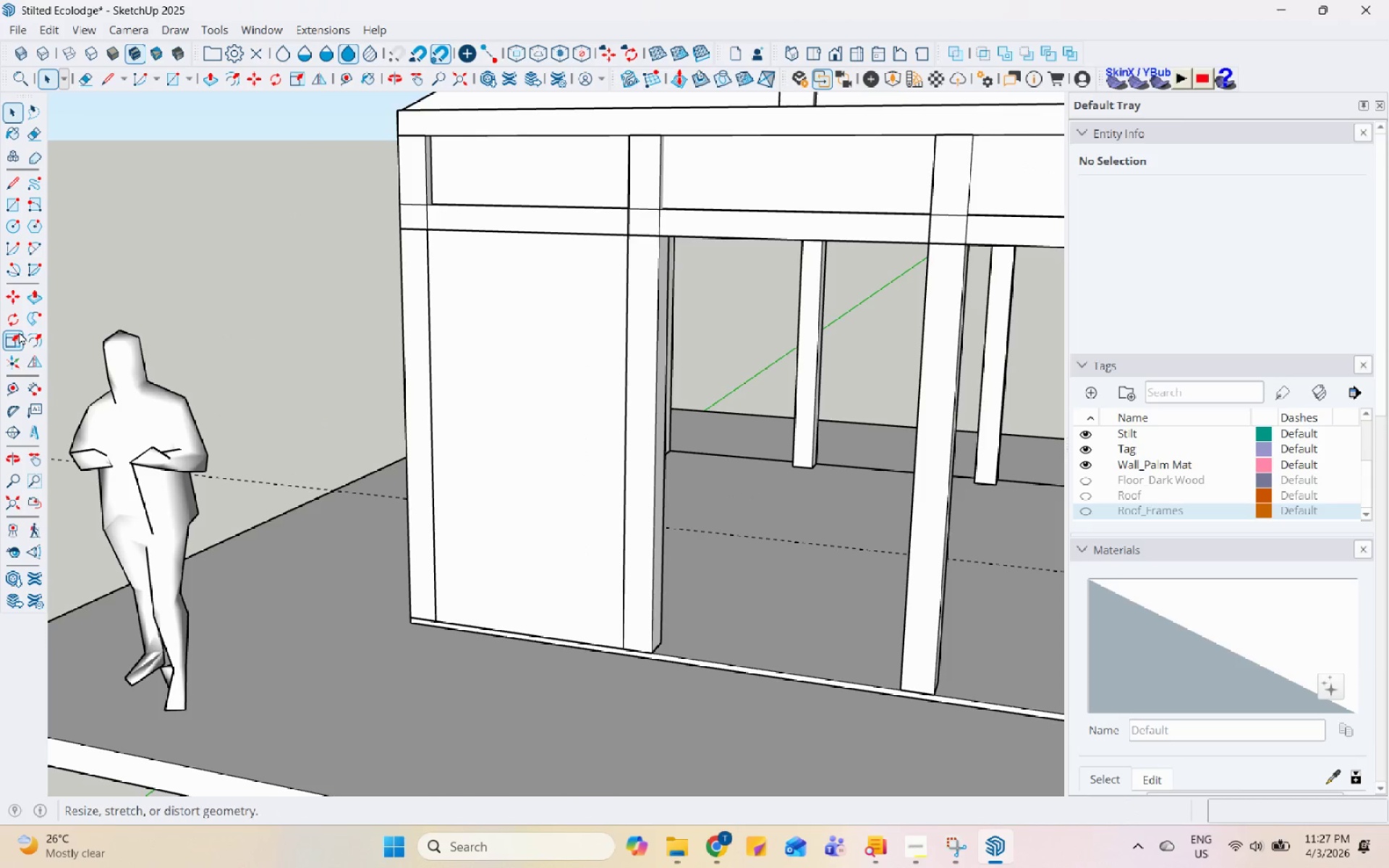 
left_click([27, 336])
 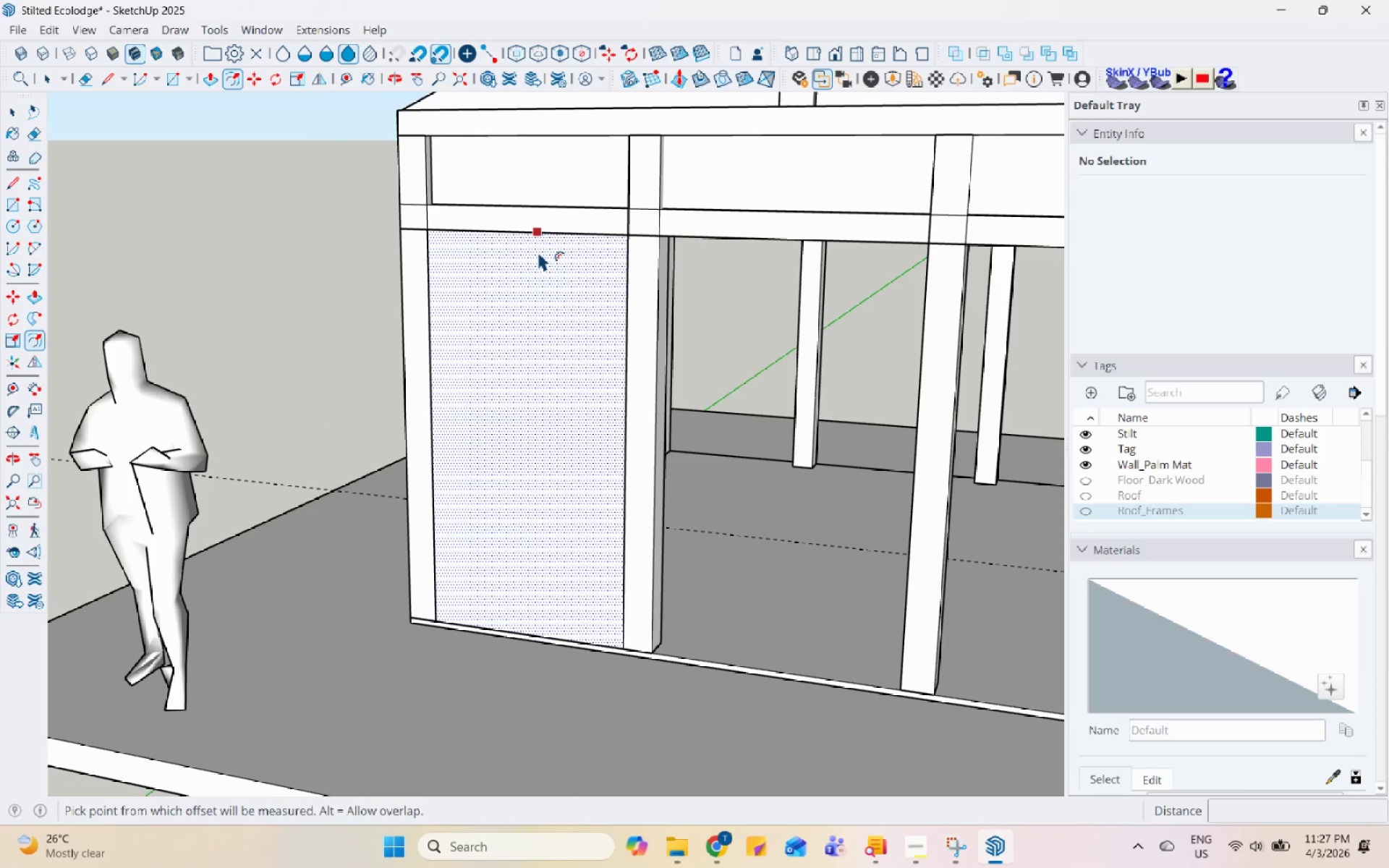 
left_click([540, 240])
 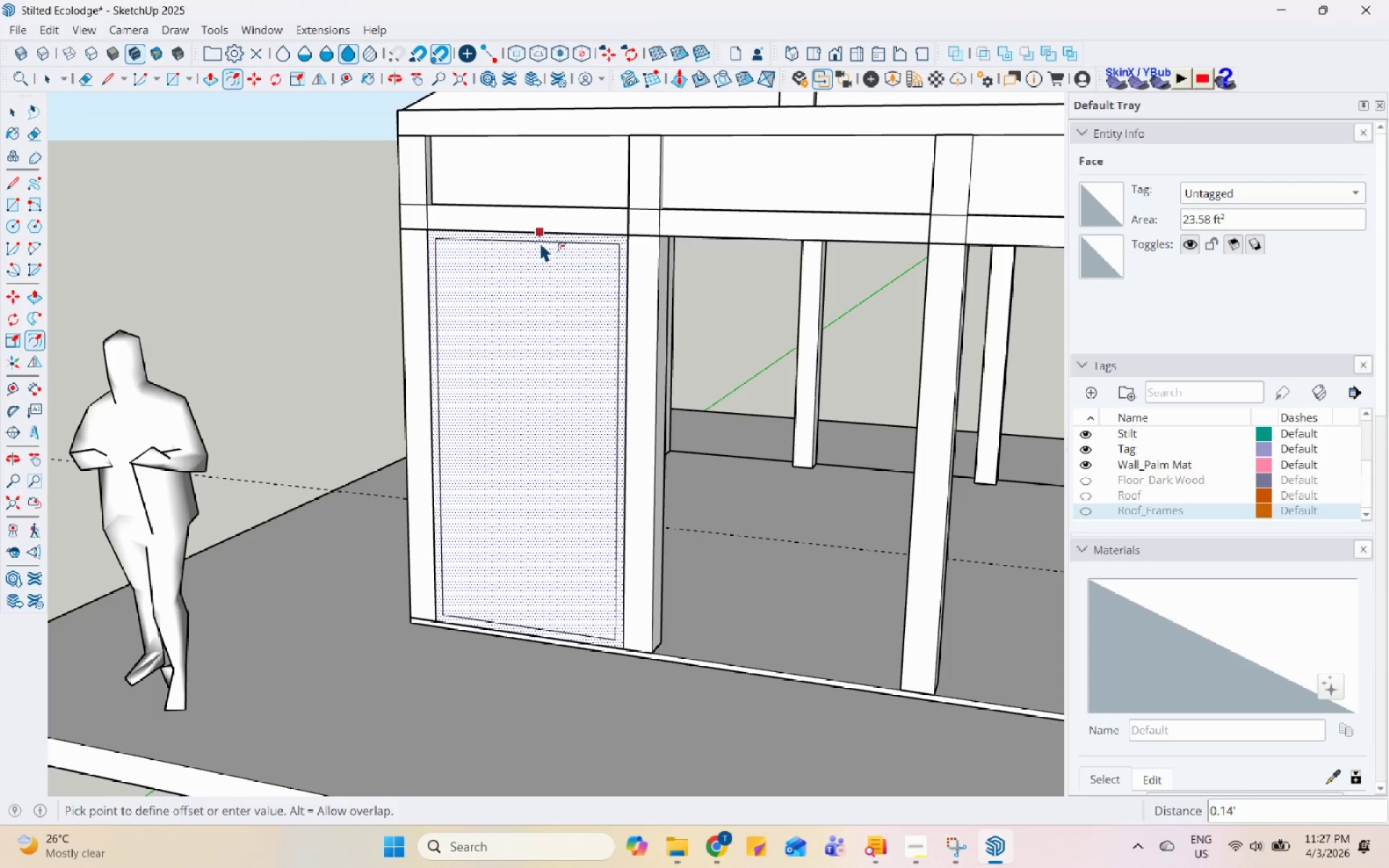 
key(Numpad0)
 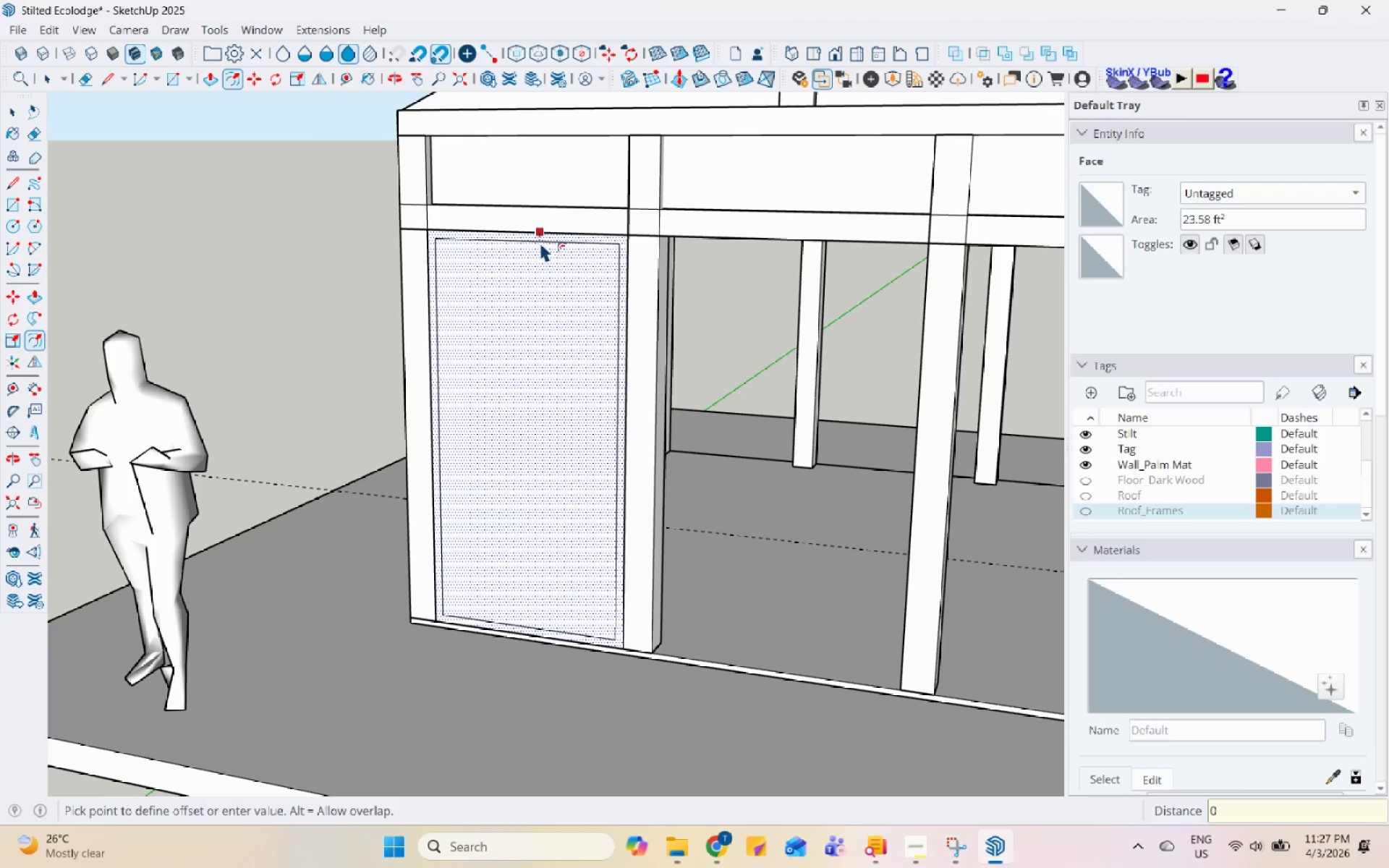 
key(NumpadDecimal)
 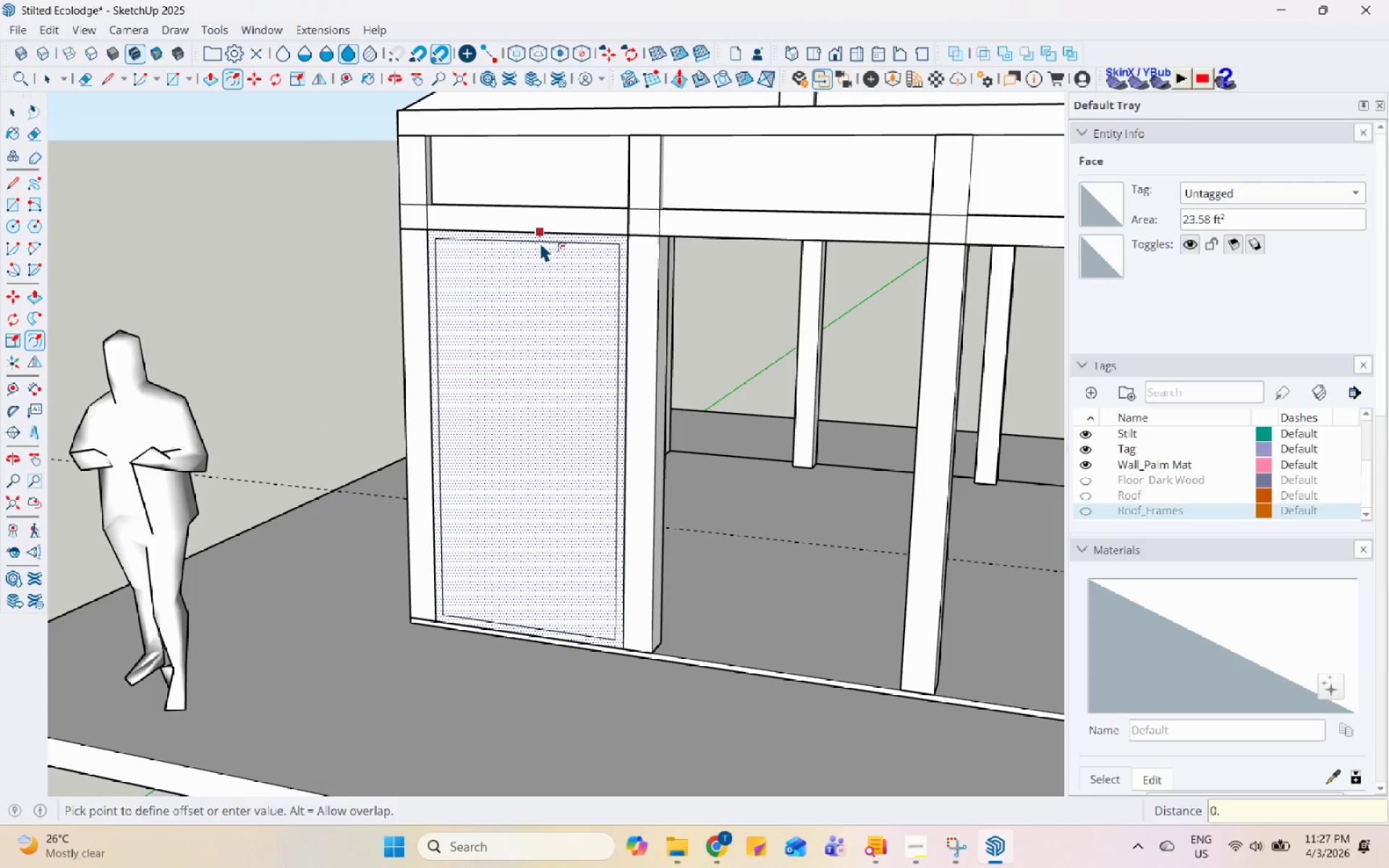 
key(Numpad1)
 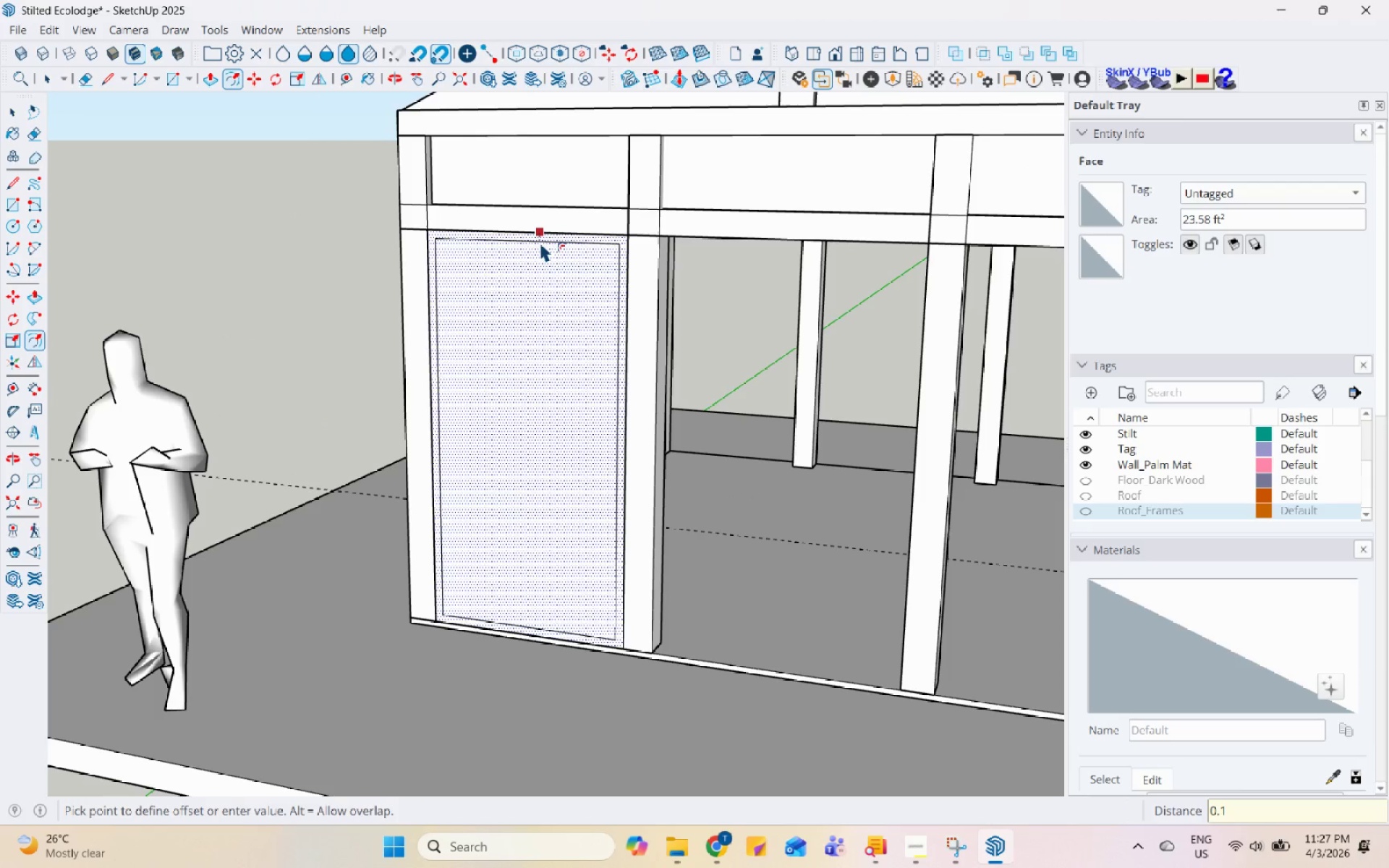 
key(Numpad4)
 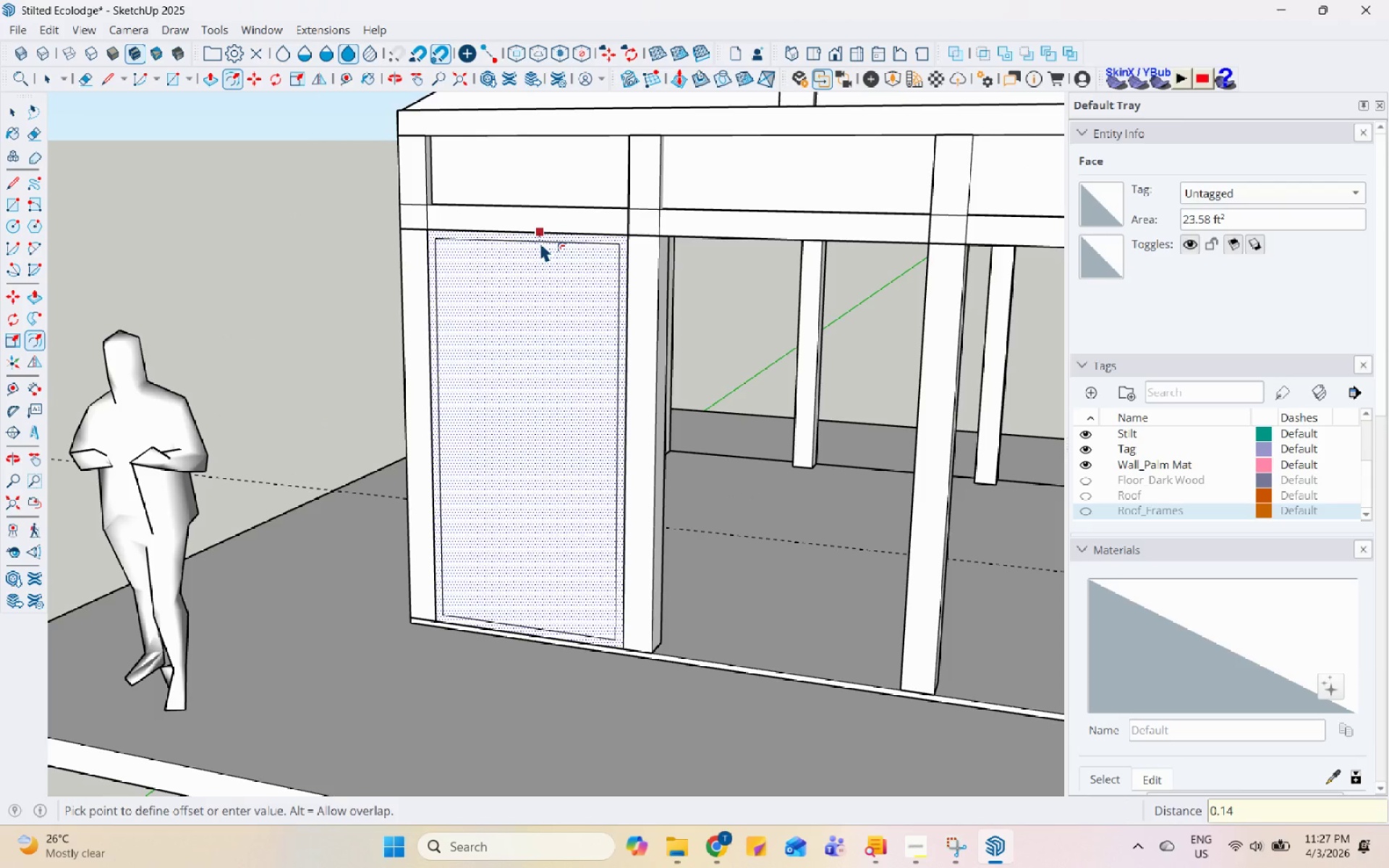 
key(Enter)
 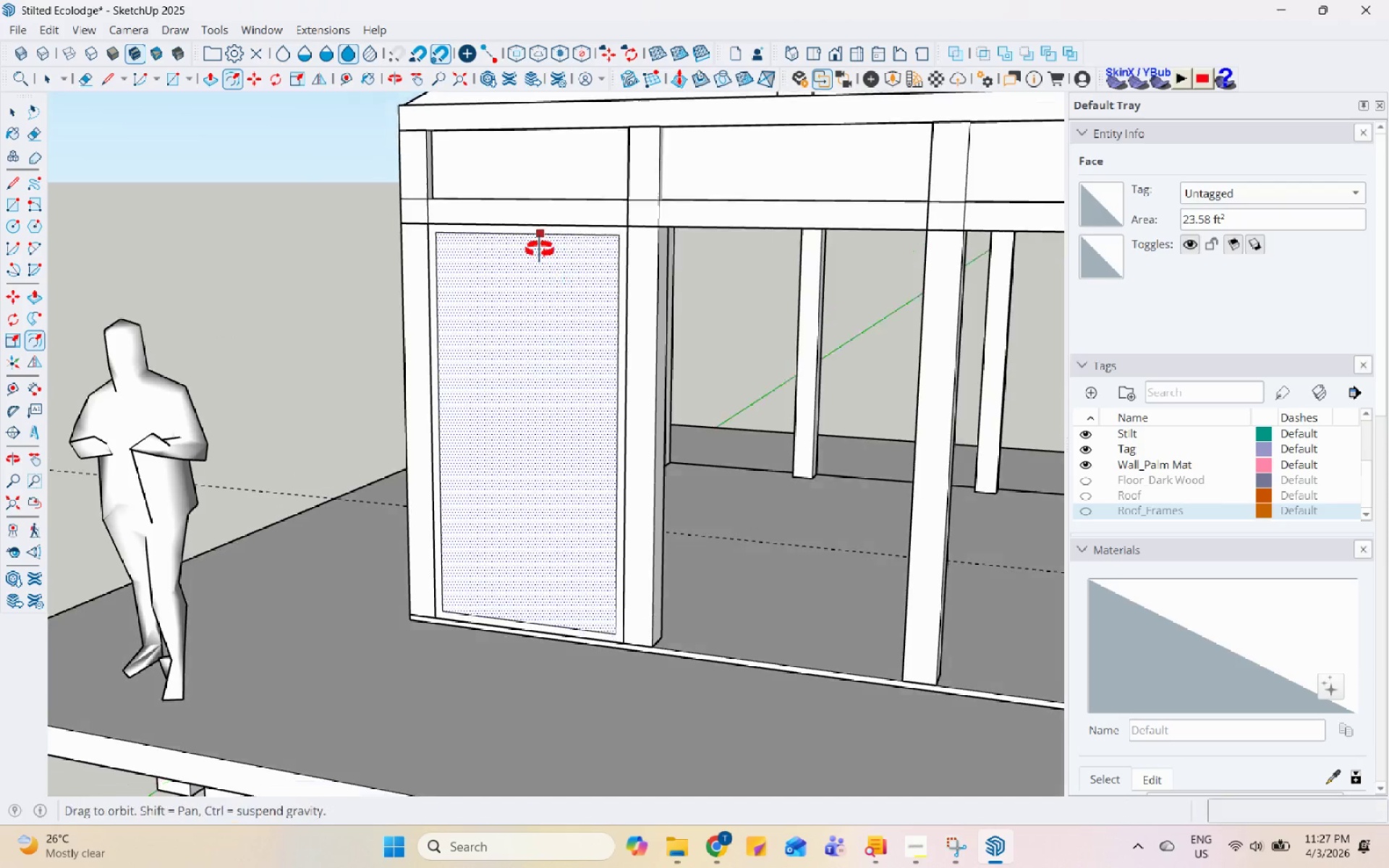 
key(Space)
 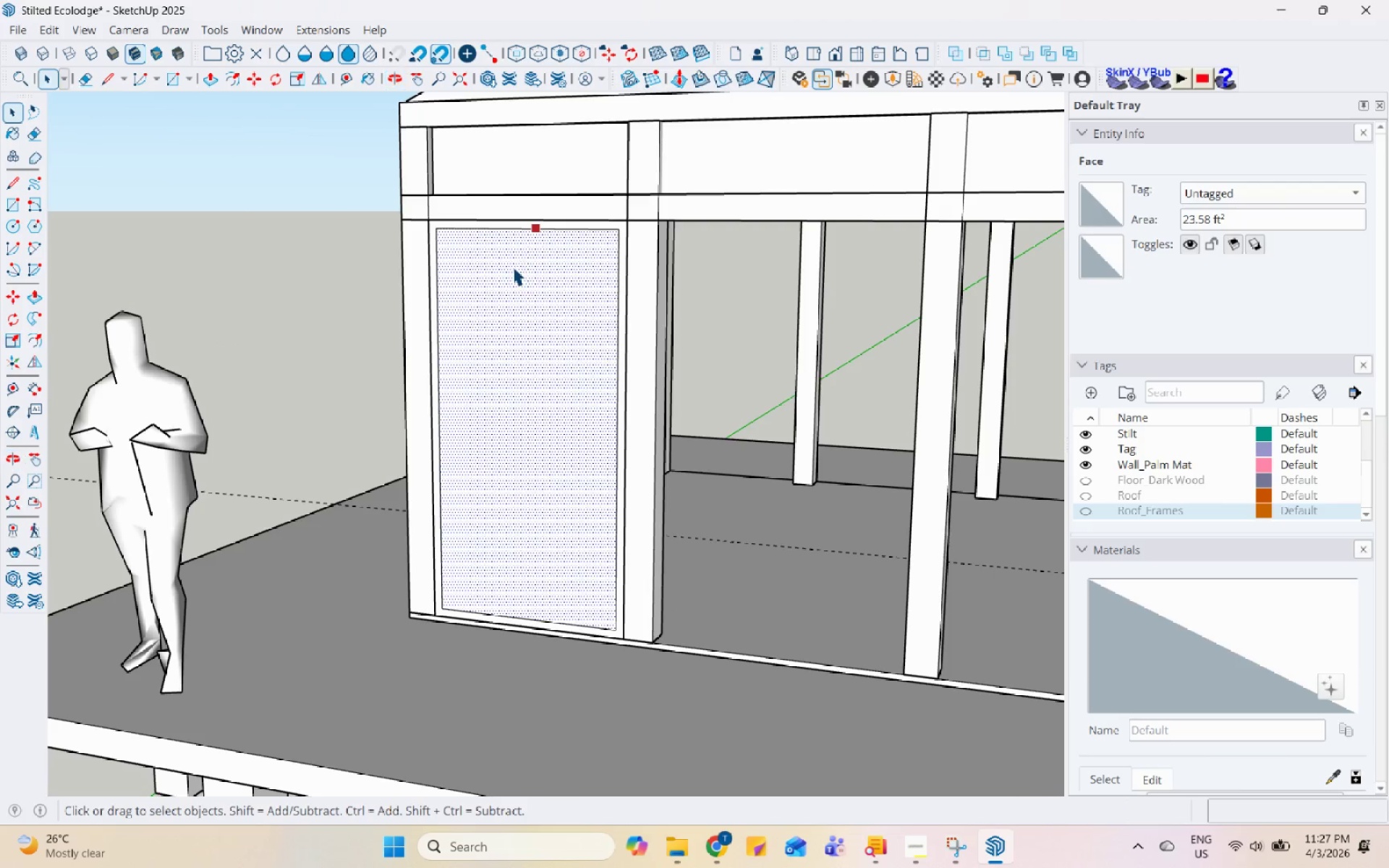 
left_click([512, 266])
 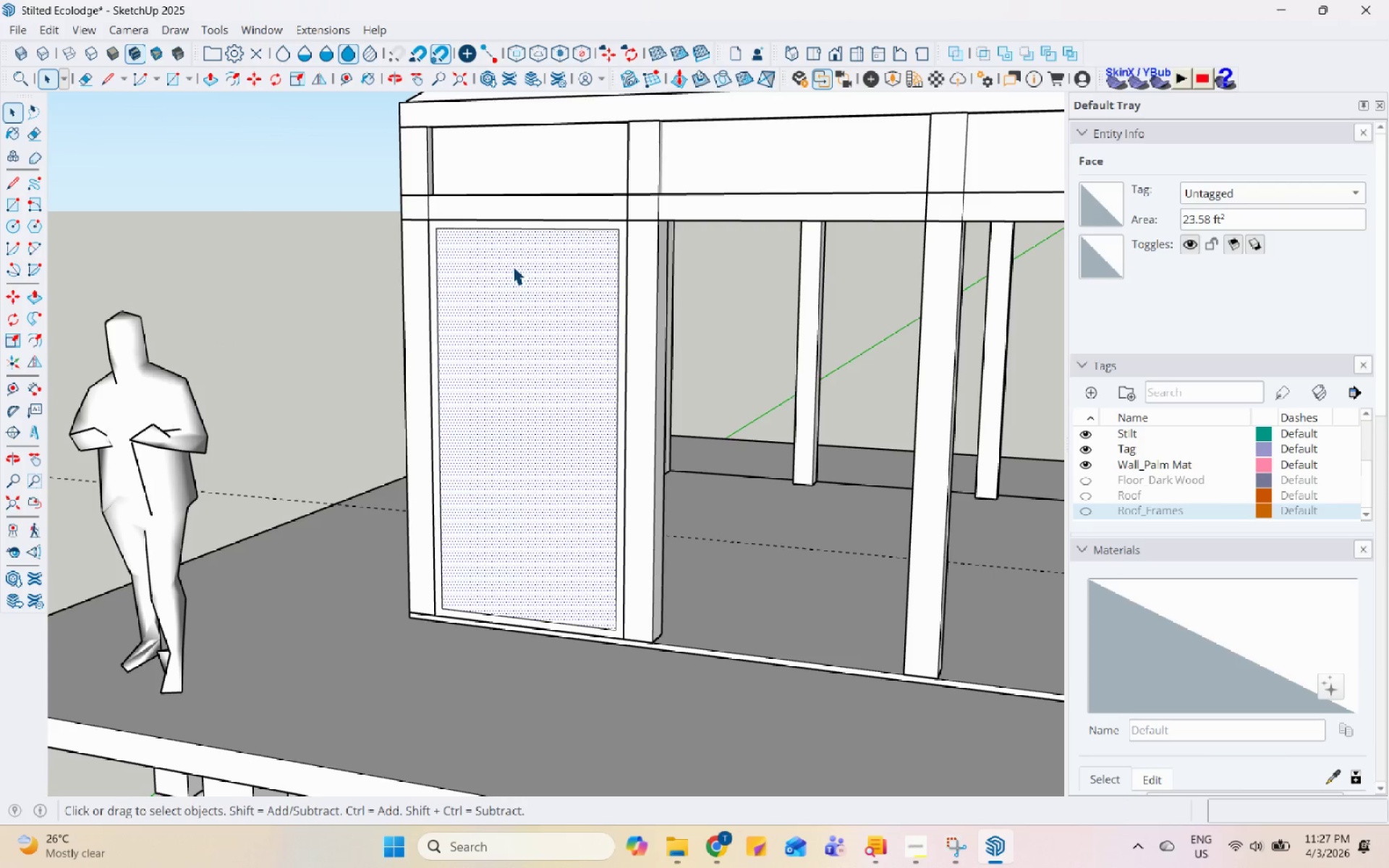 
right_click([512, 265])
 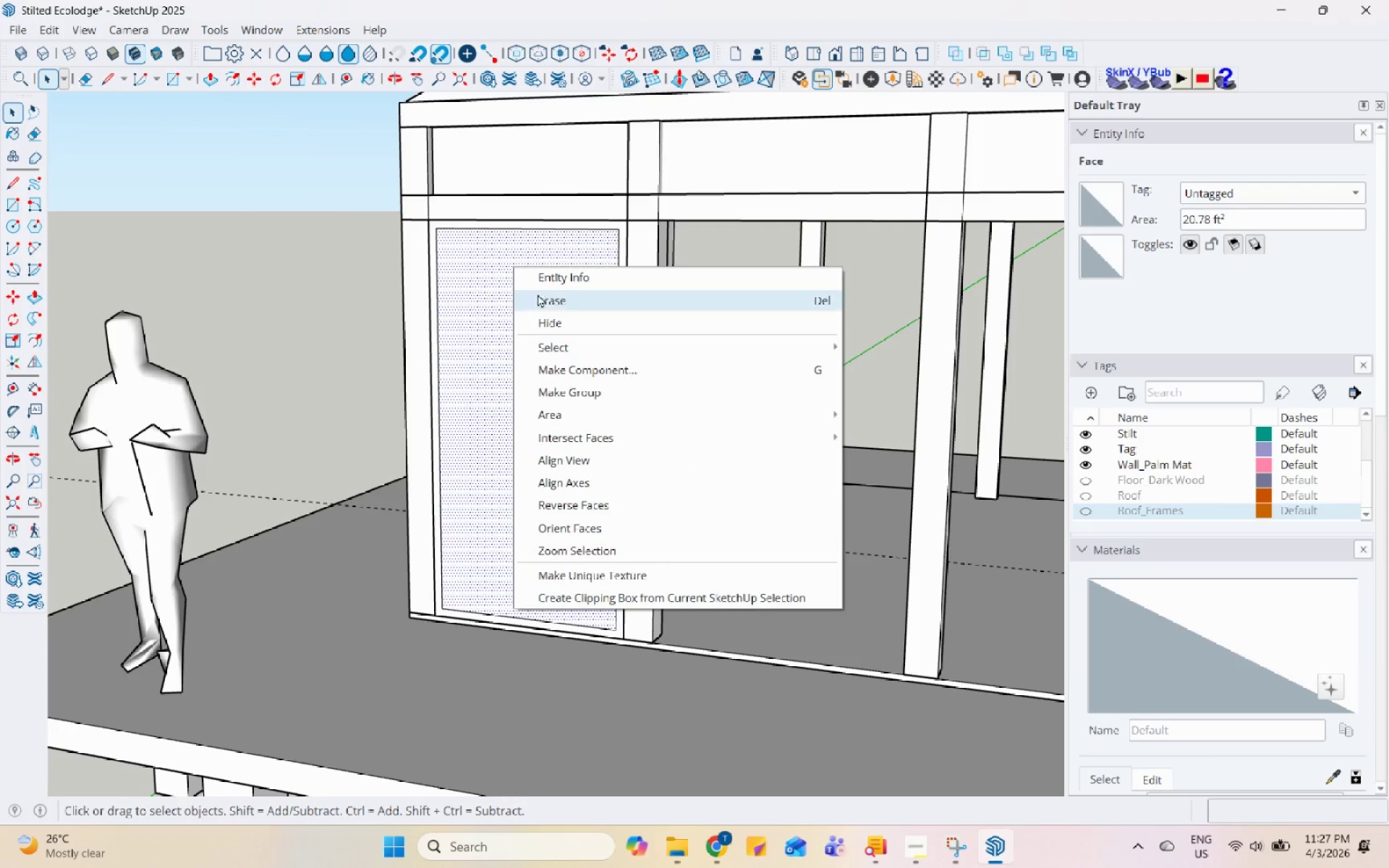 
left_click([539, 294])
 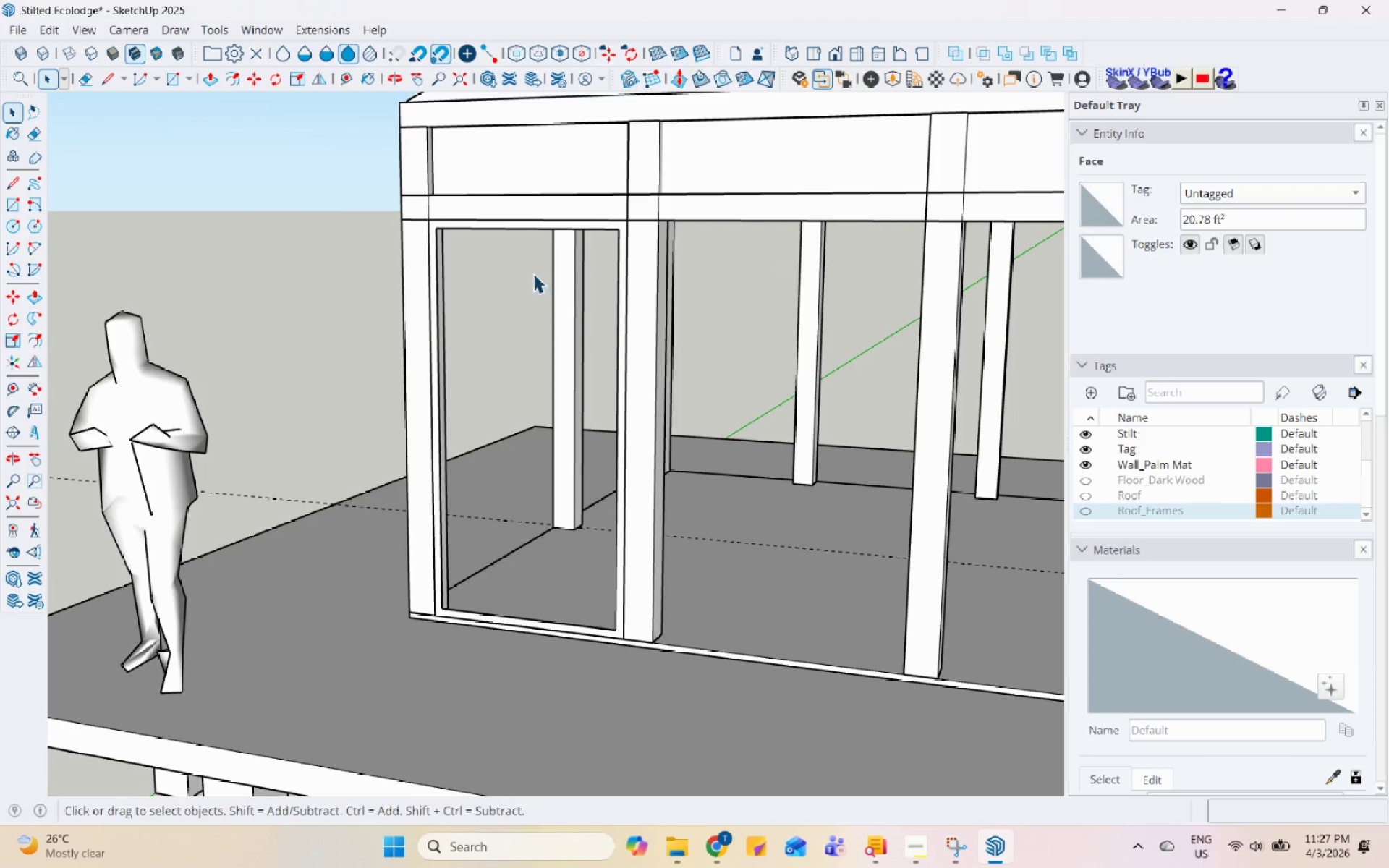 
scroll: coordinate [399, 204], scroll_direction: up, amount: 11.0
 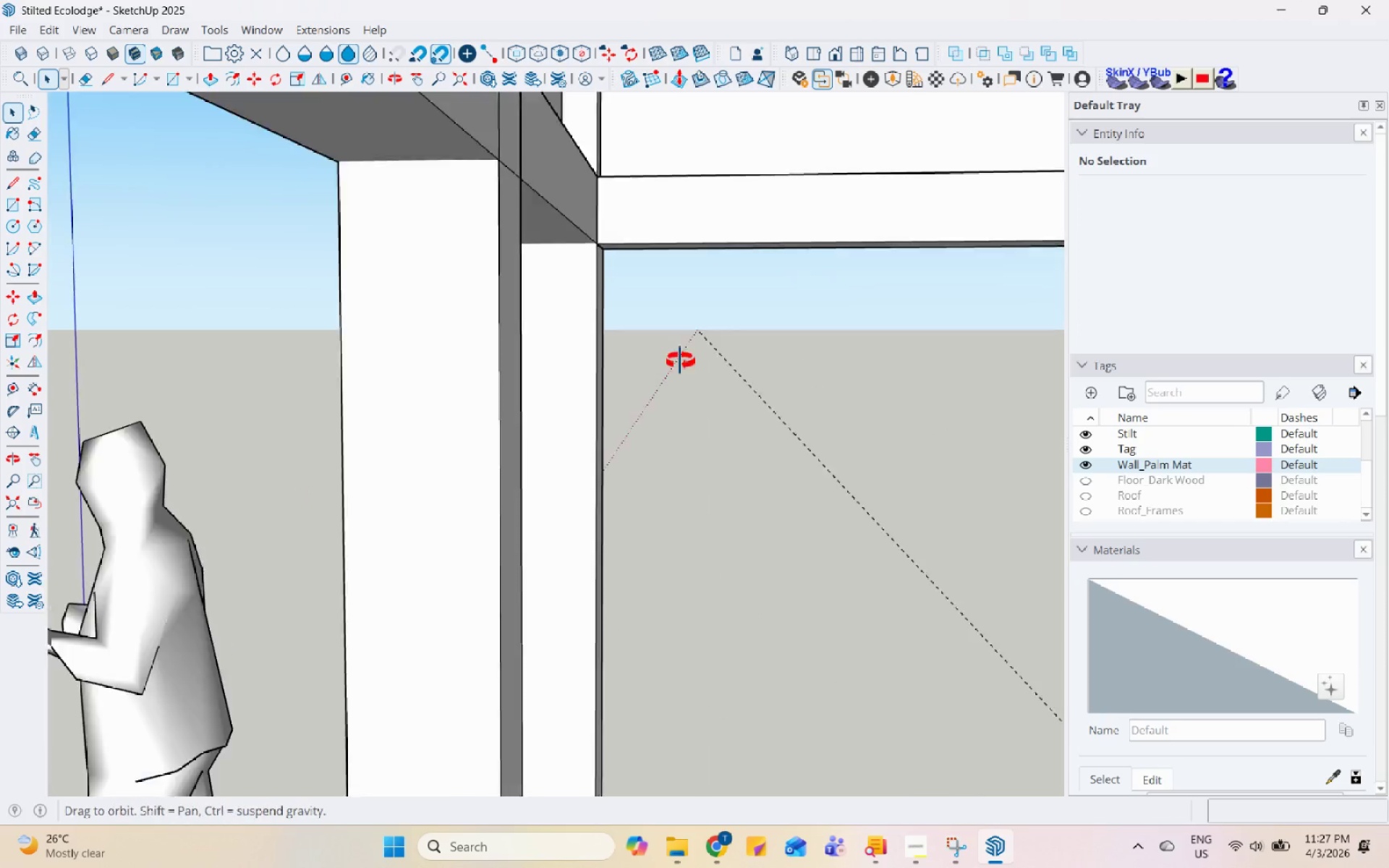 
left_click([577, 268])
 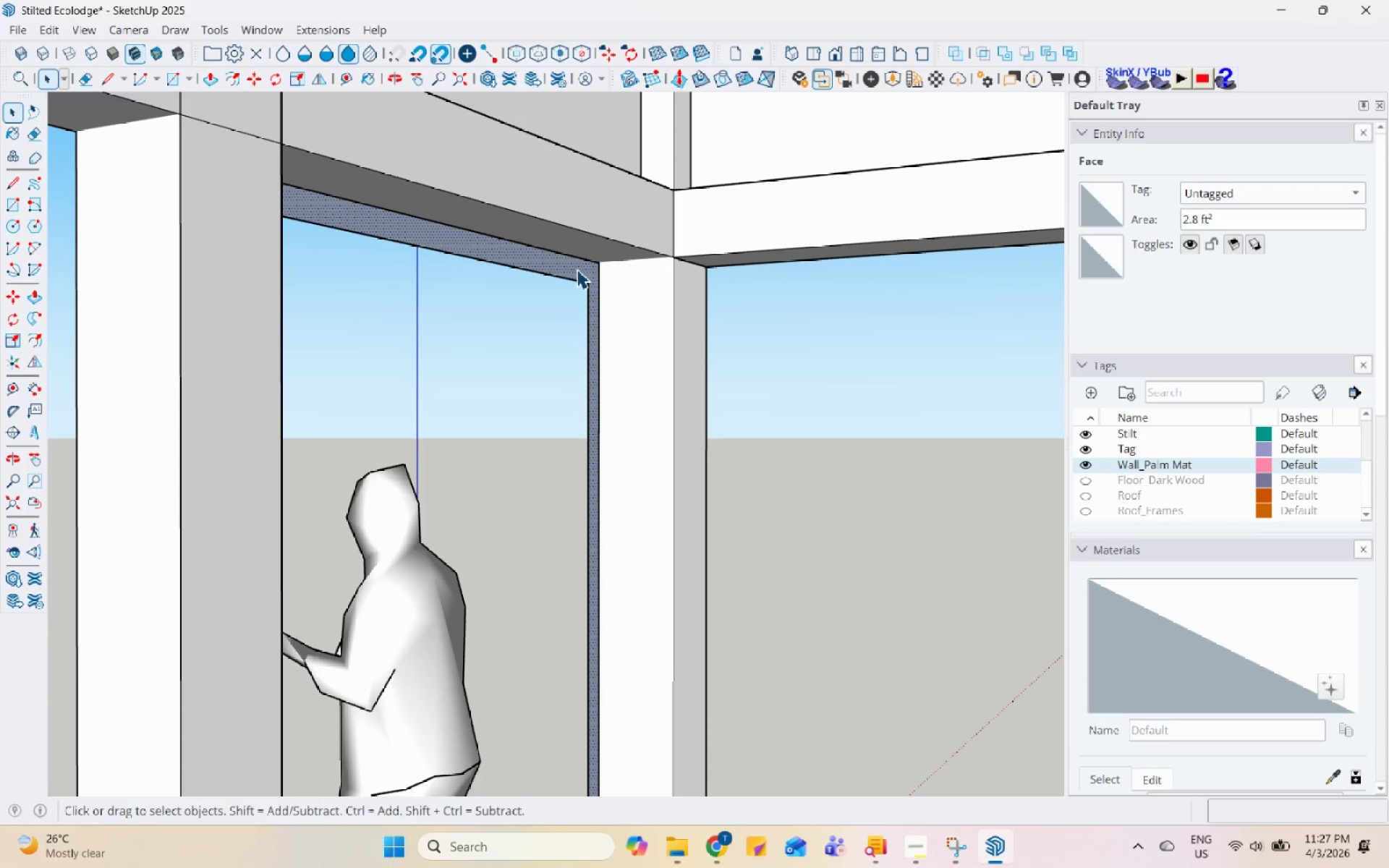 
key(P)
 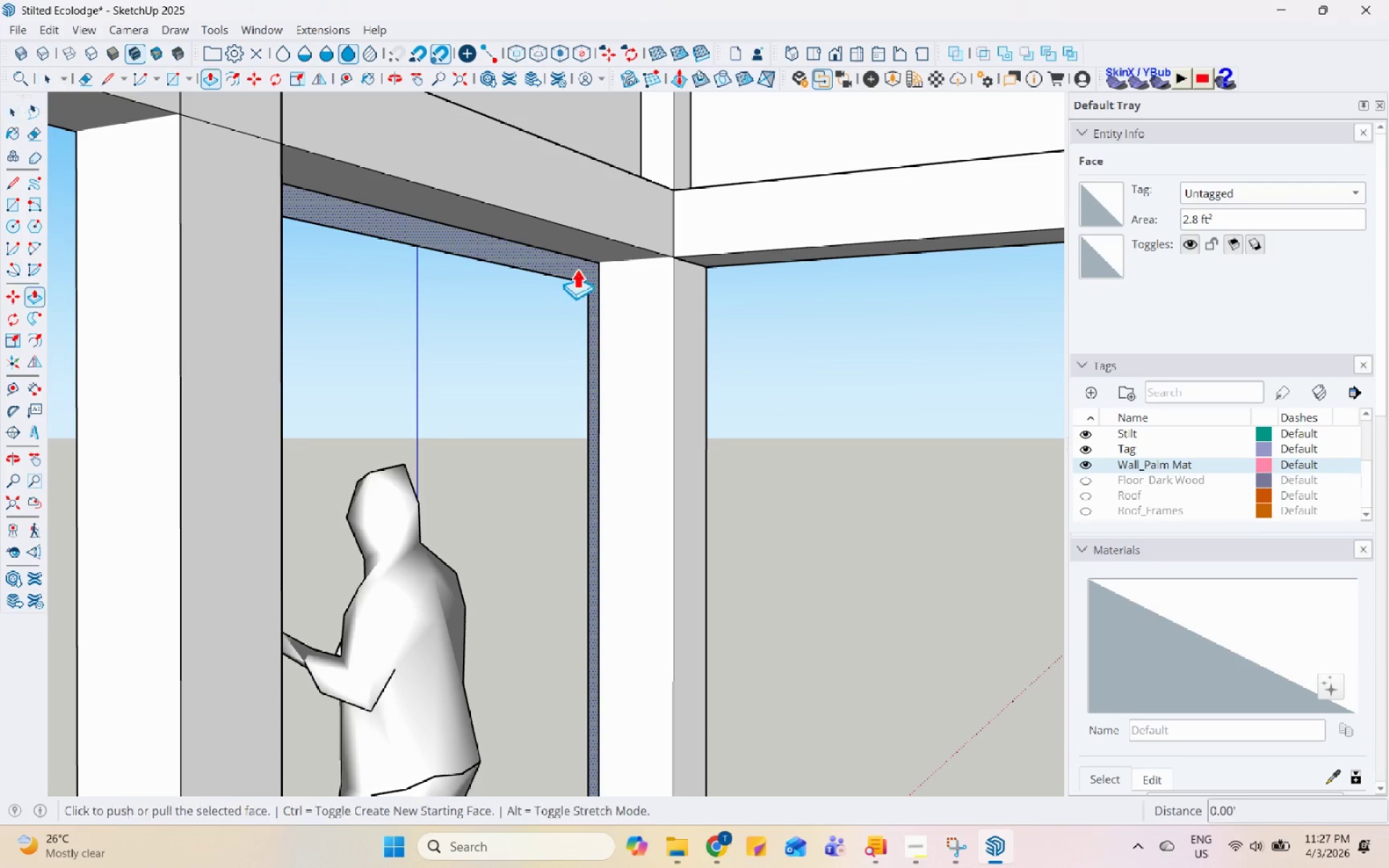 
left_click([577, 268])
 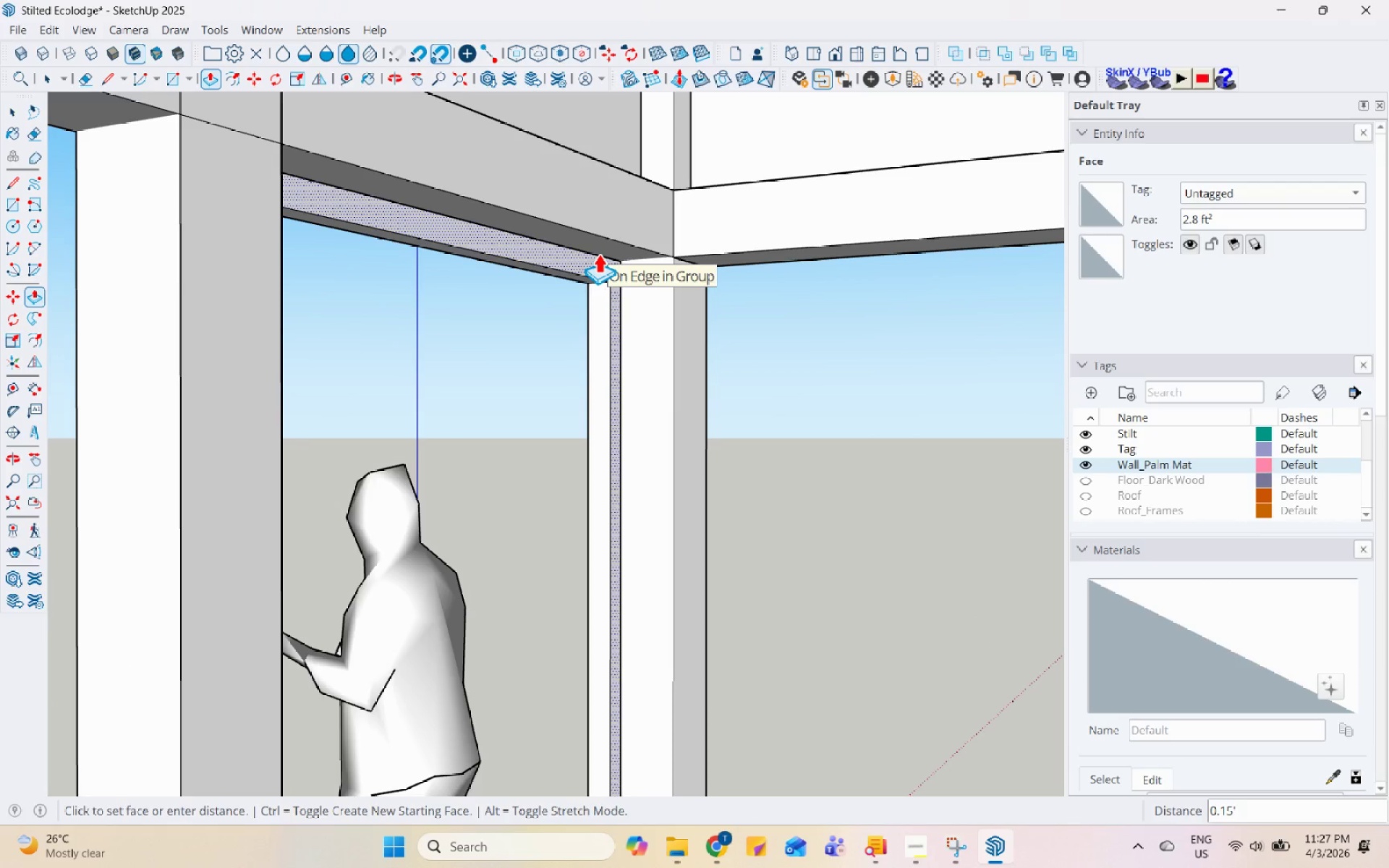 
left_click([598, 253])
 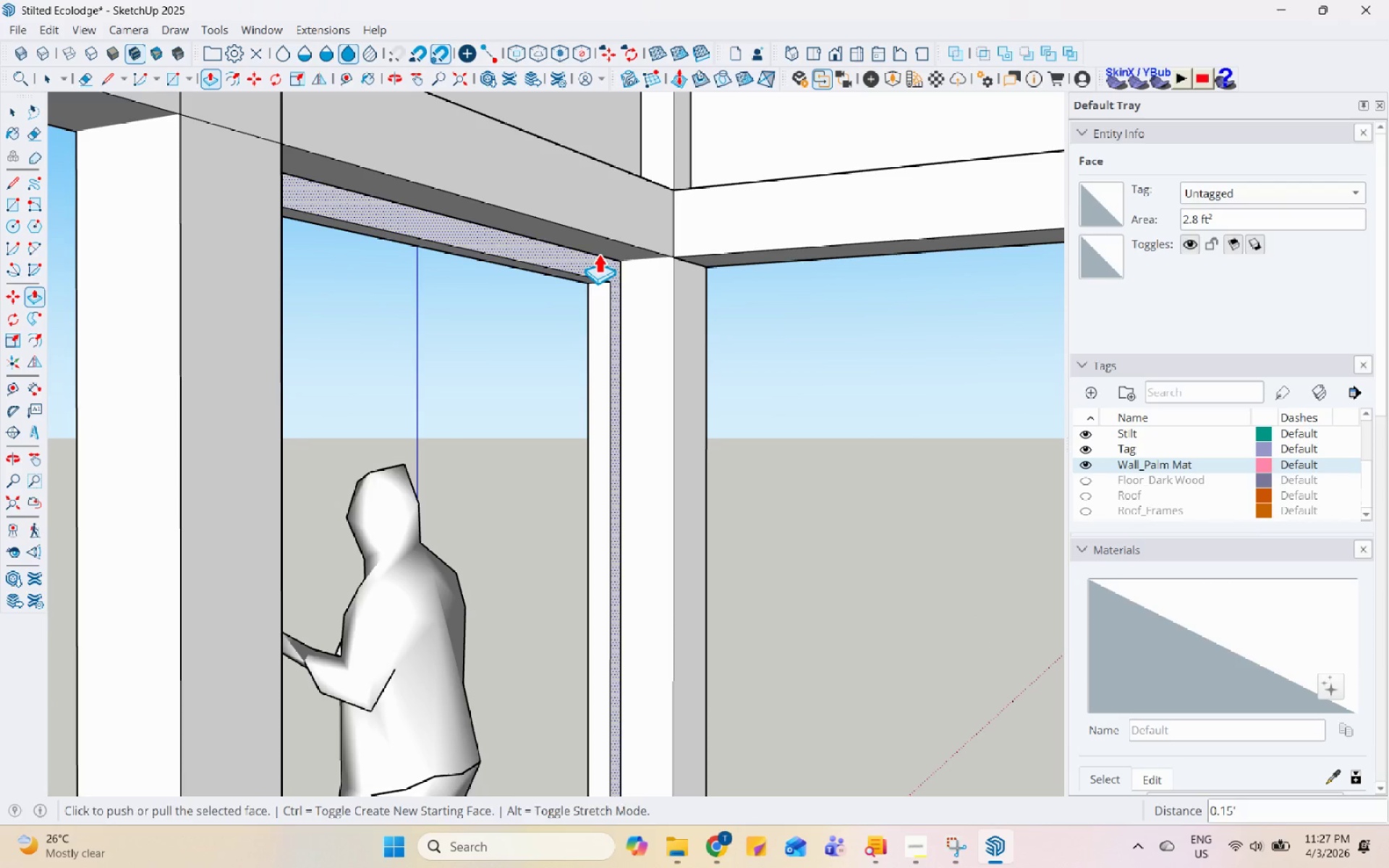 
key(Space)
 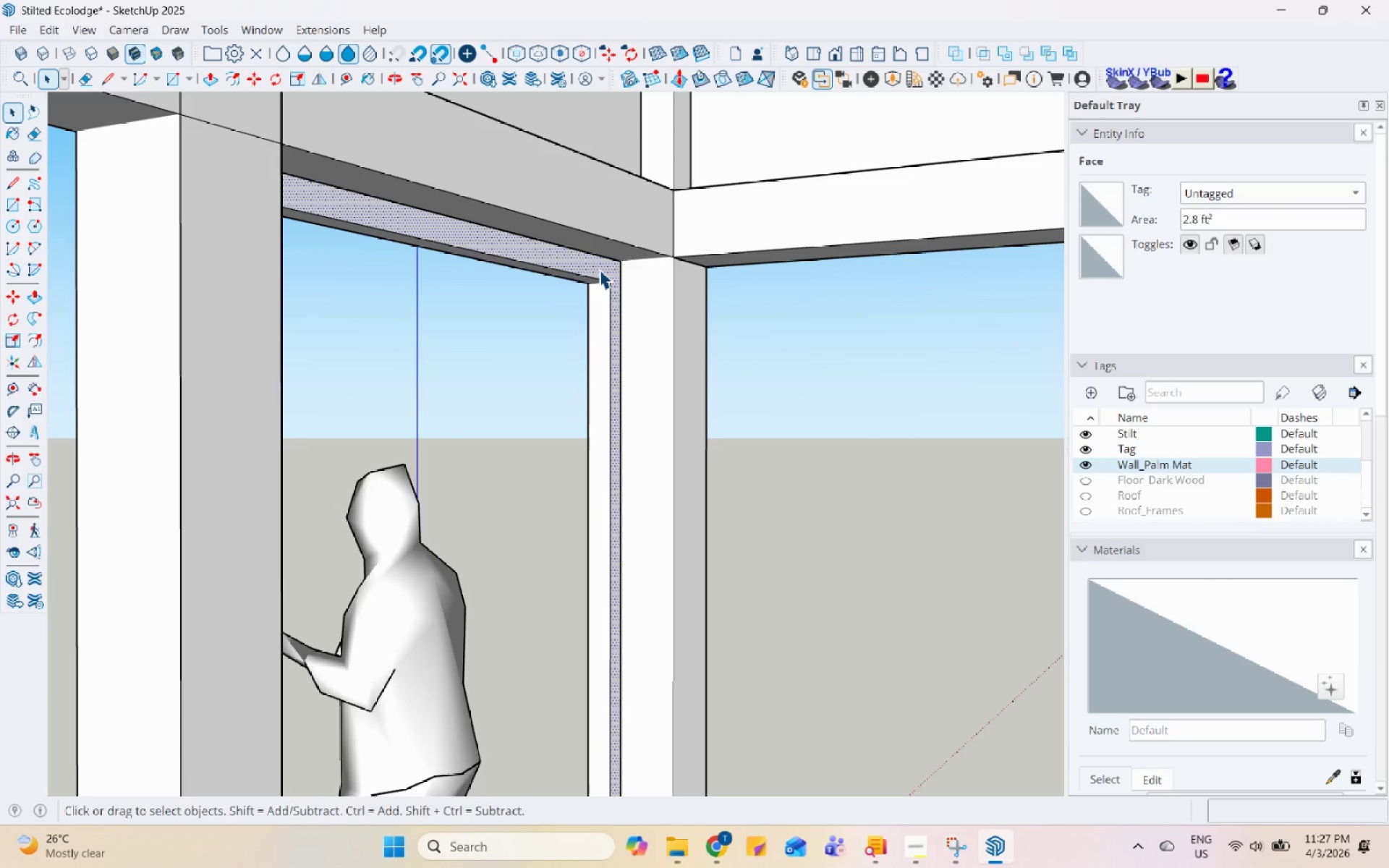 
triple_click([599, 269])
 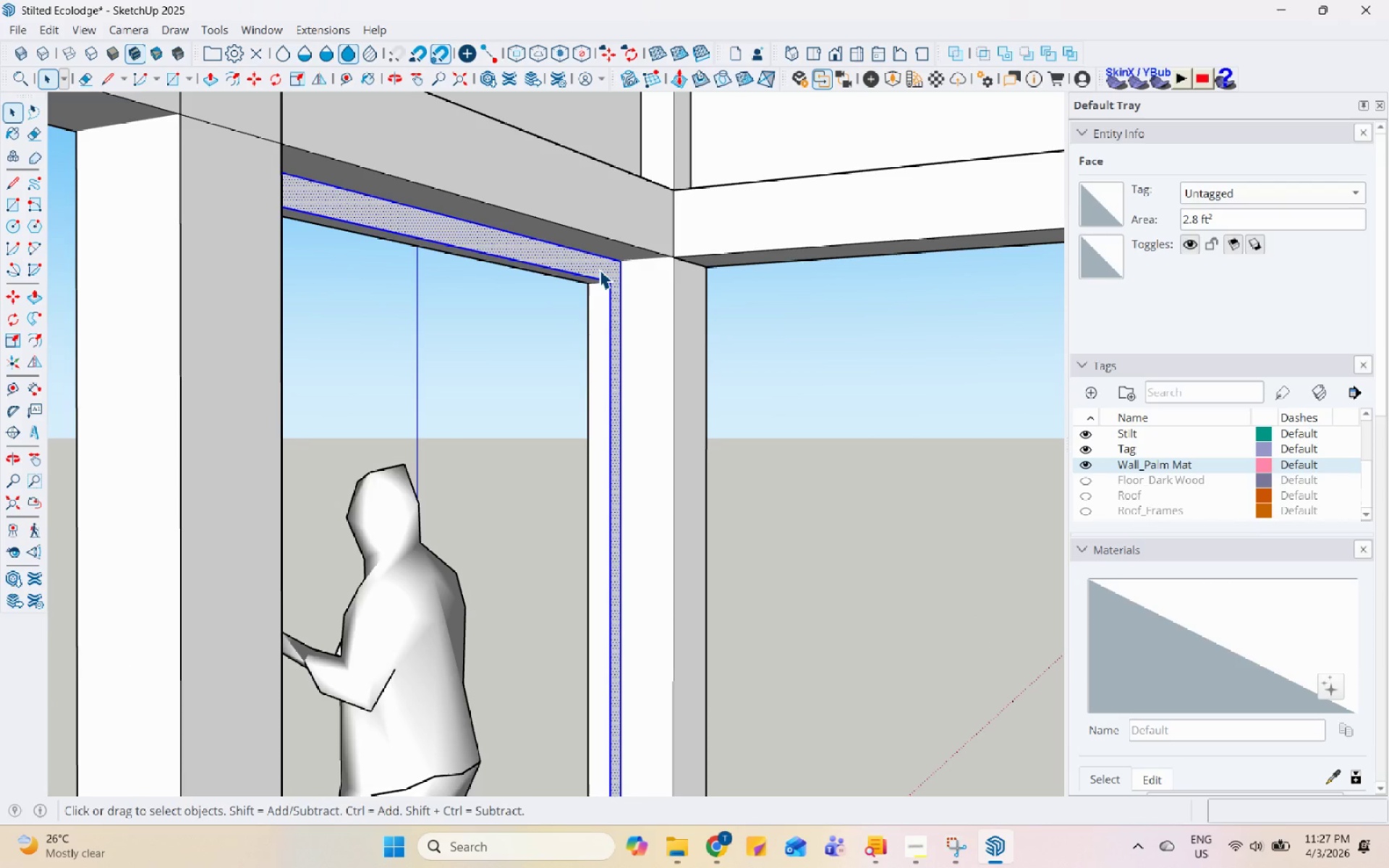 
triple_click([599, 269])
 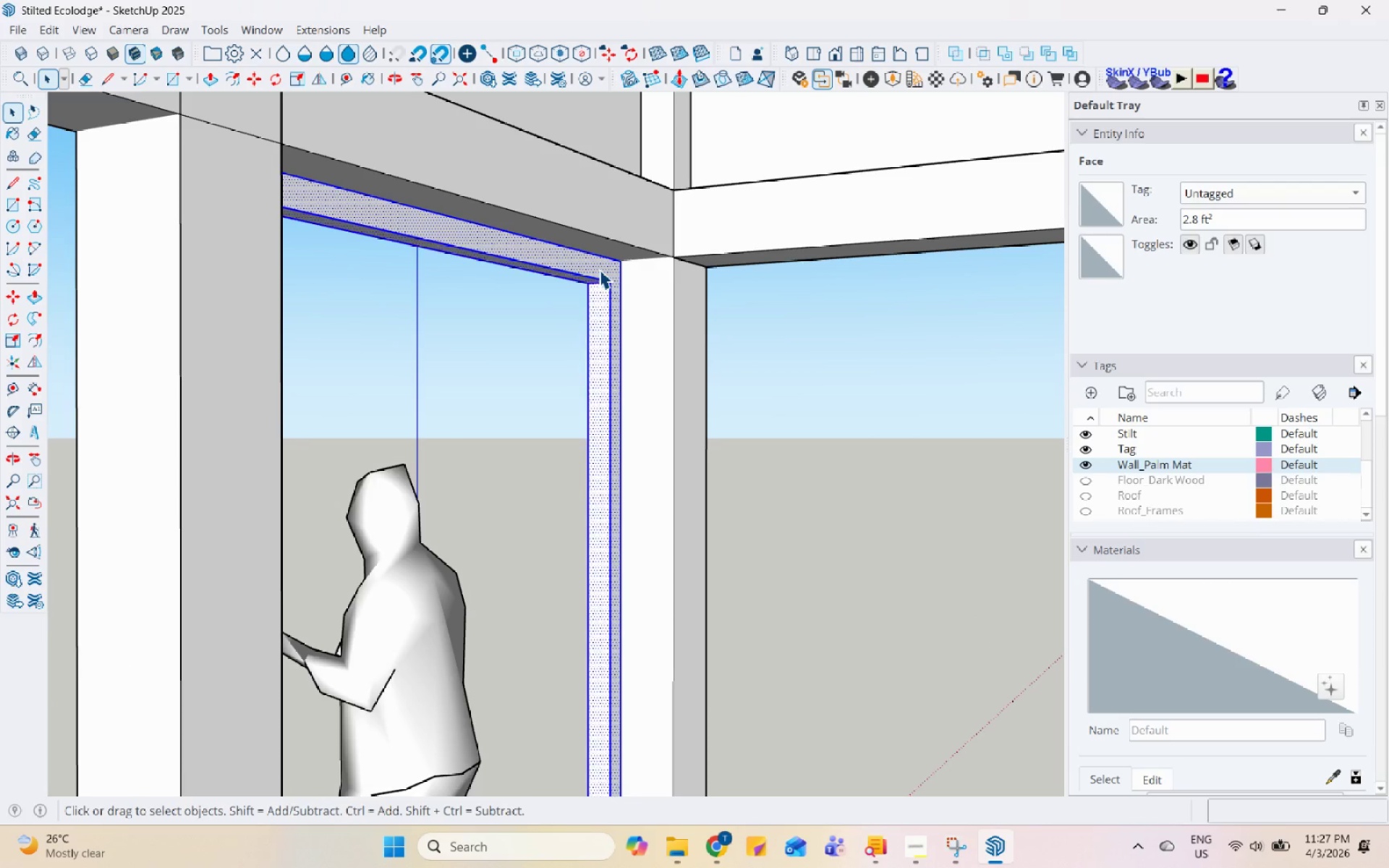 
right_click([599, 269])
 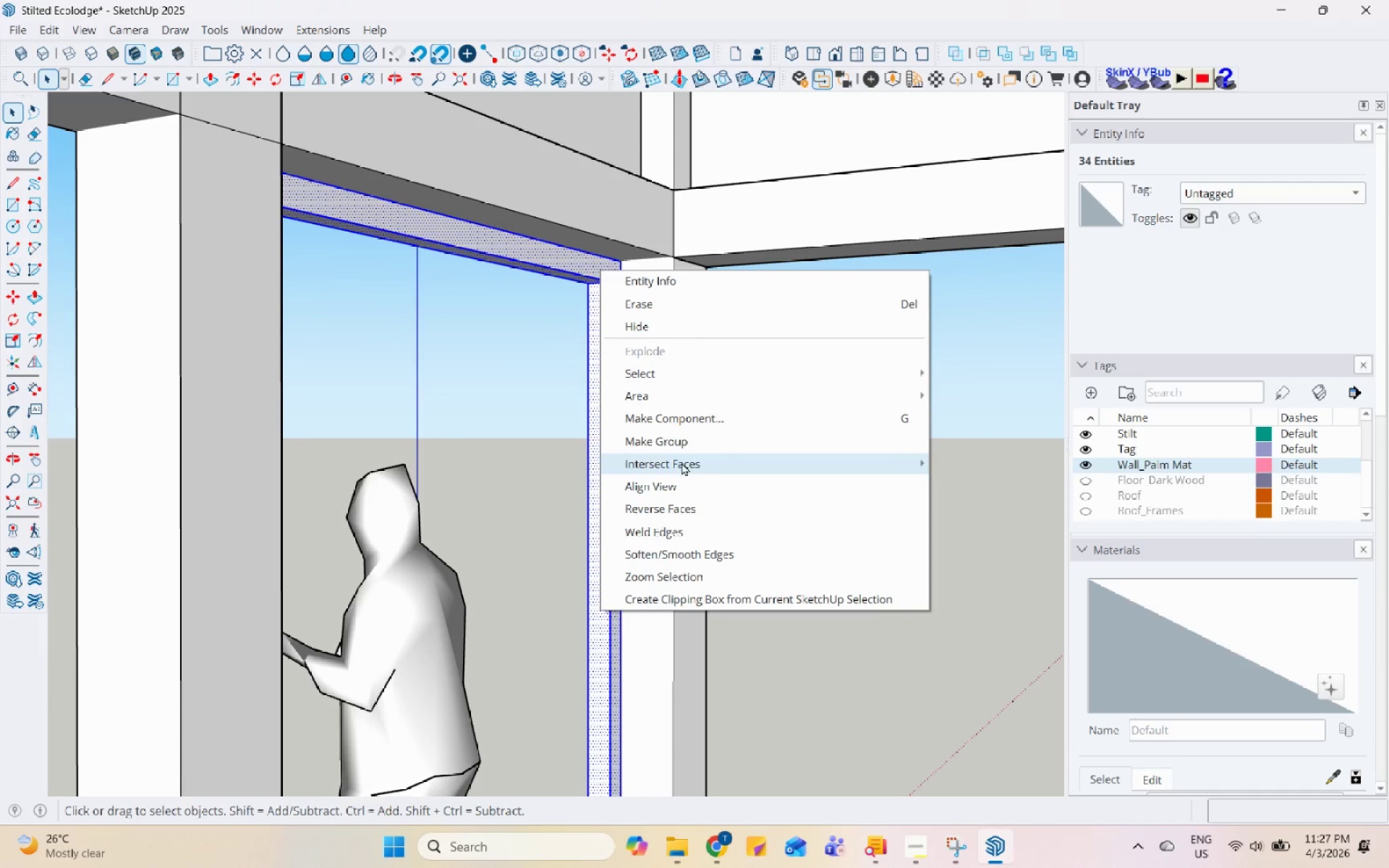 
left_click([696, 439])
 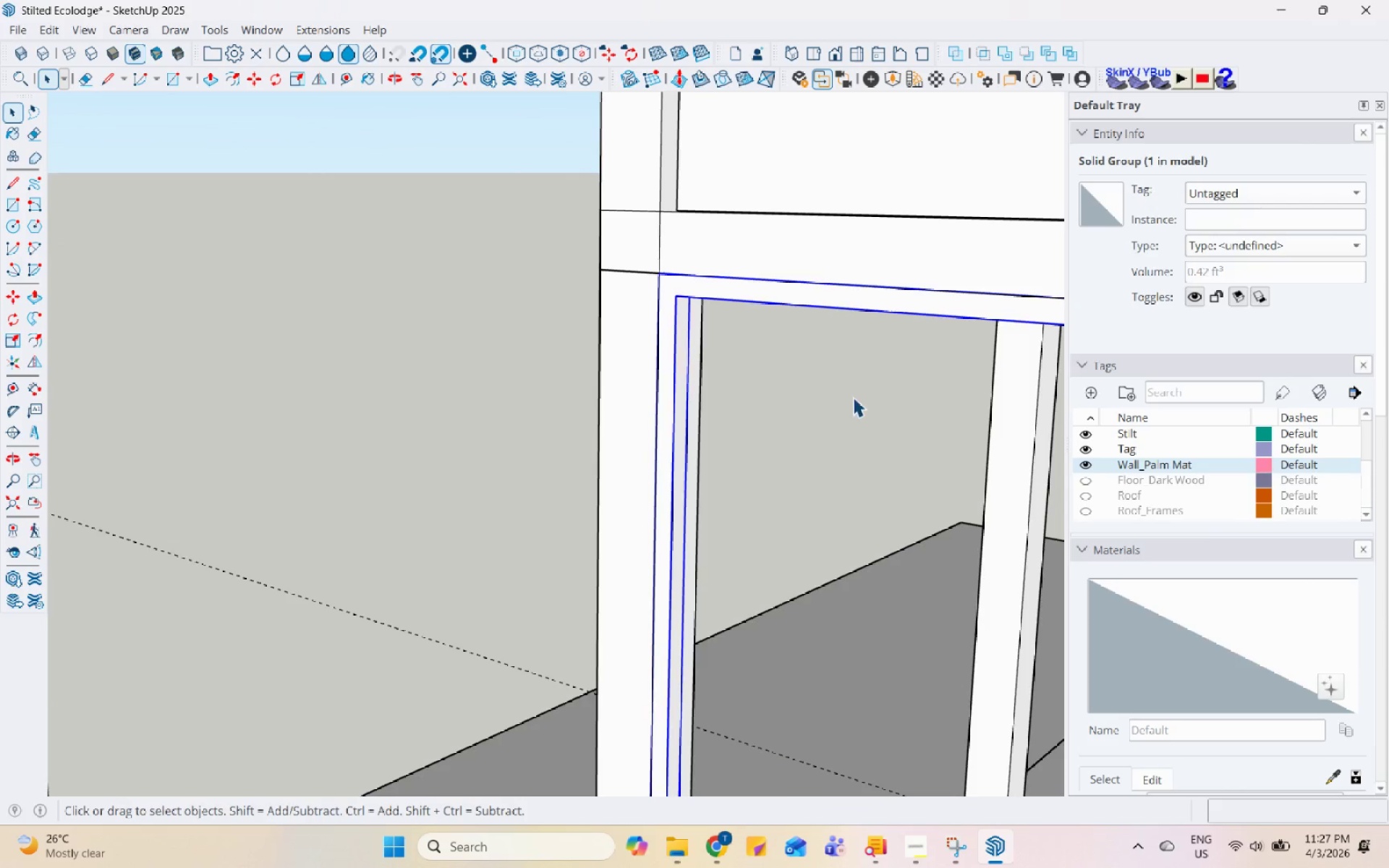 
key(M)
 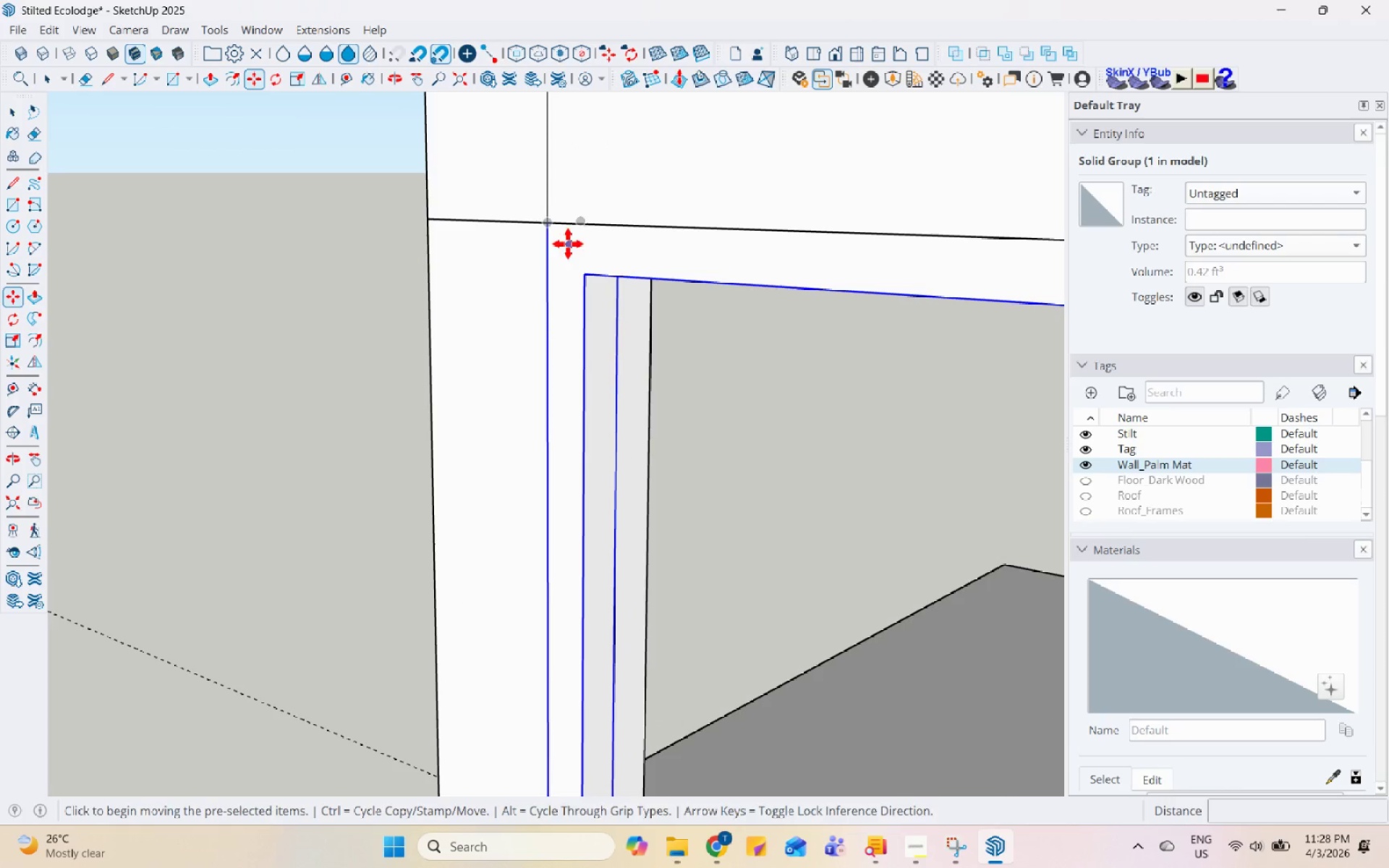 
scroll: coordinate [745, 311], scroll_direction: up, amount: 3.0
 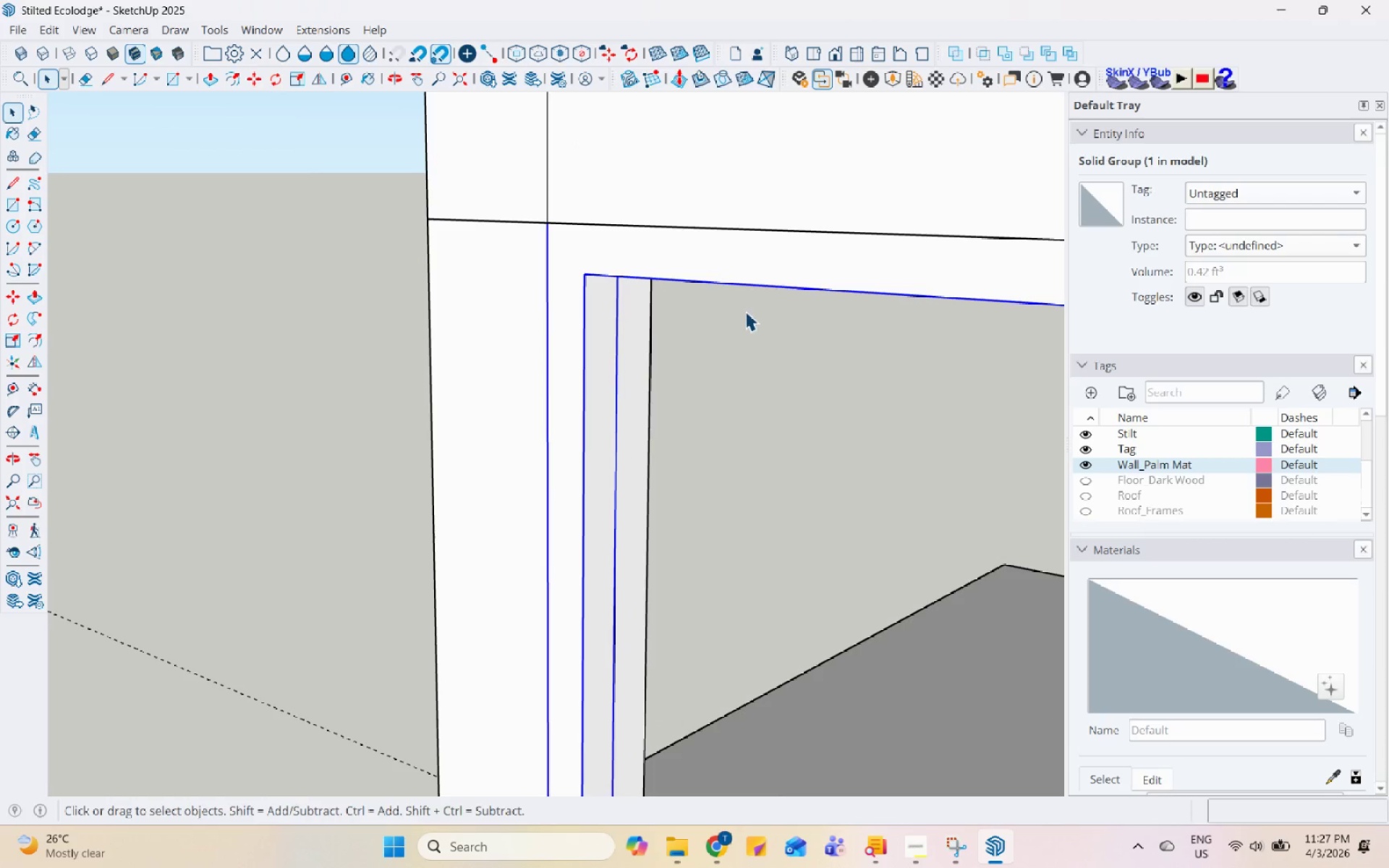 
left_click([553, 222])
 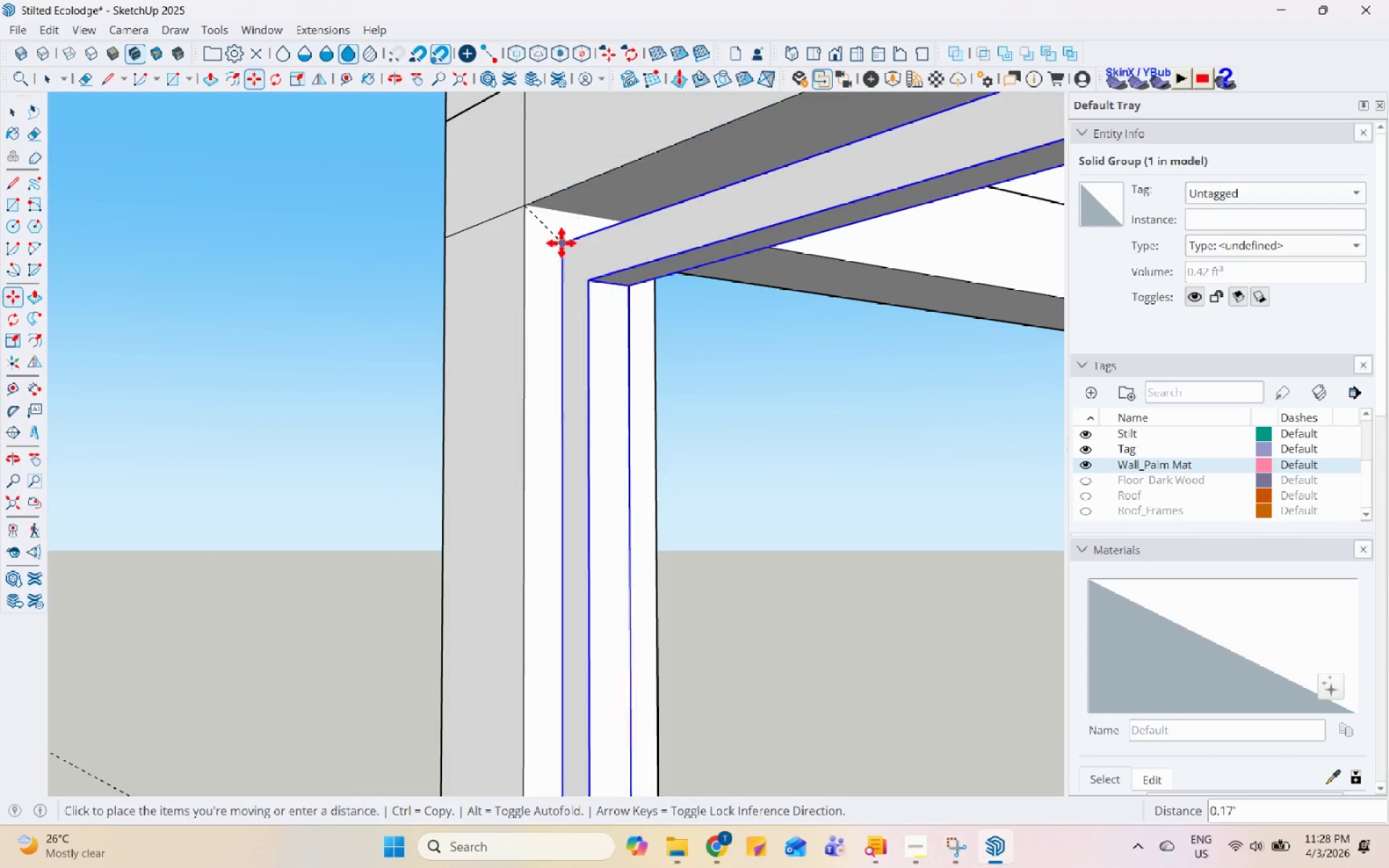 
left_click([584, 217])
 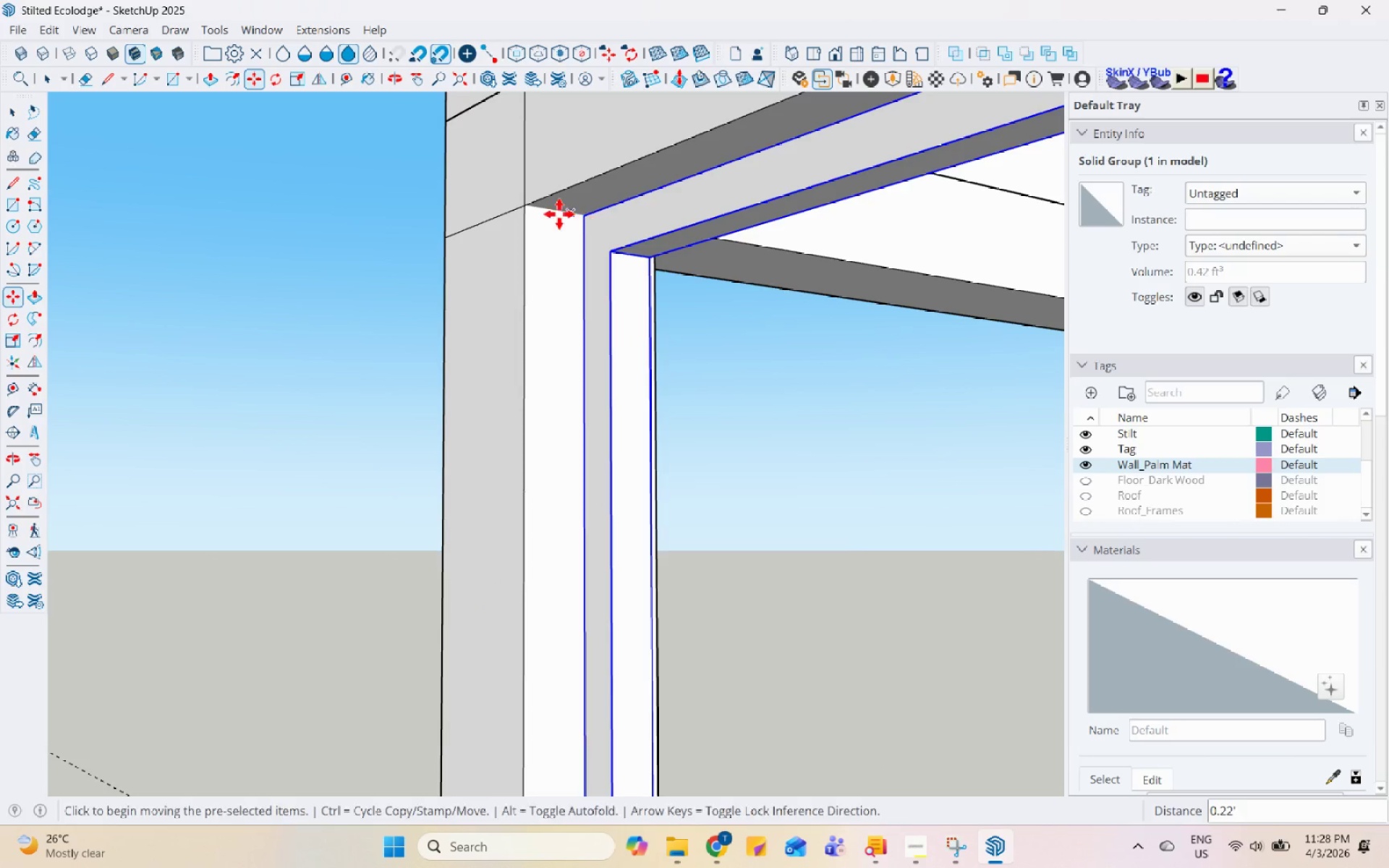 
scroll: coordinate [541, 224], scroll_direction: down, amount: 16.0
 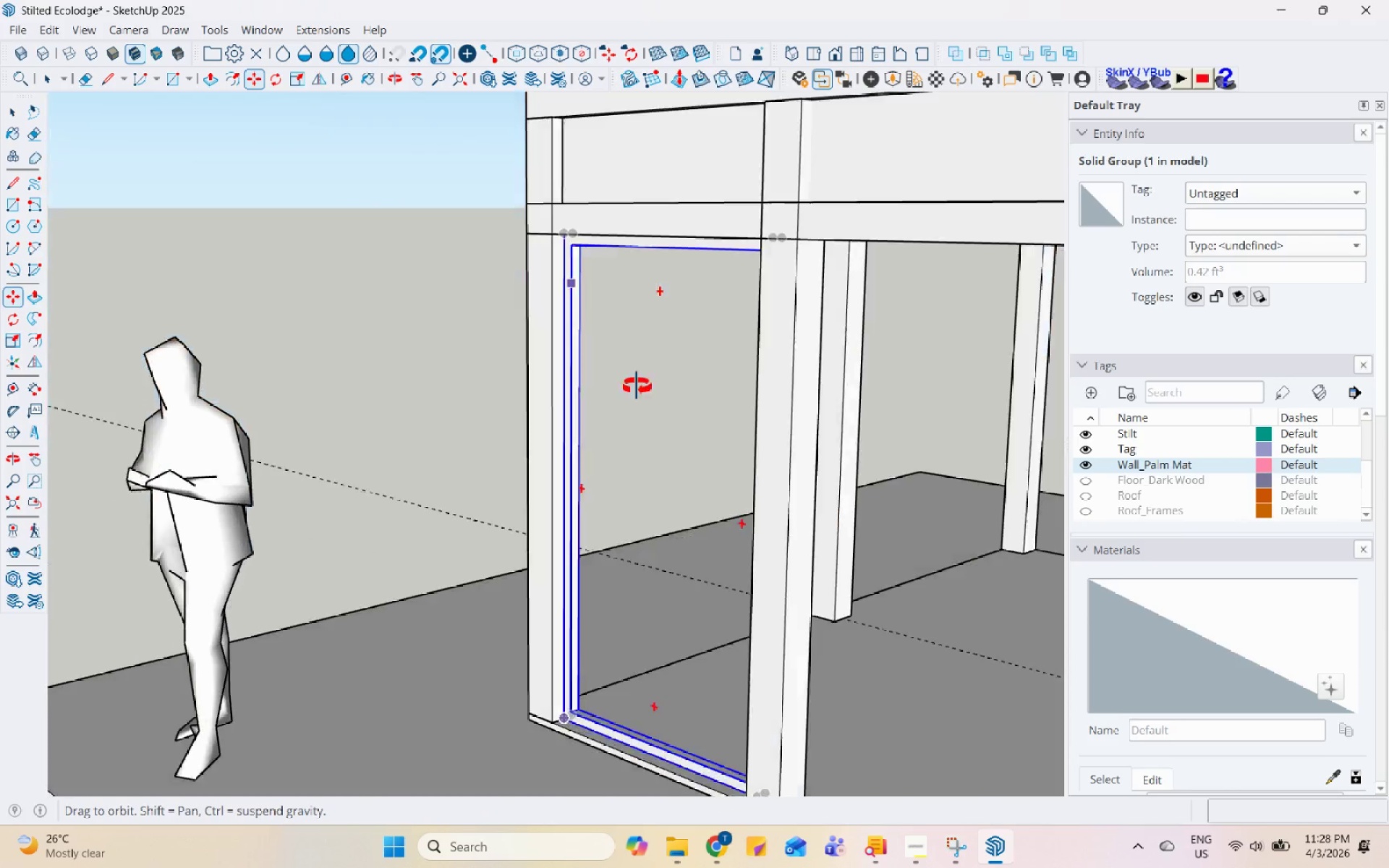 
key(Space)
 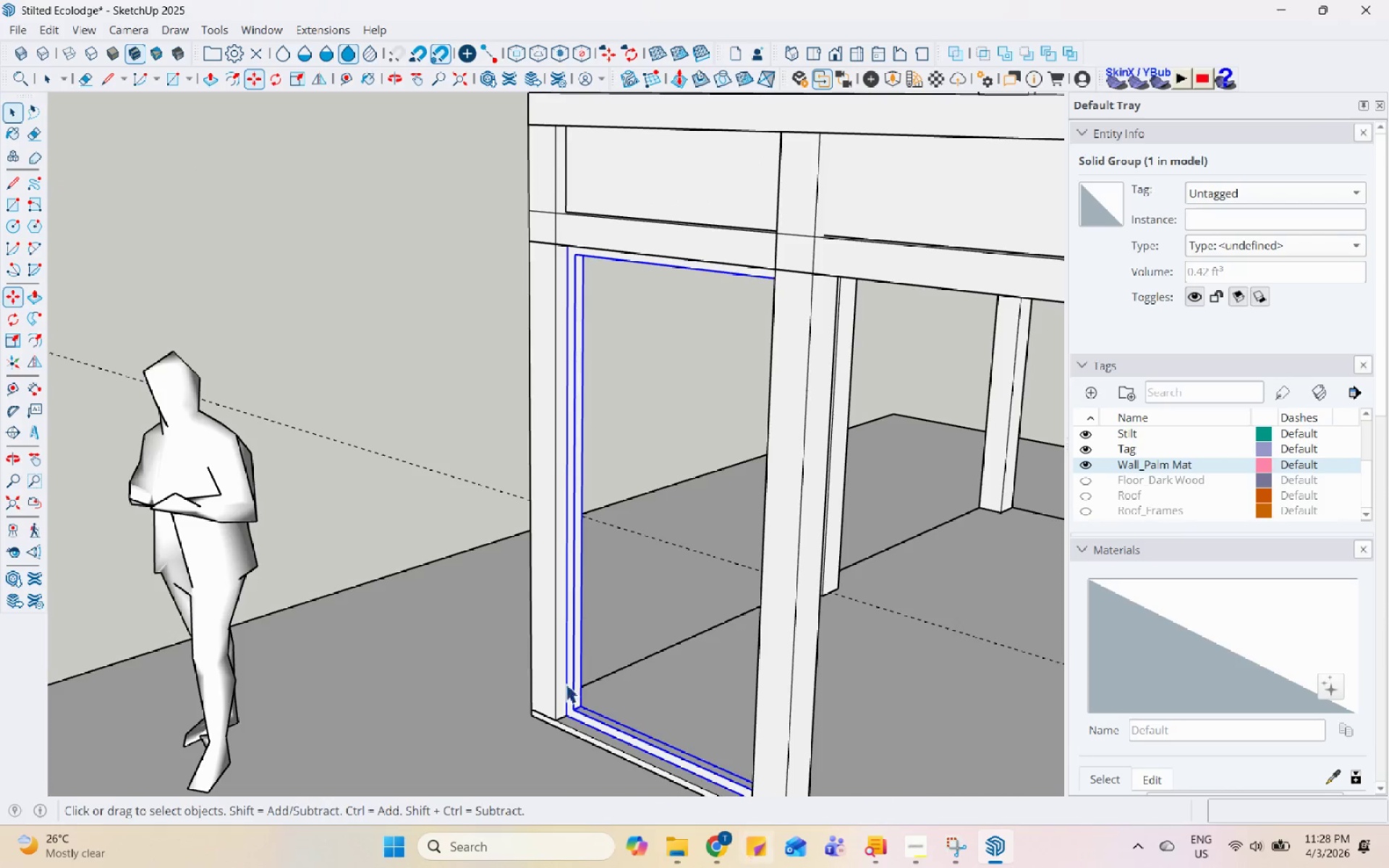 
scroll: coordinate [489, 574], scroll_direction: down, amount: 5.0
 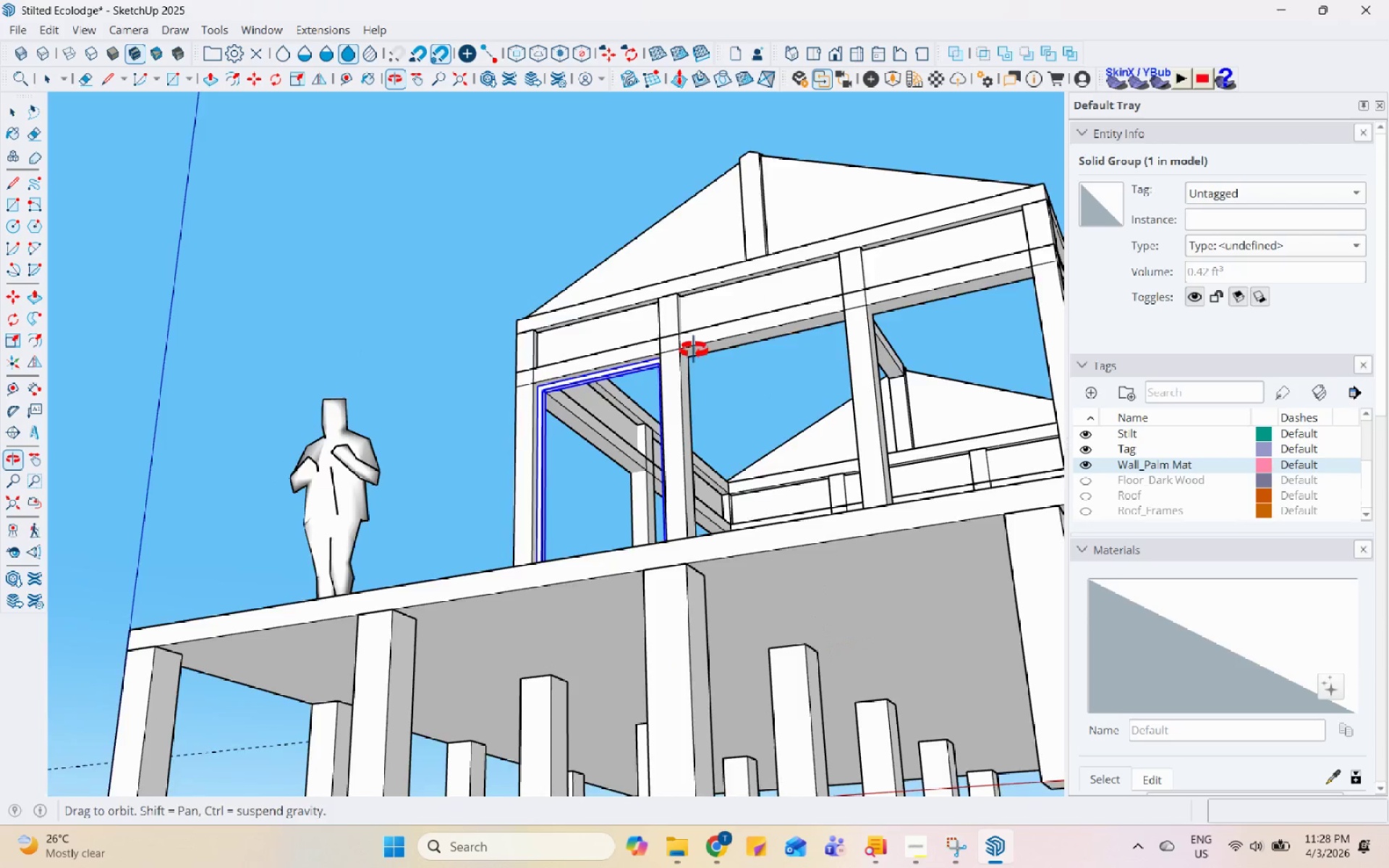 
scroll: coordinate [568, 383], scroll_direction: up, amount: 8.0
 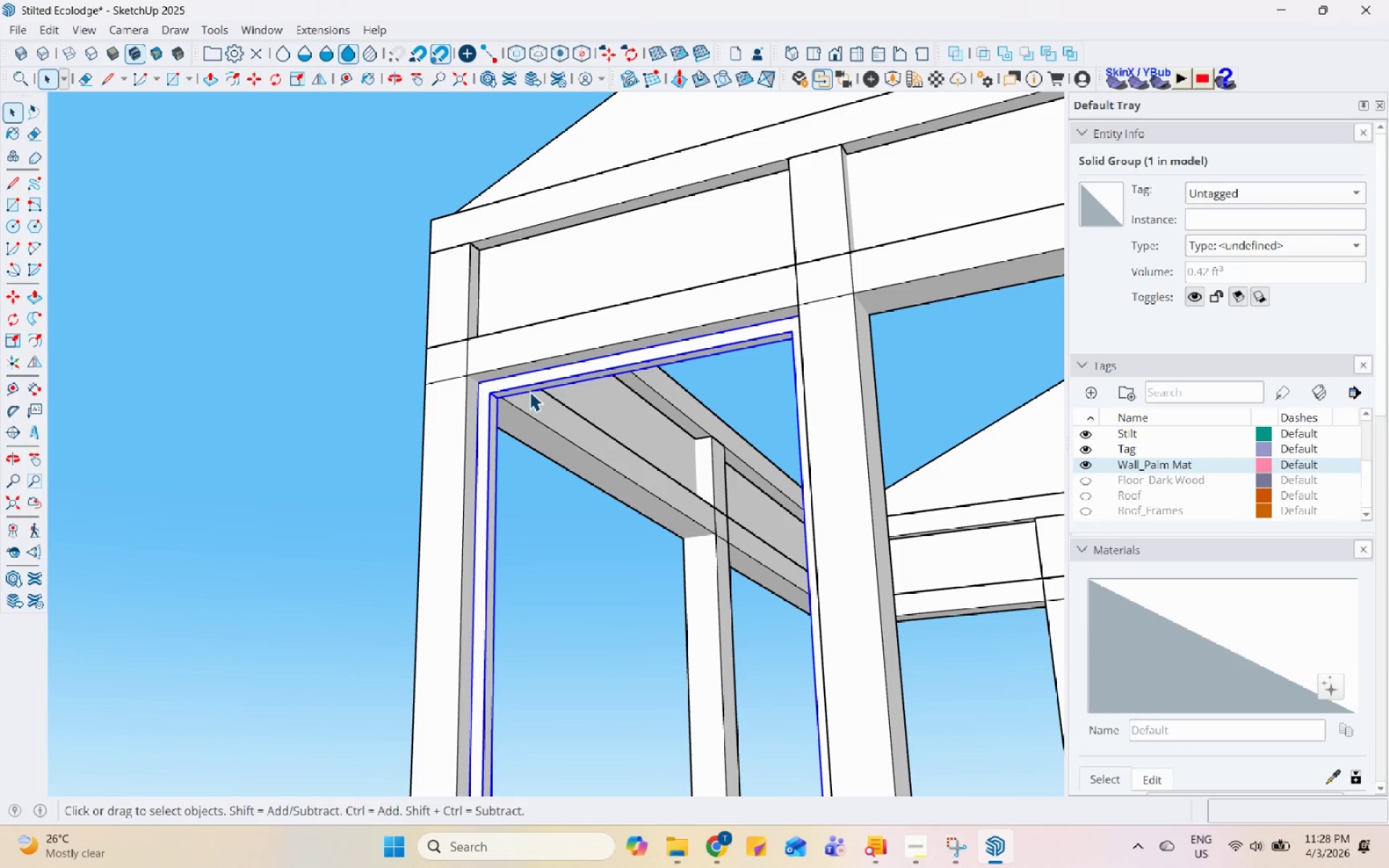 
double_click([530, 391])
 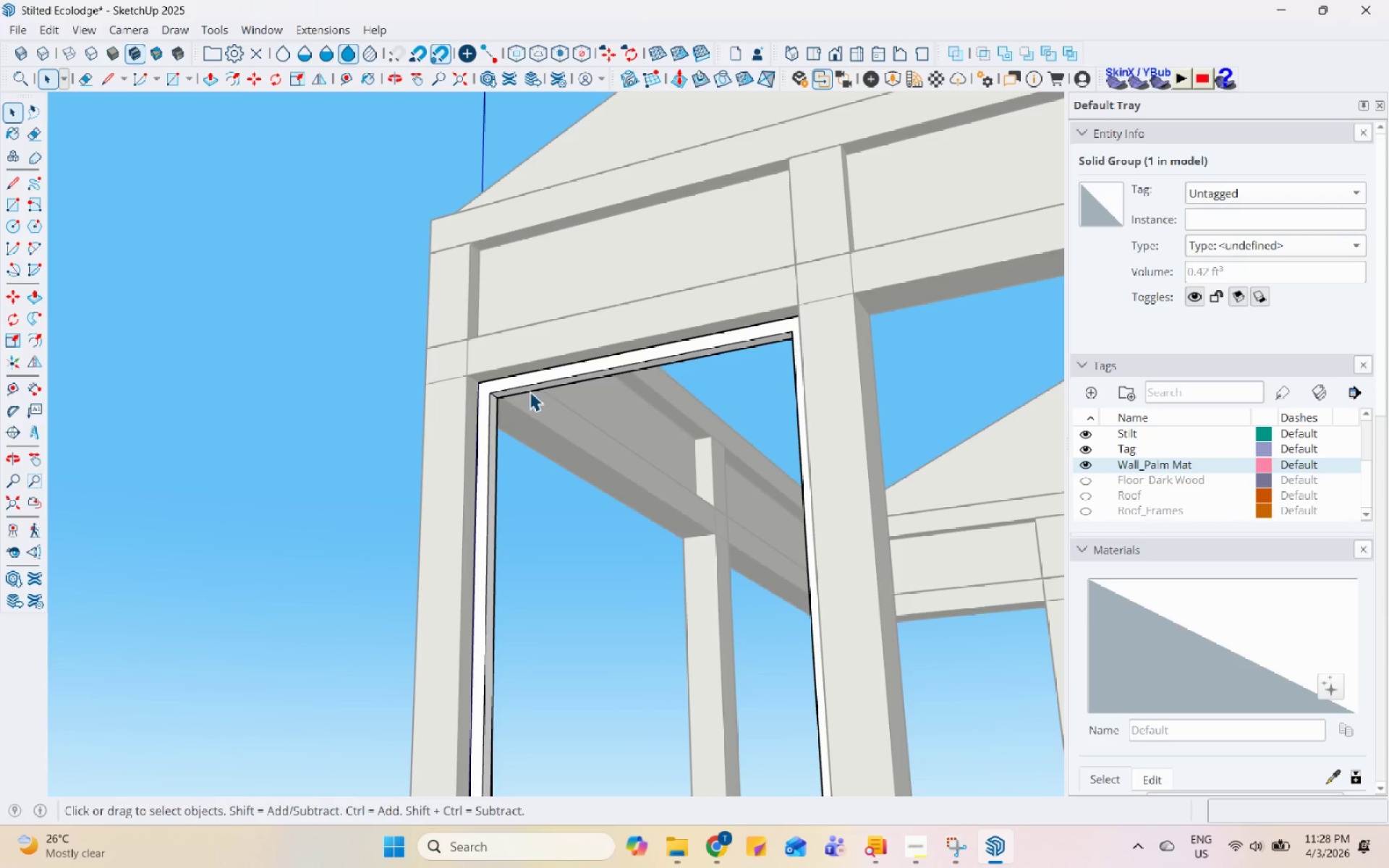 
triple_click([530, 391])
 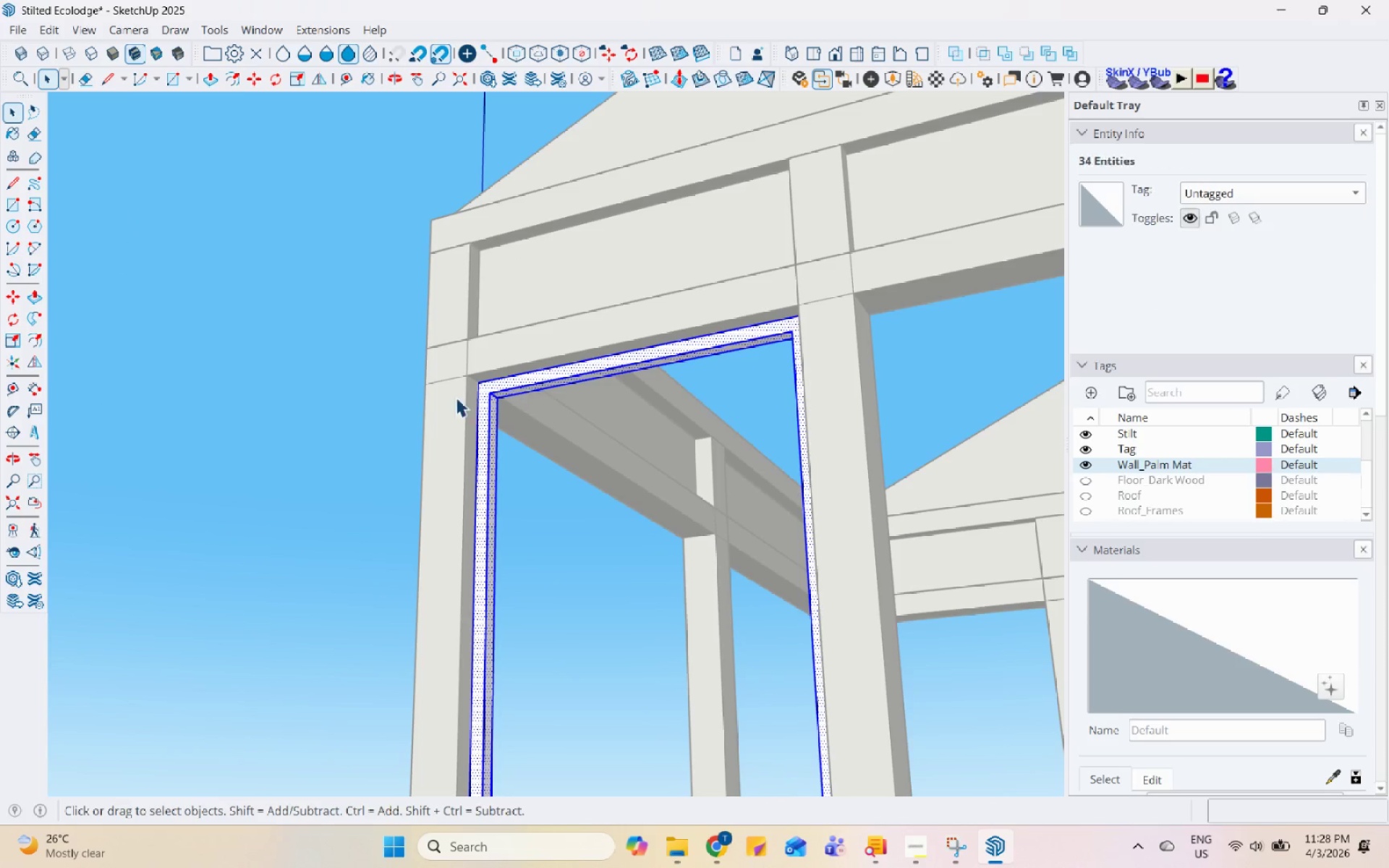 
key(Escape)
 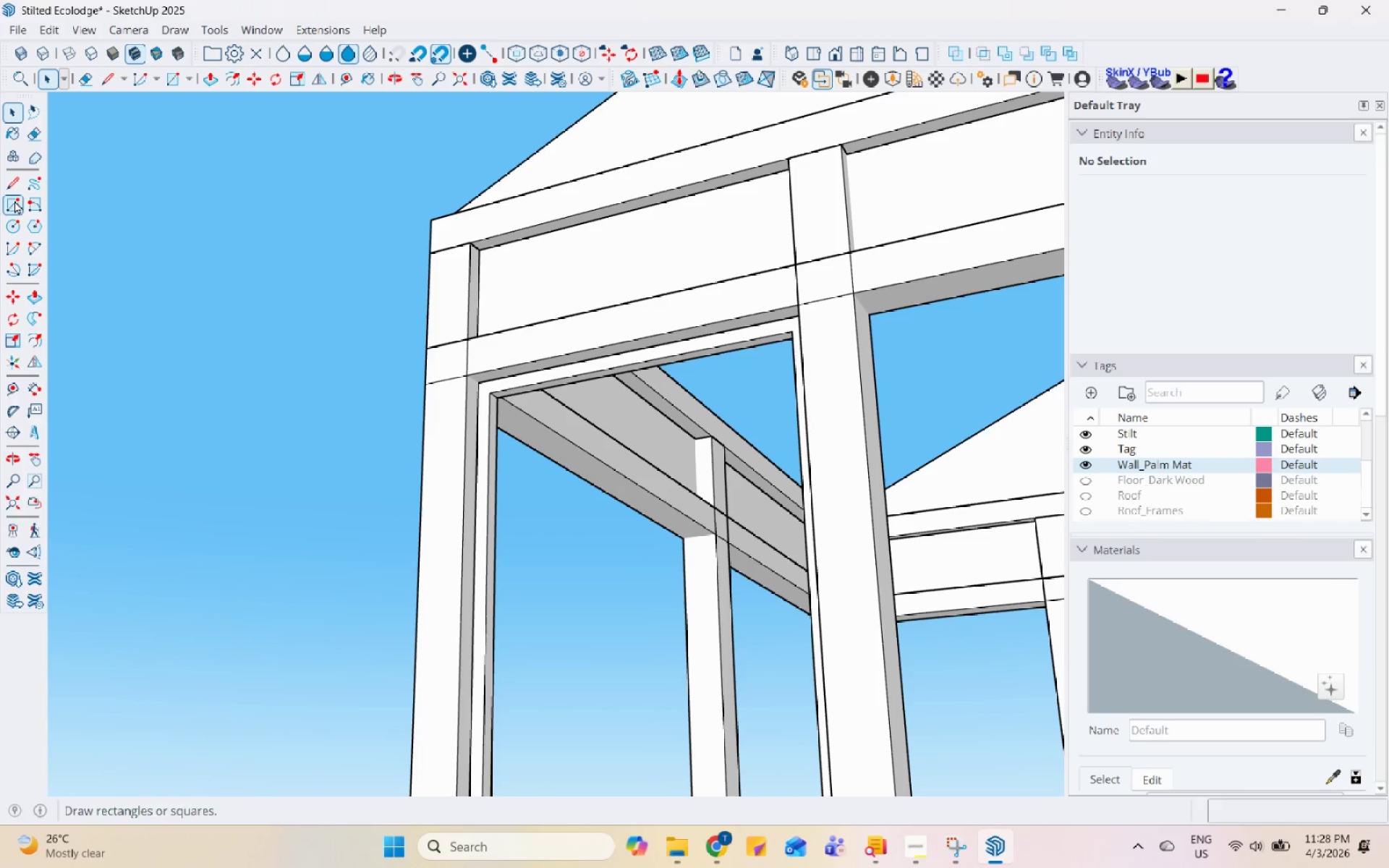 
scroll: coordinate [483, 389], scroll_direction: up, amount: 11.0
 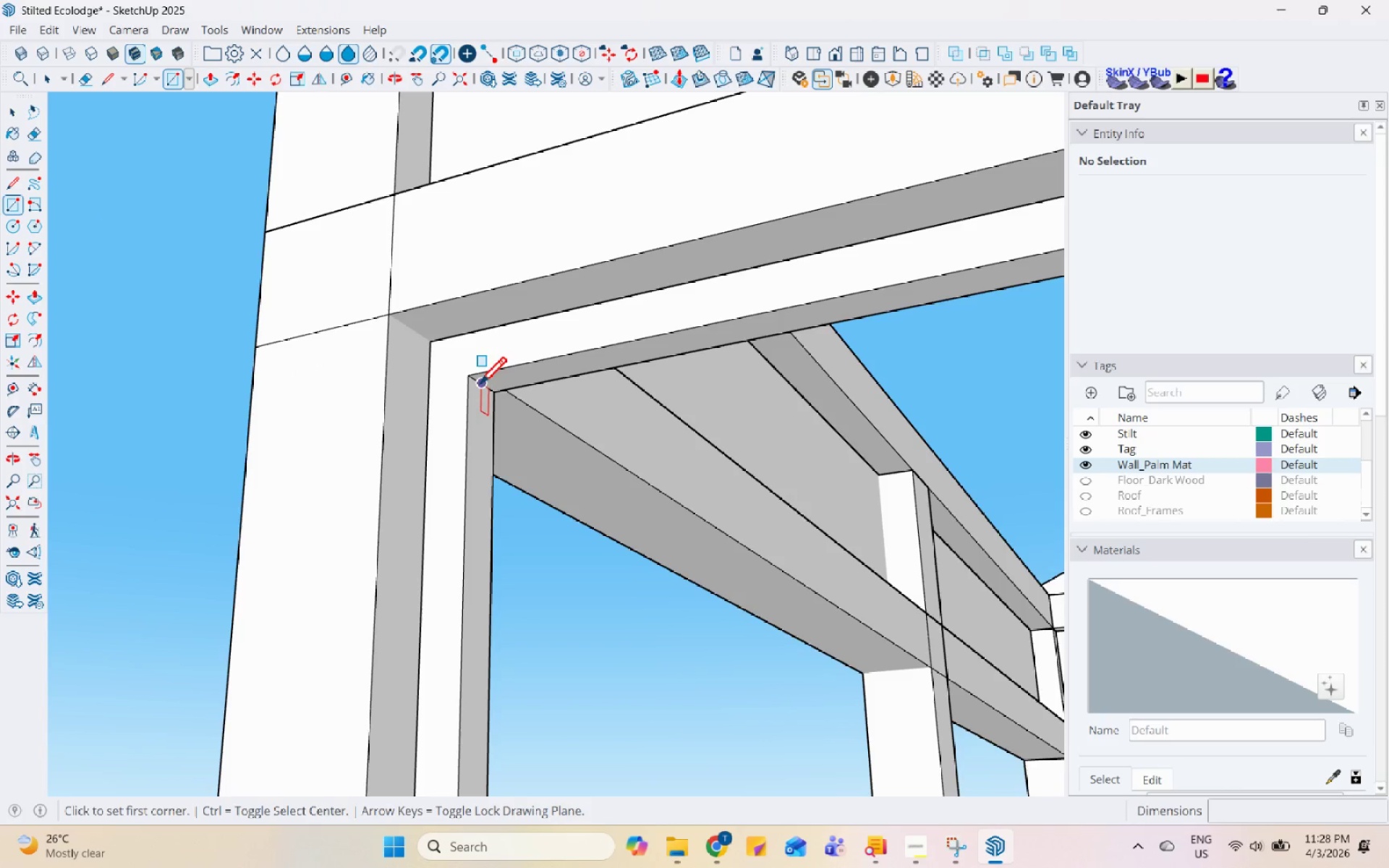 
left_click([479, 385])
 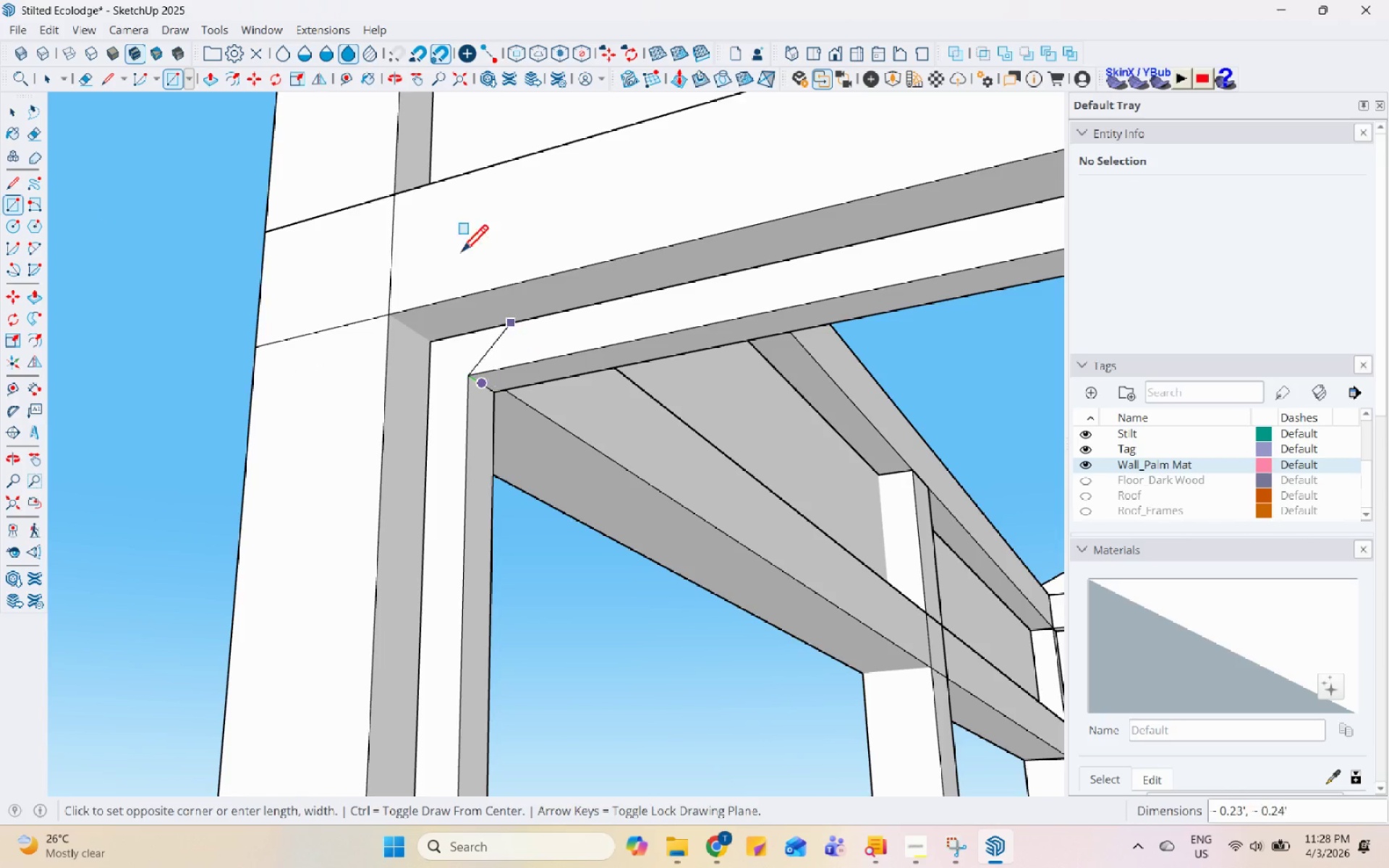 
scroll: coordinate [433, 250], scroll_direction: down, amount: 16.0
 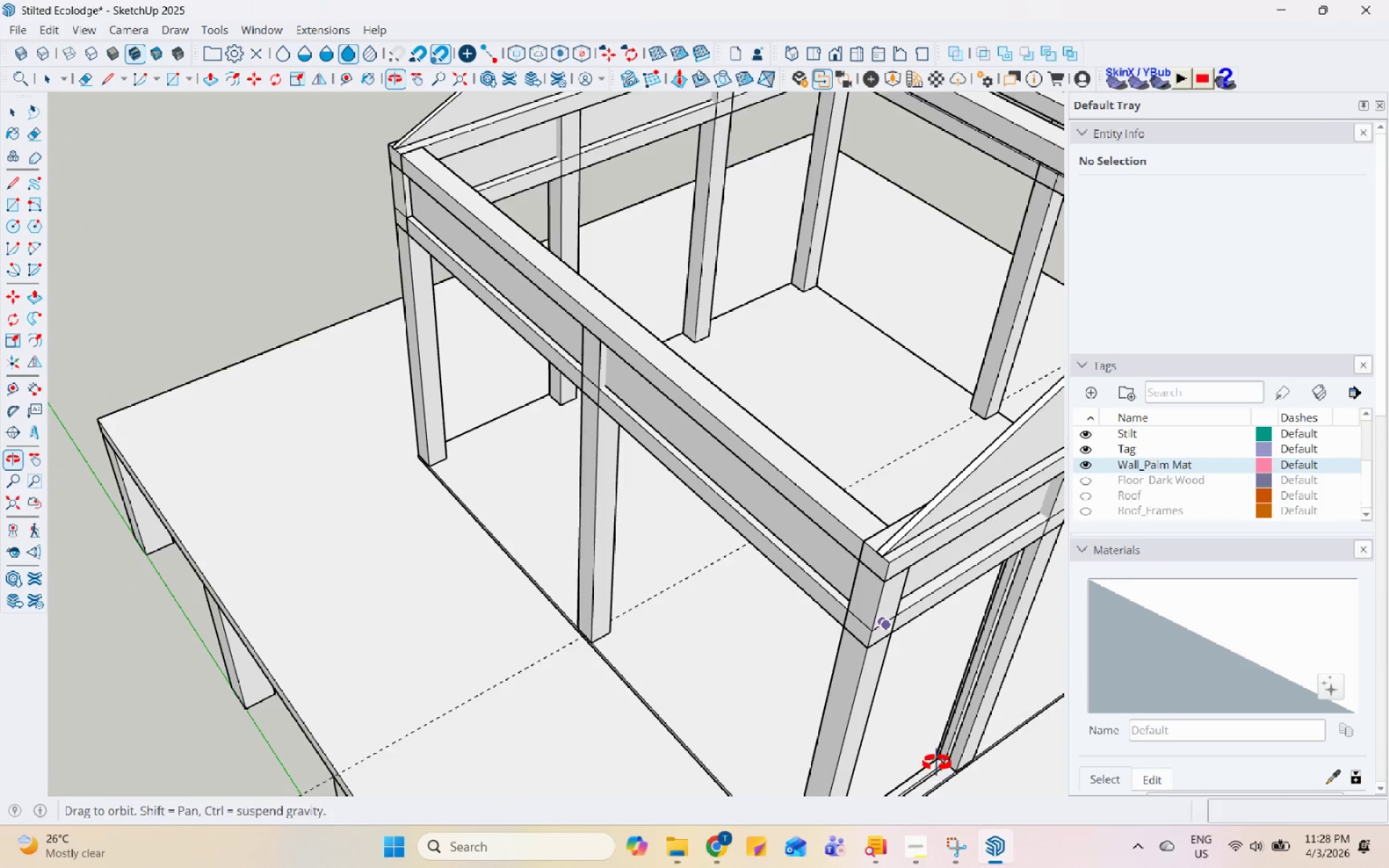 
scroll: coordinate [684, 527], scroll_direction: up, amount: 16.0
 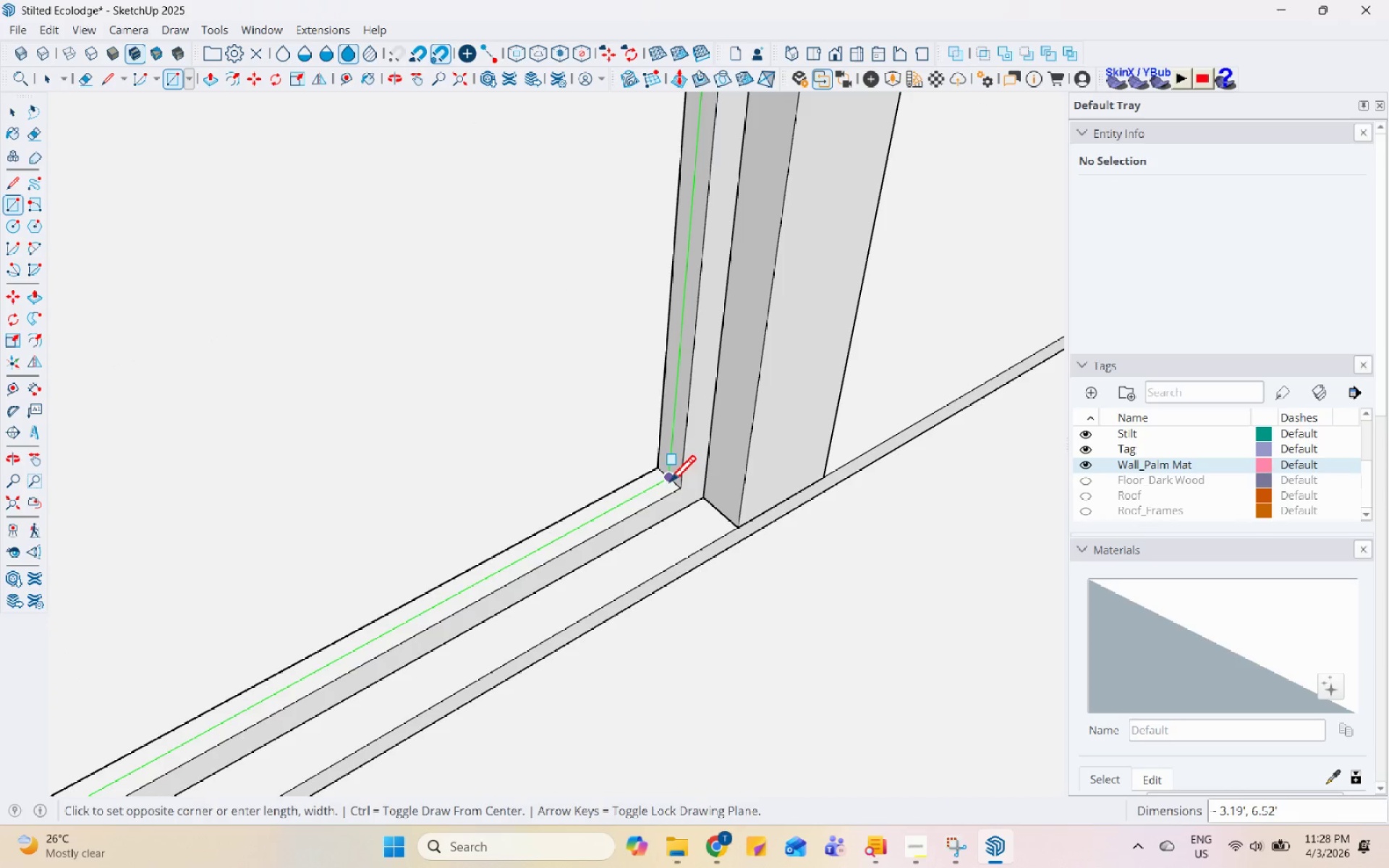 
left_click([666, 483])
 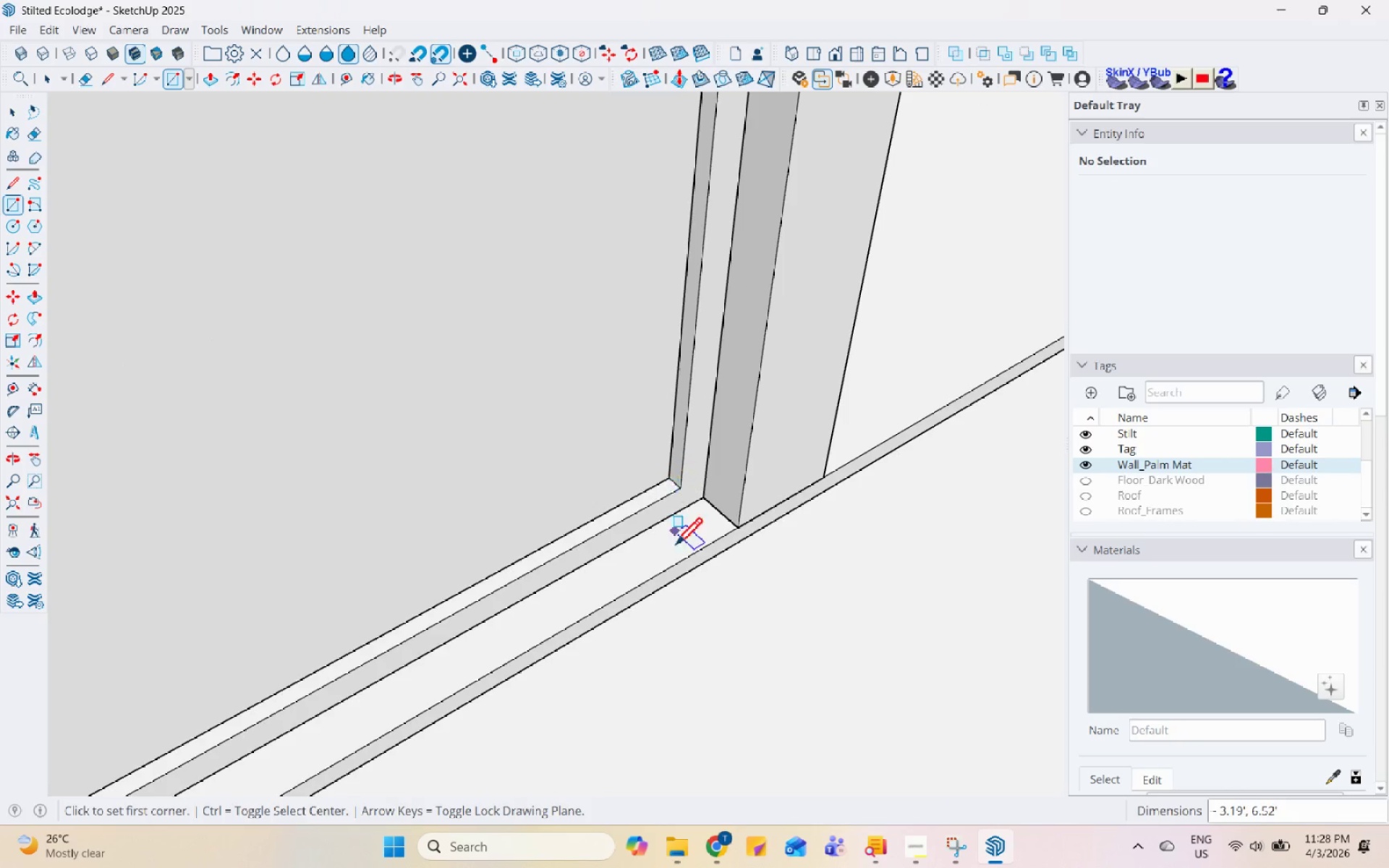 
key(Space)
 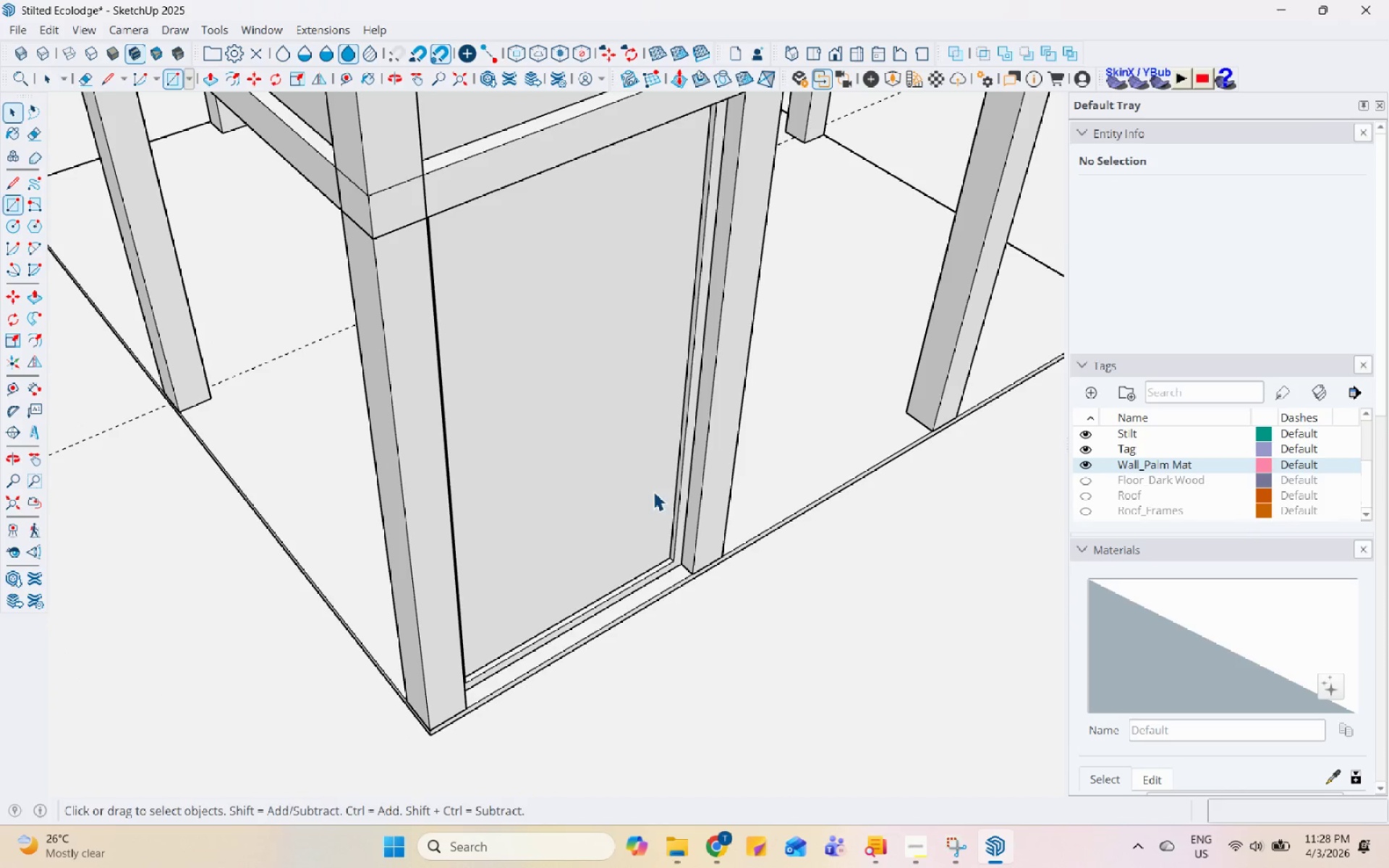 
left_click([652, 478])
 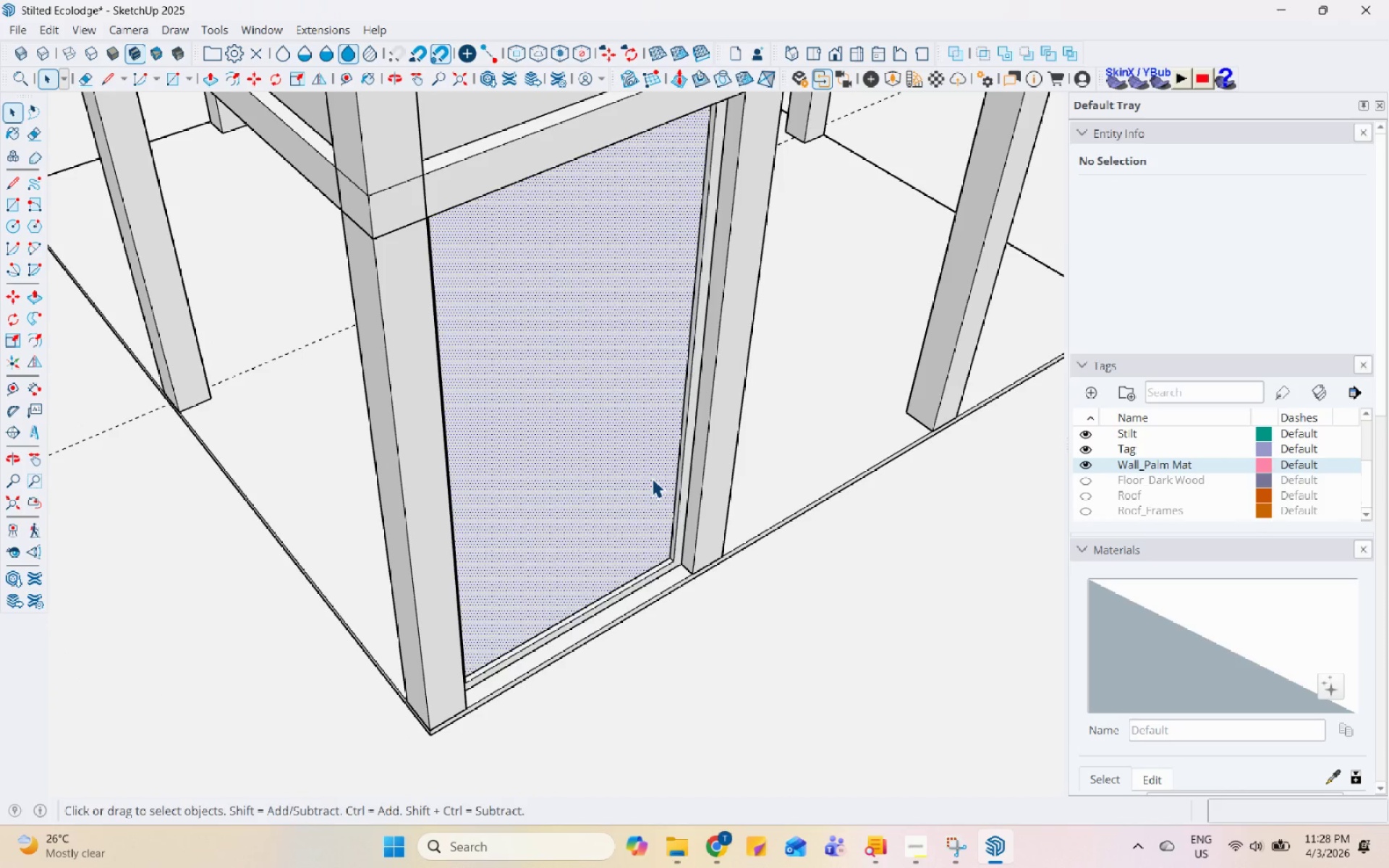 
scroll: coordinate [667, 604], scroll_direction: down, amount: 12.0
 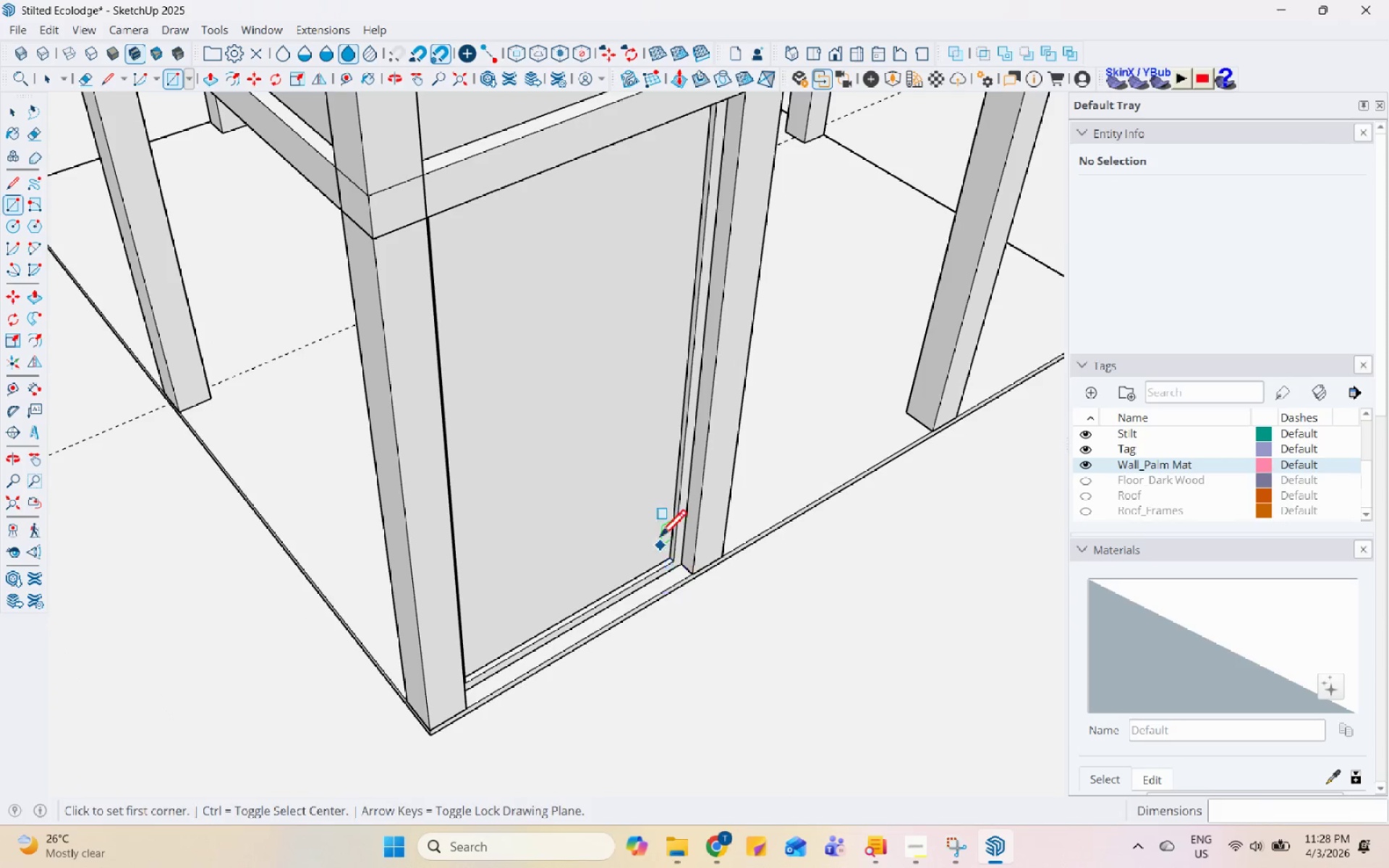 
double_click([652, 478])
 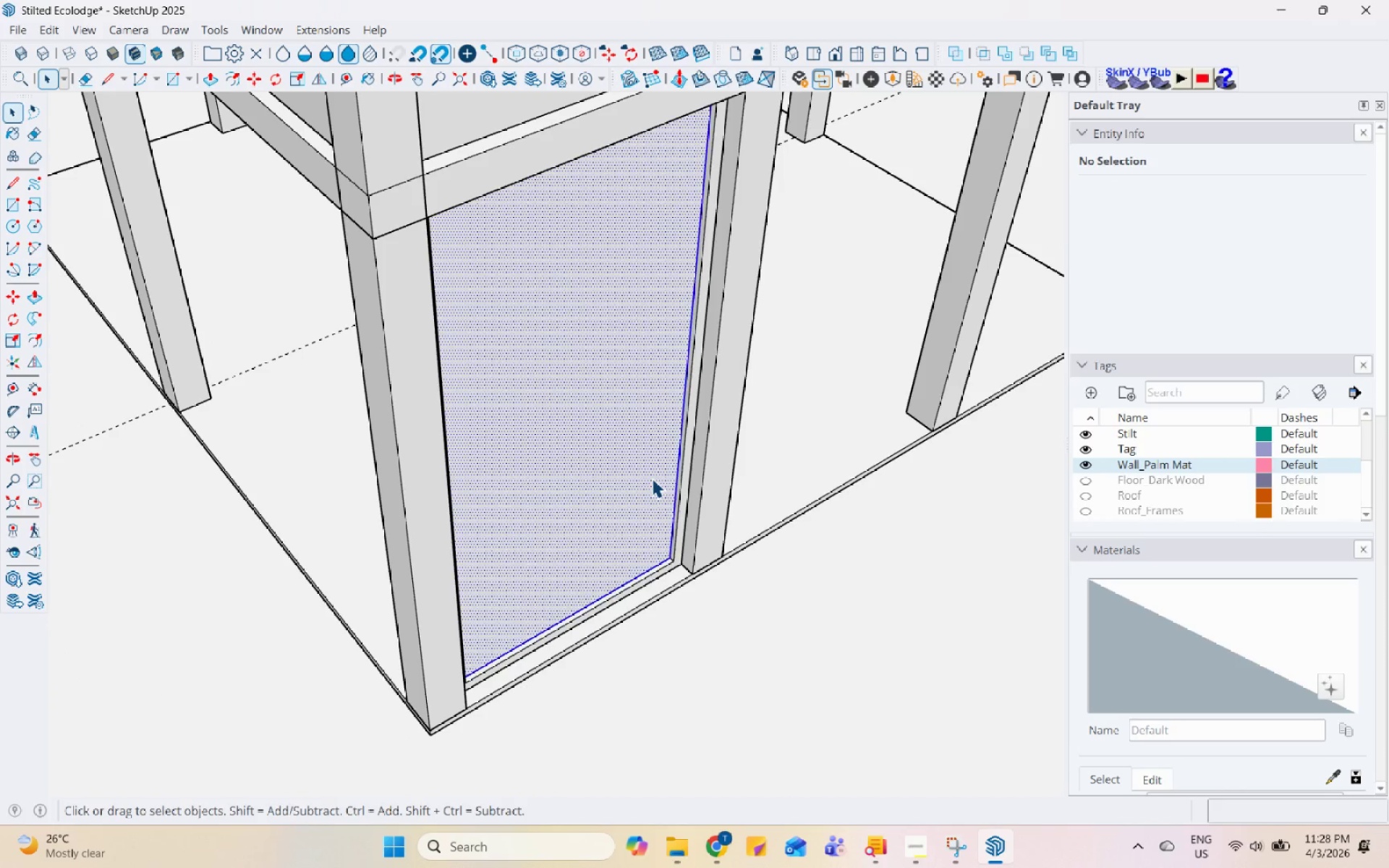 
triple_click([652, 478])
 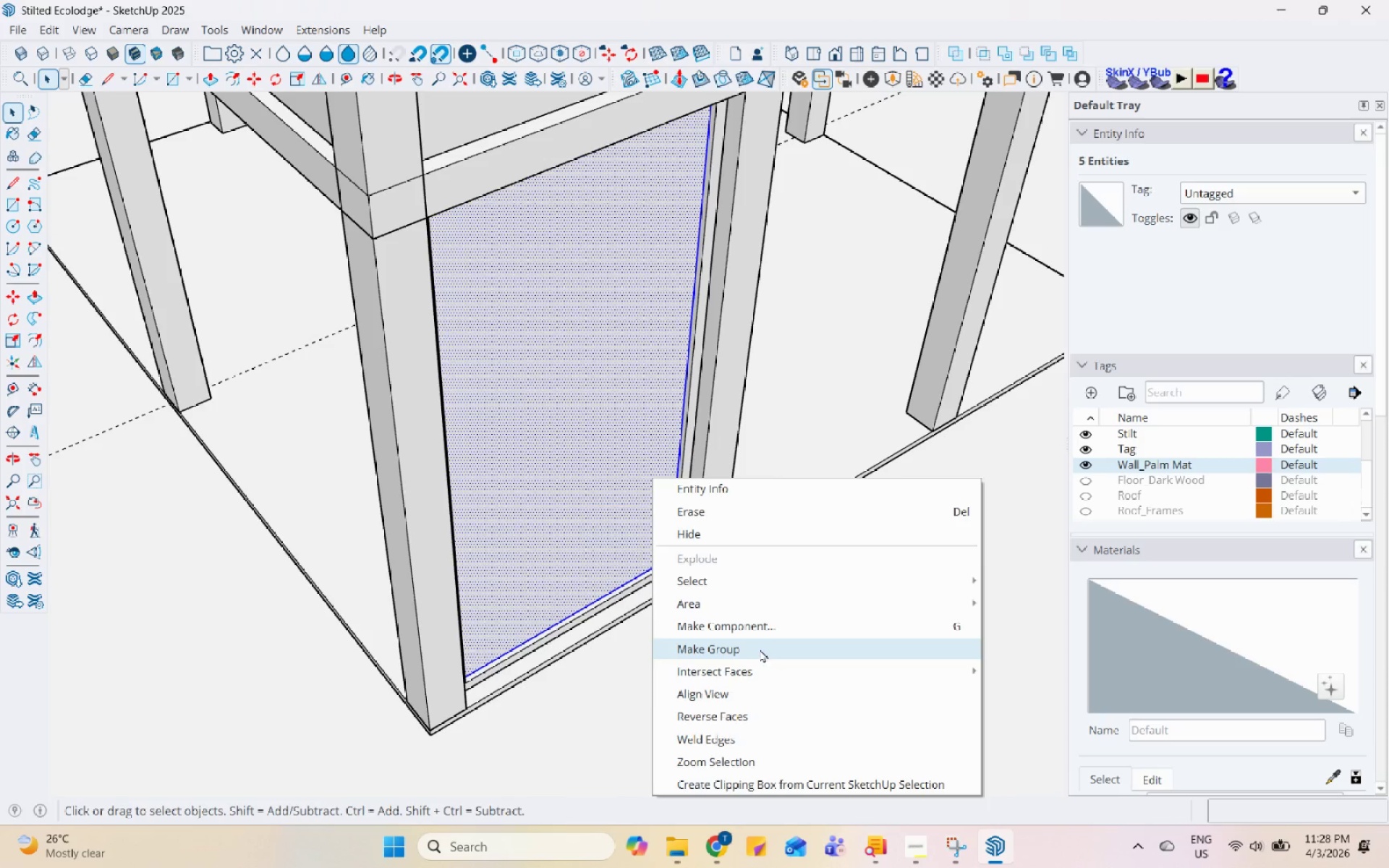 
scroll: coordinate [501, 517], scroll_direction: down, amount: 5.0
 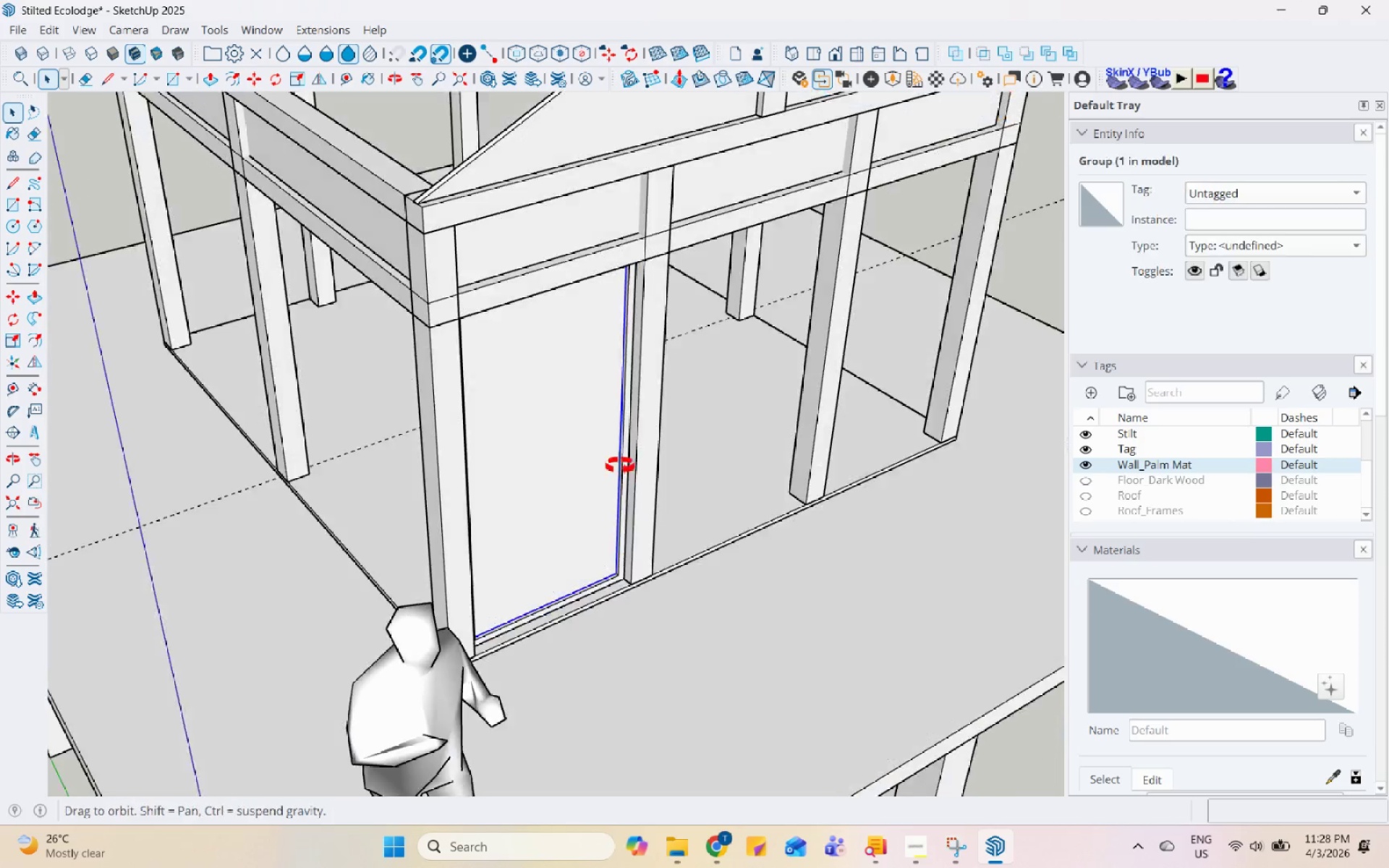 
hold_key(key=ControlLeft, duration=0.41)
left_click([631, 435])
 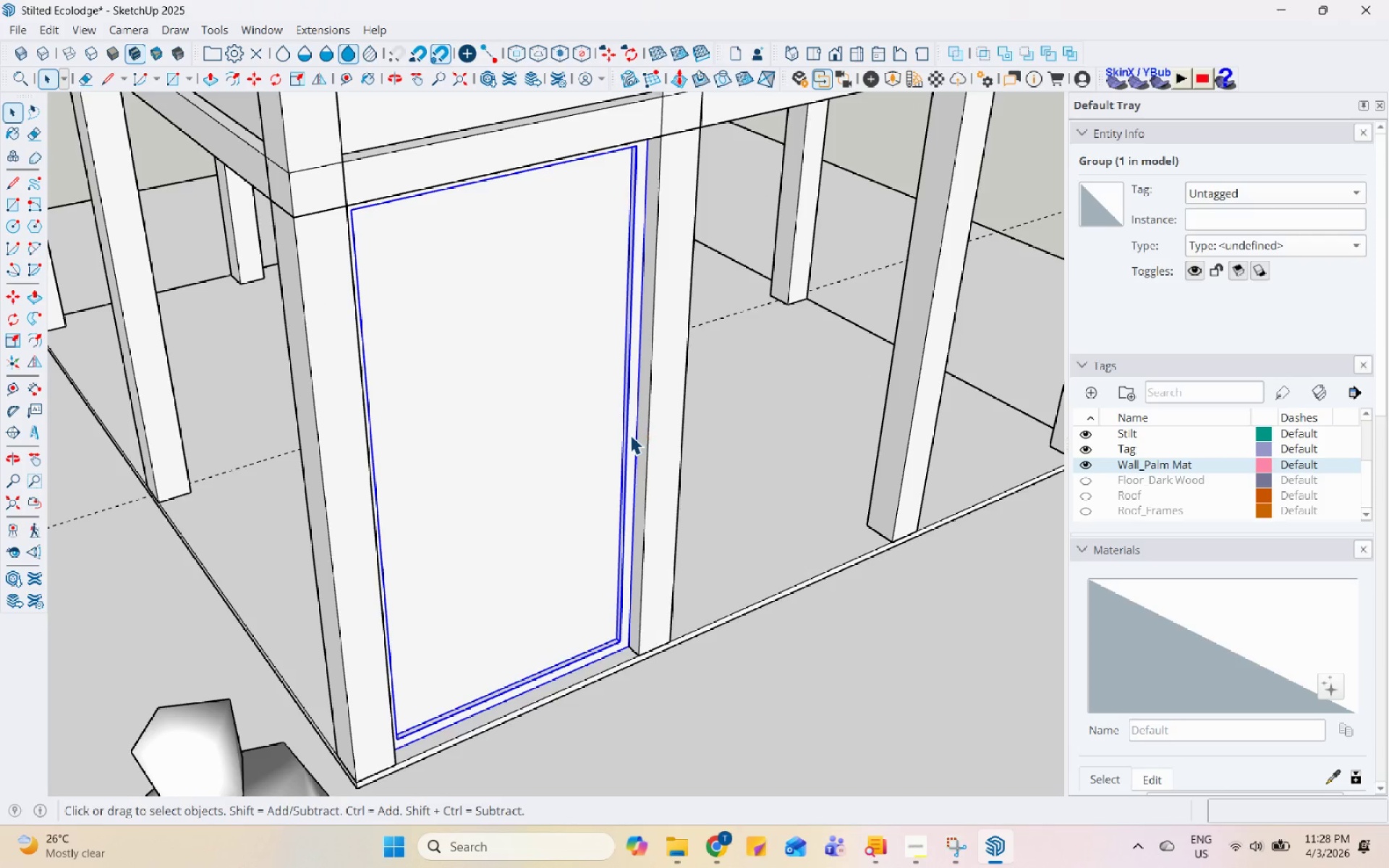 
scroll: coordinate [619, 461], scroll_direction: up, amount: 4.0
 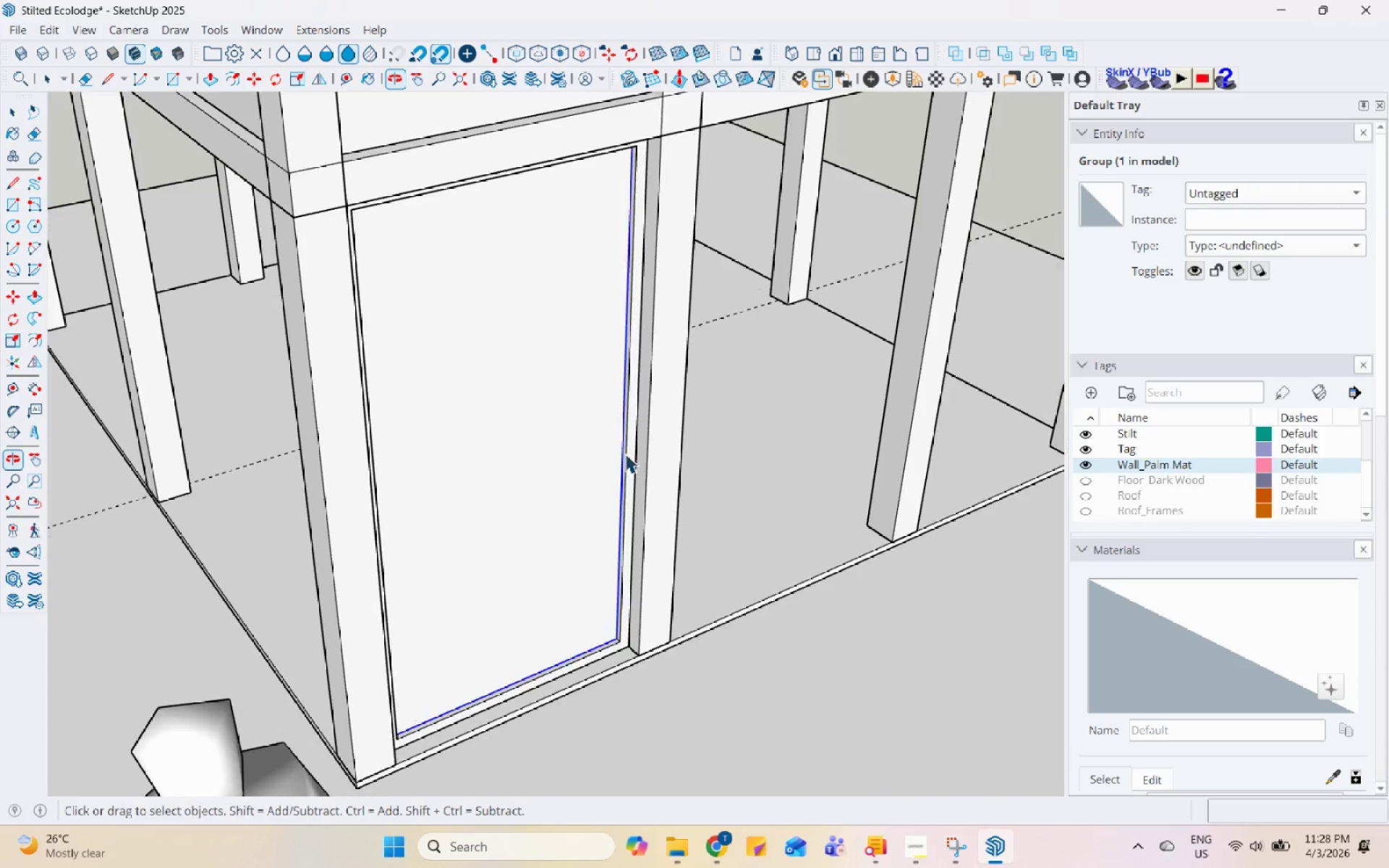 
right_click([629, 435])
 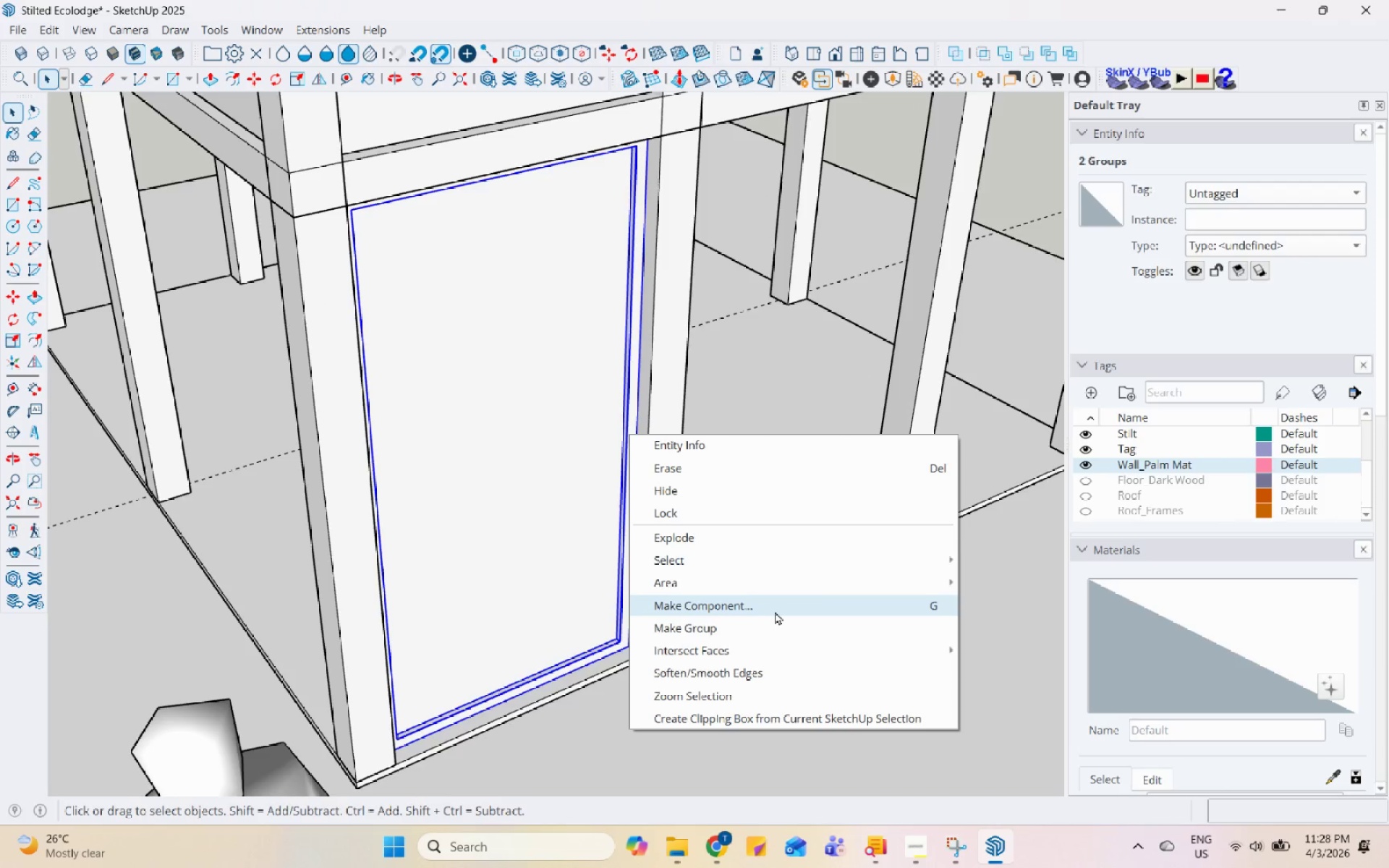 
left_click([776, 608])
 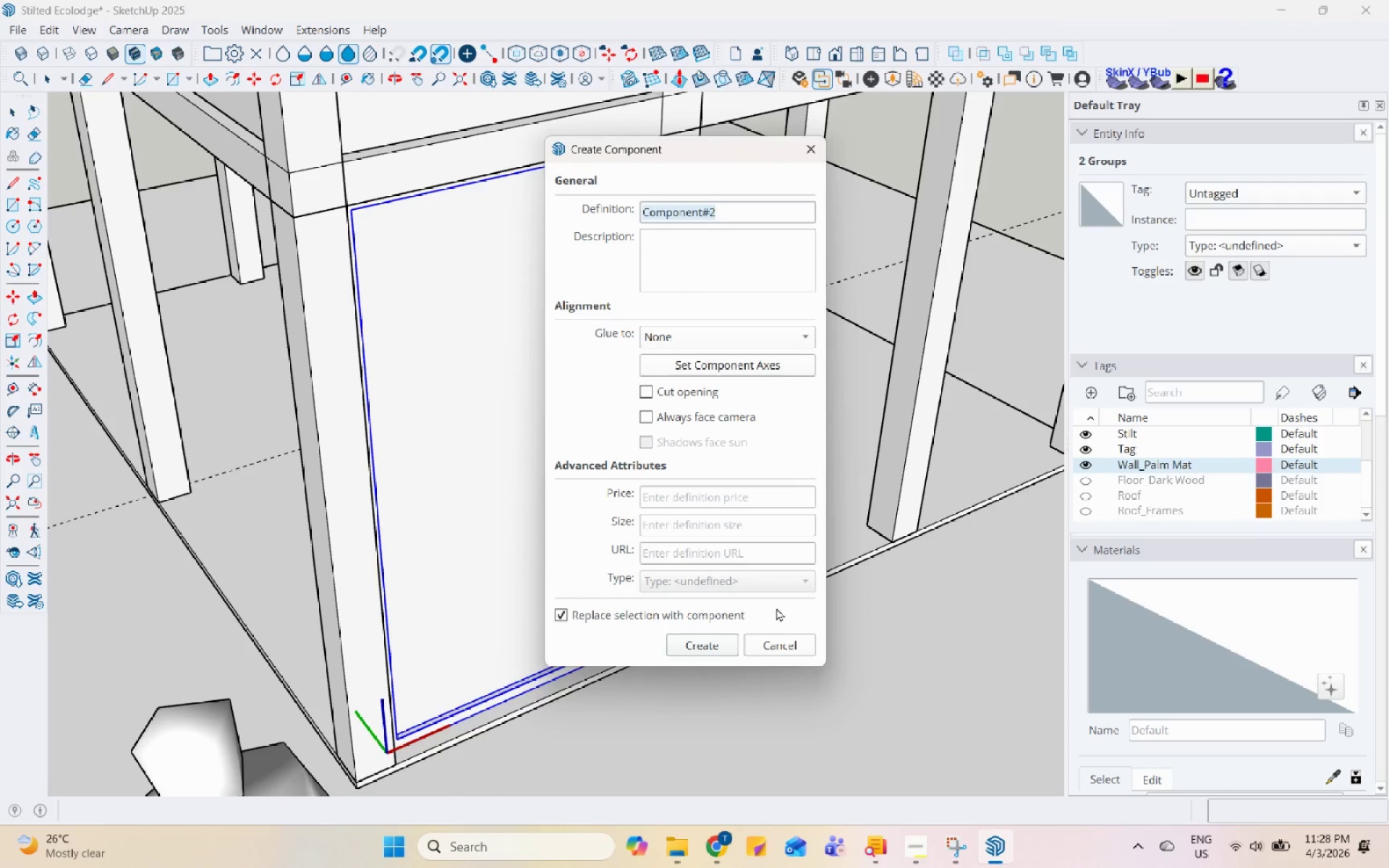 
type(Glass Window)
 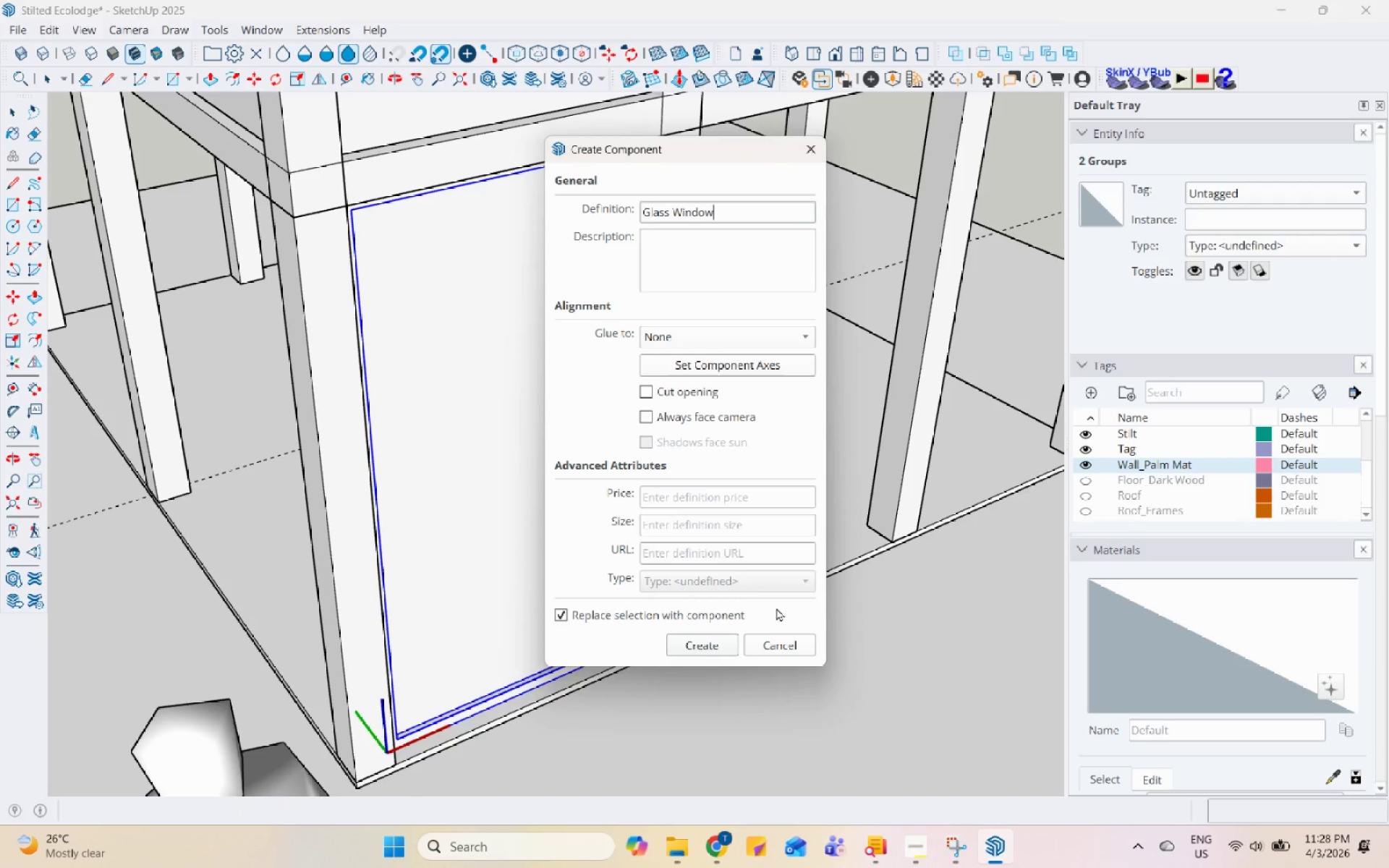 
key(Enter)
 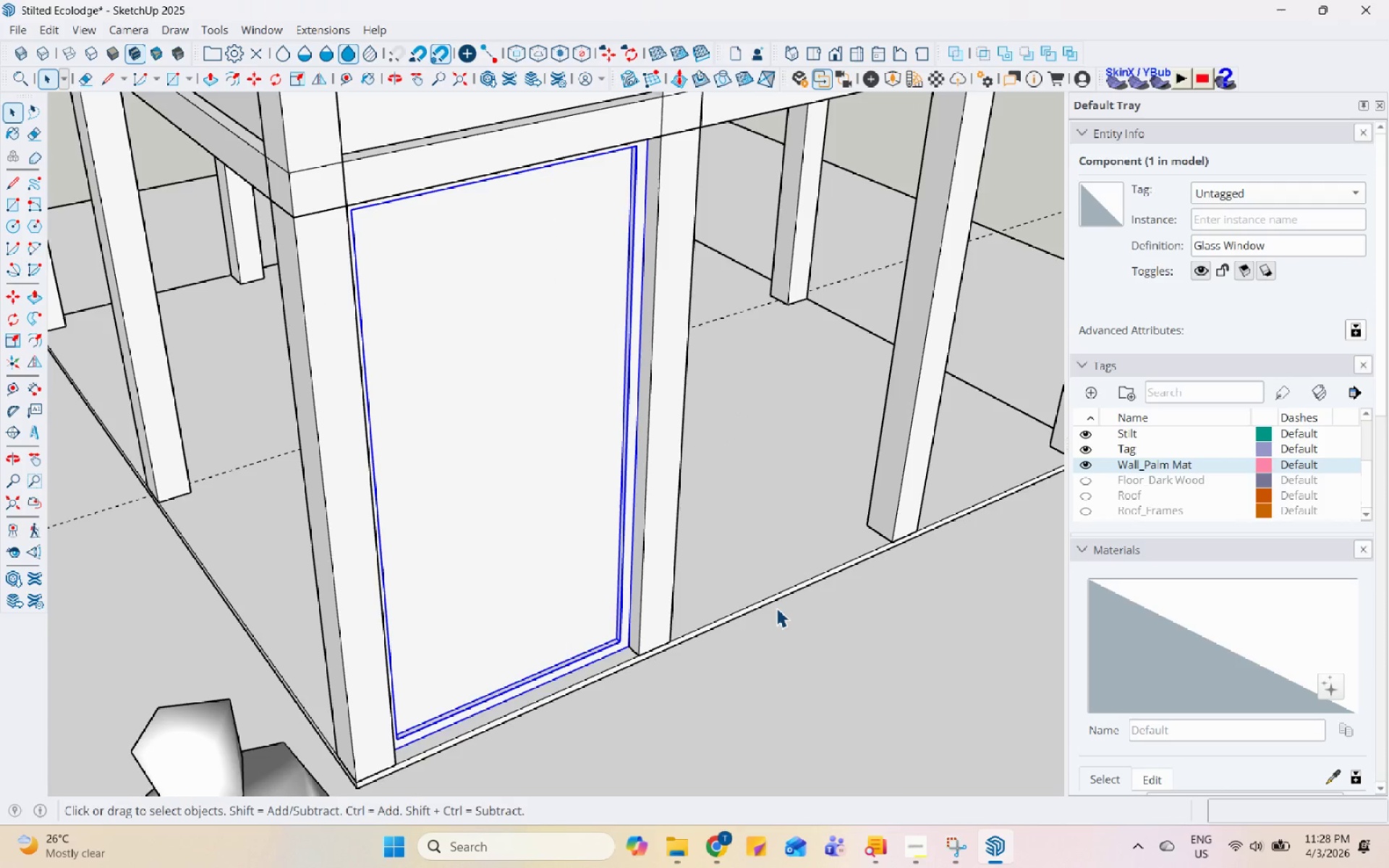 
scroll: coordinate [763, 611], scroll_direction: down, amount: 4.0
 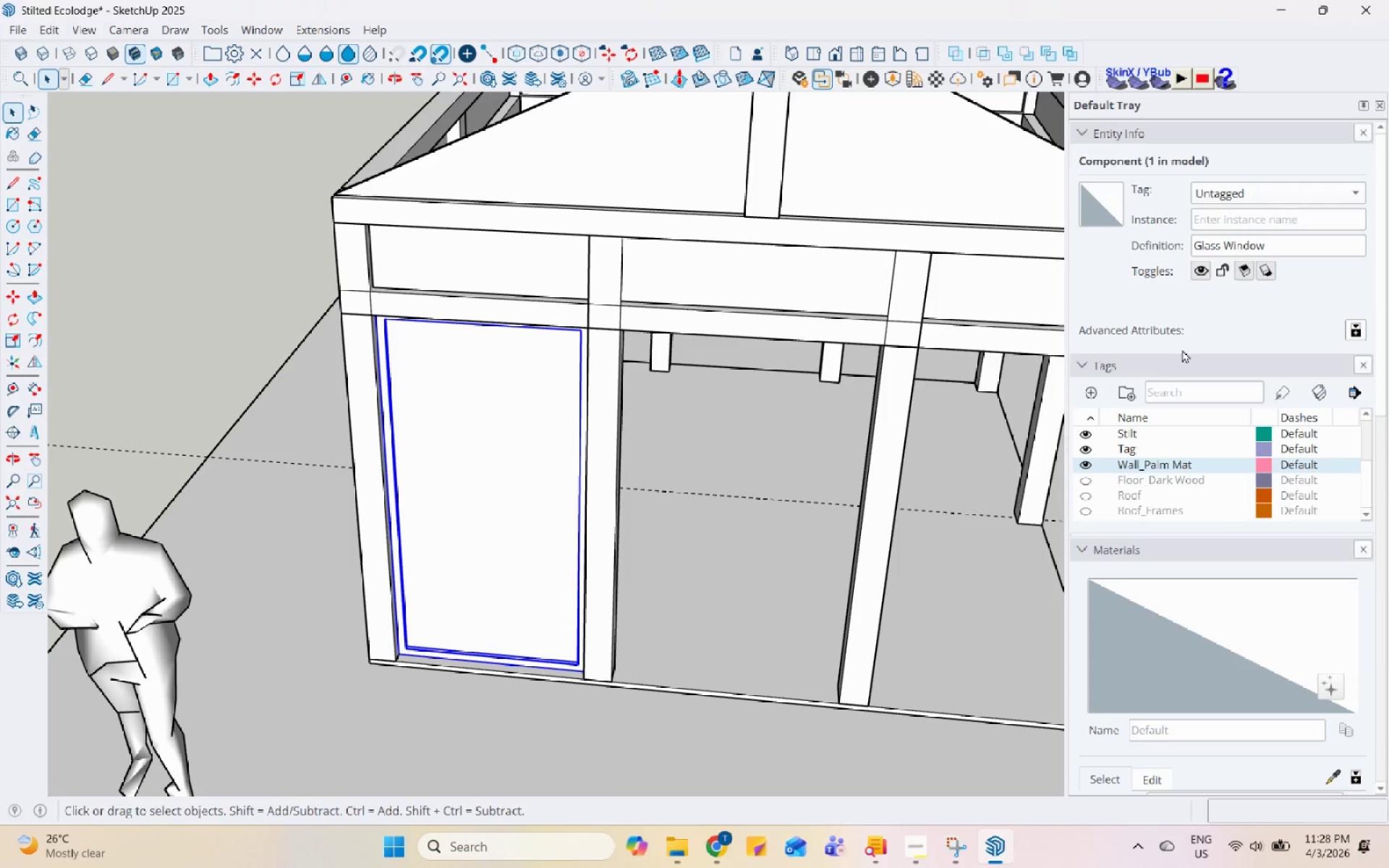 
left_click([1089, 392])
 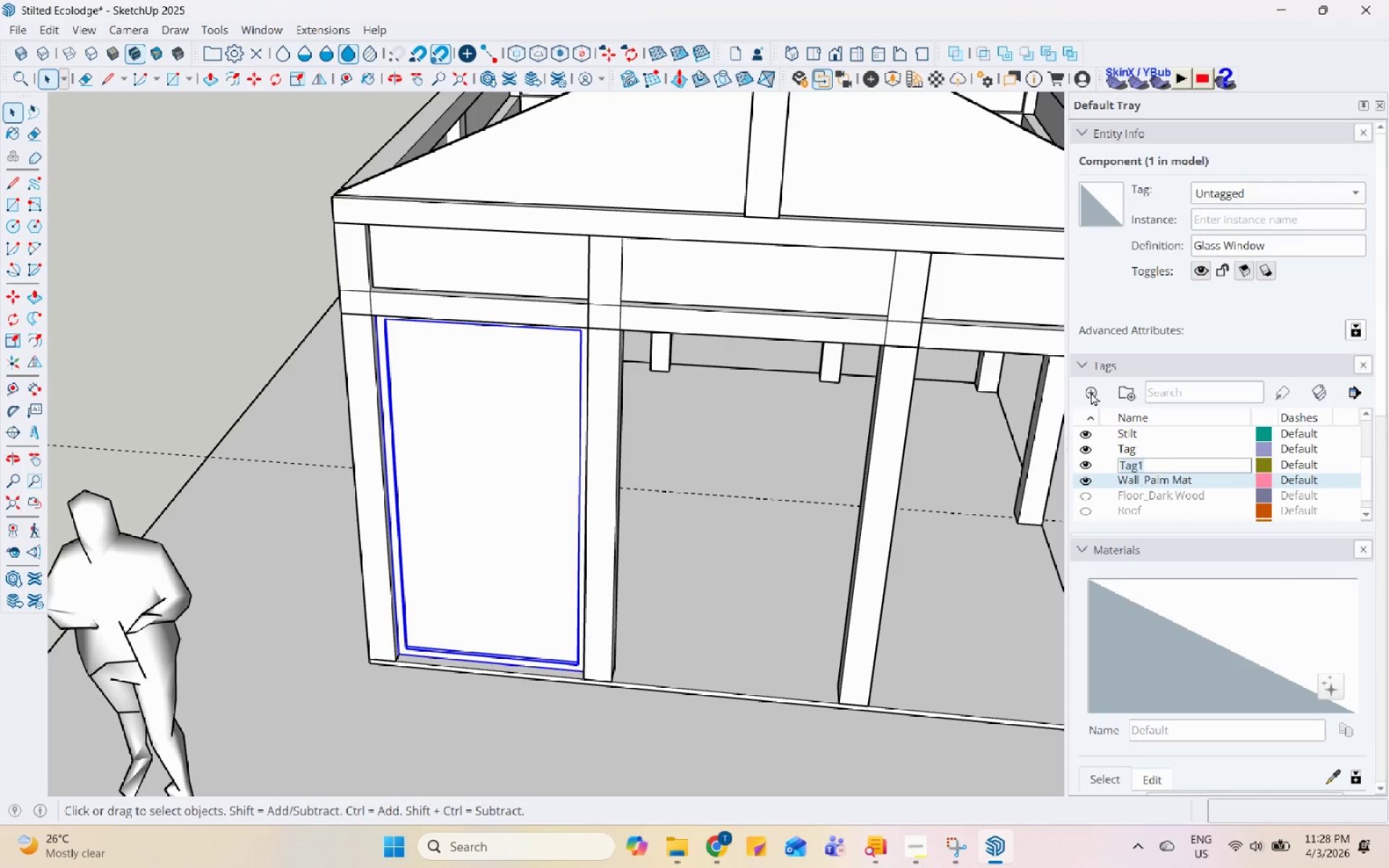 
type(Glass Window)
 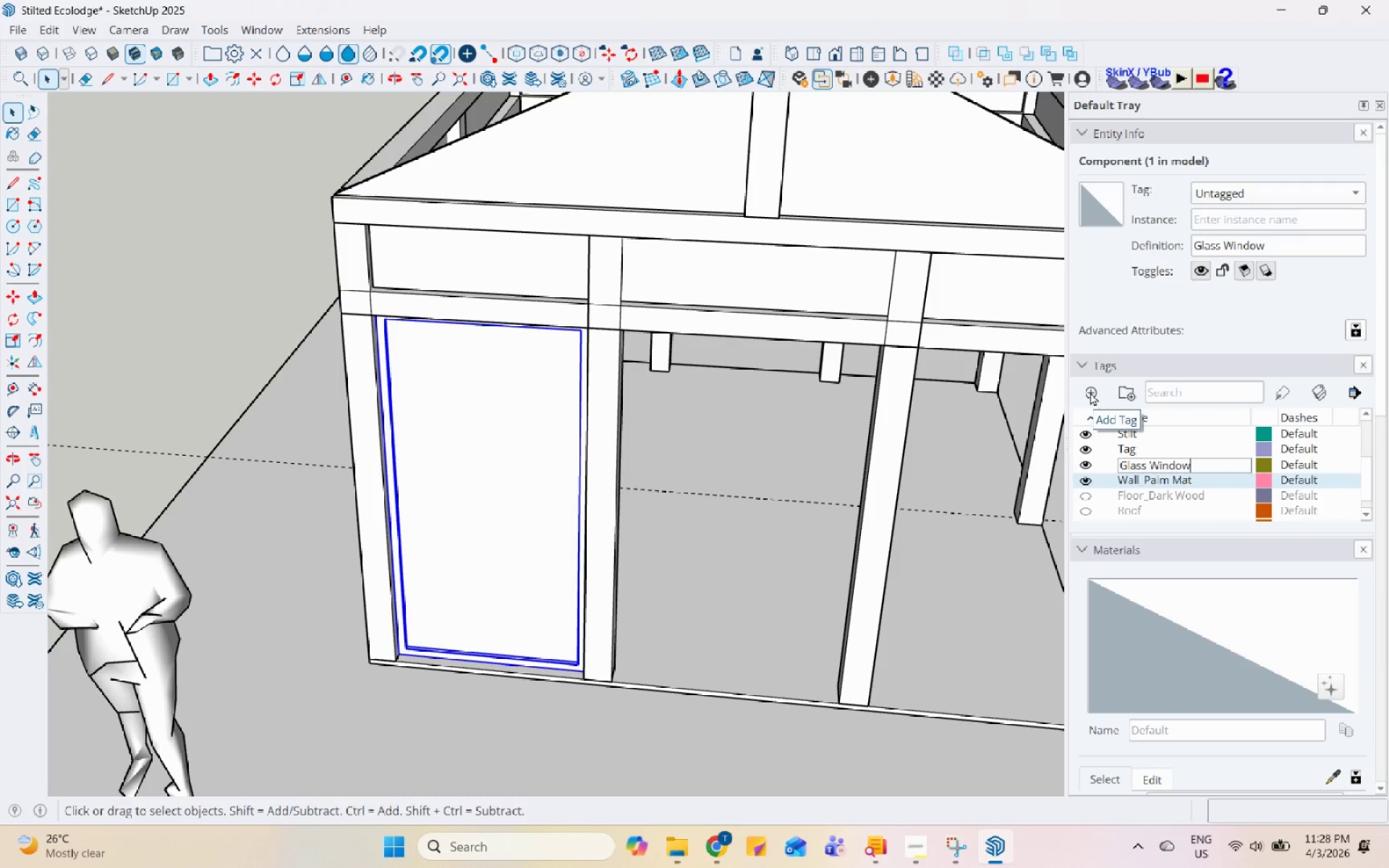 
 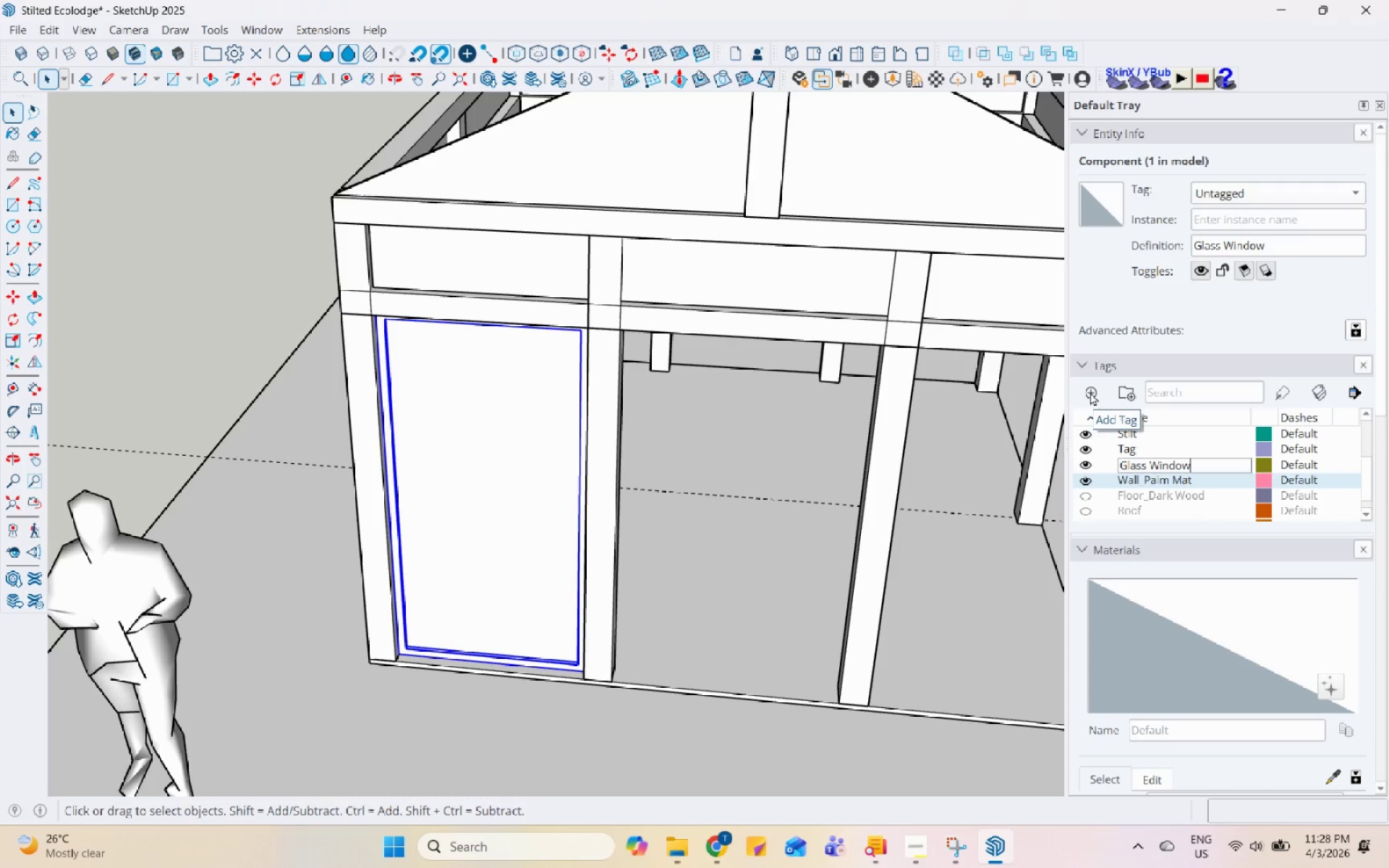 
key(Enter)
 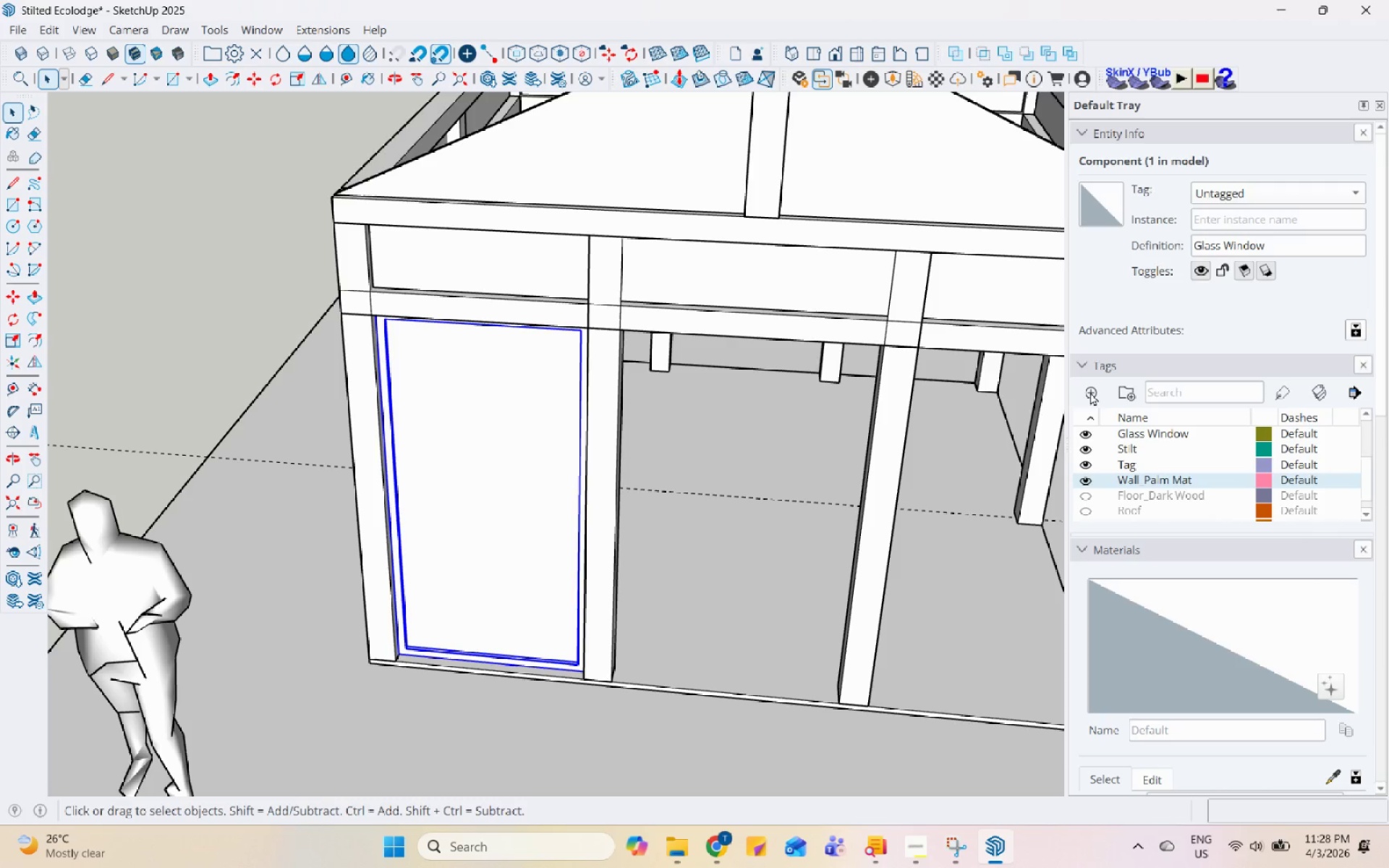 
key(M)
 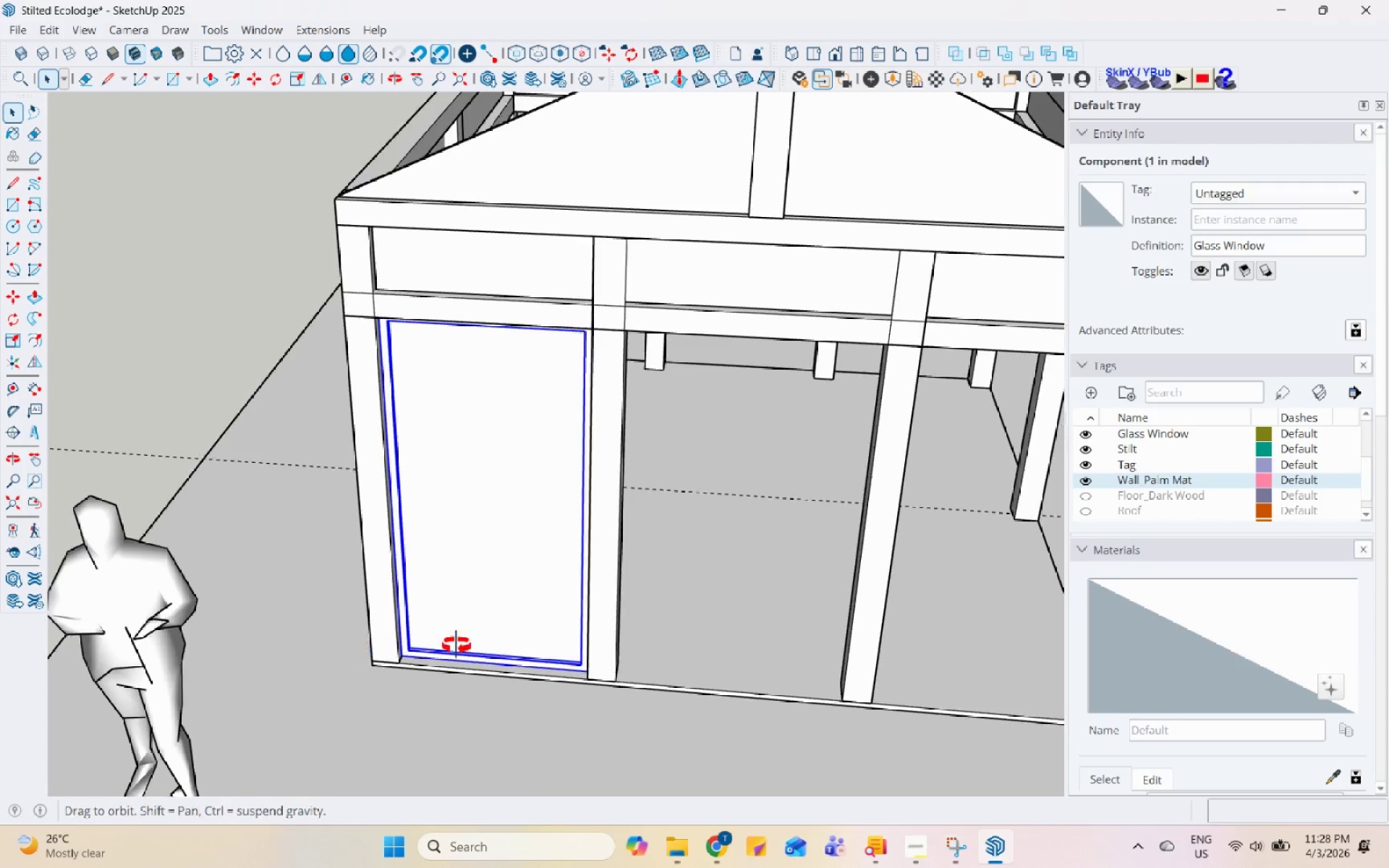 
scroll: coordinate [611, 651], scroll_direction: up, amount: 4.0
 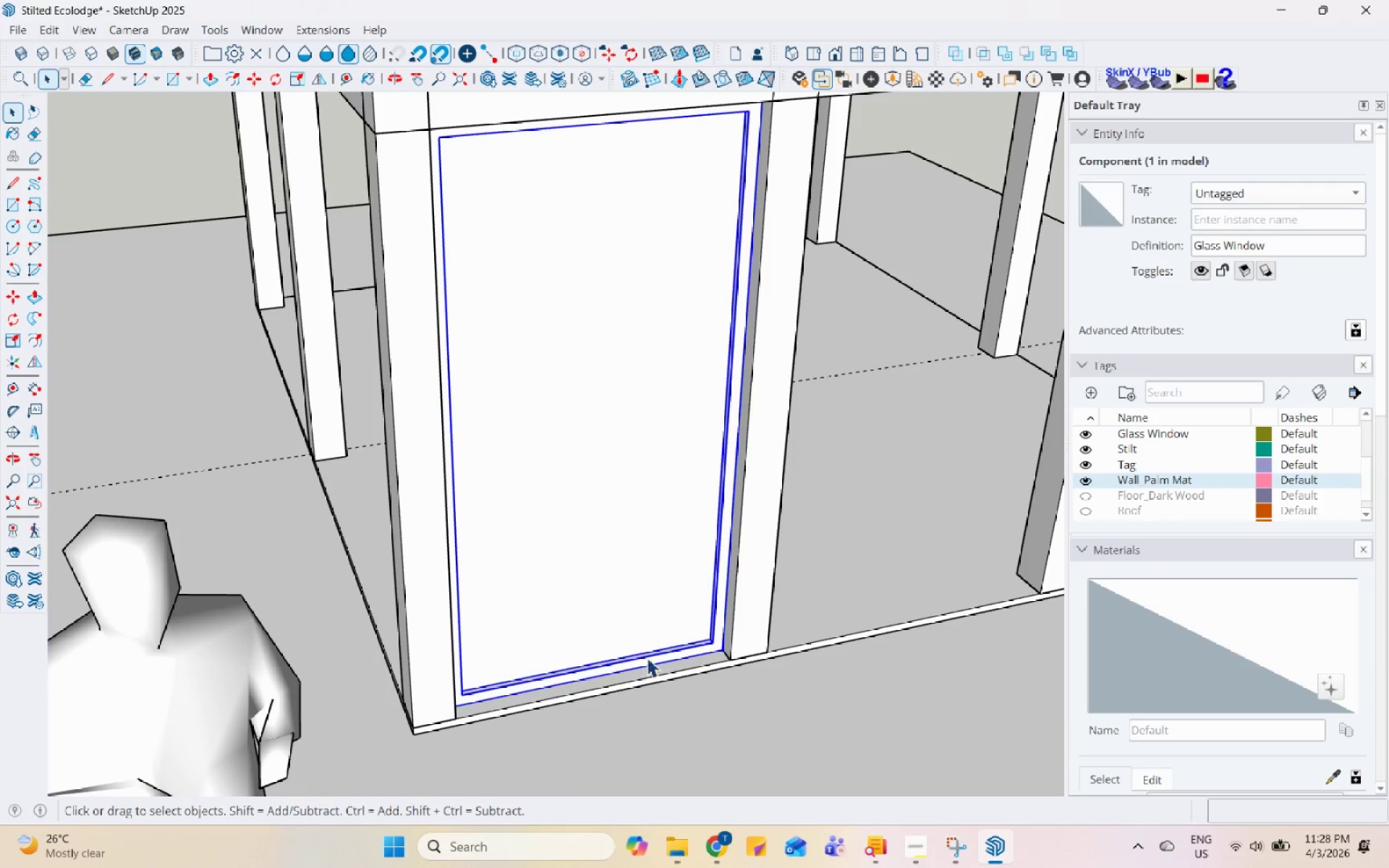 
key(M)
 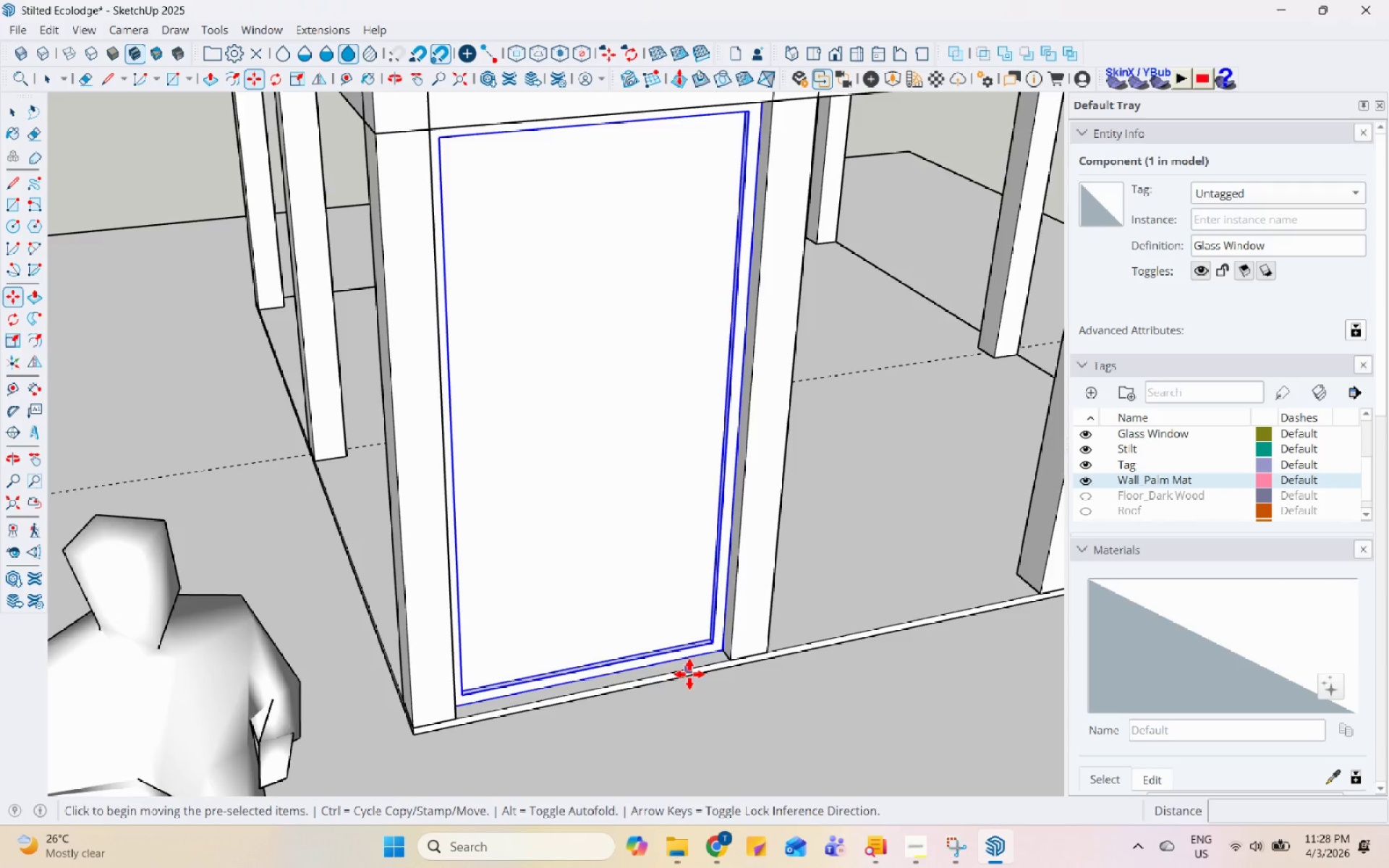 
scroll: coordinate [692, 674], scroll_direction: up, amount: 2.0
 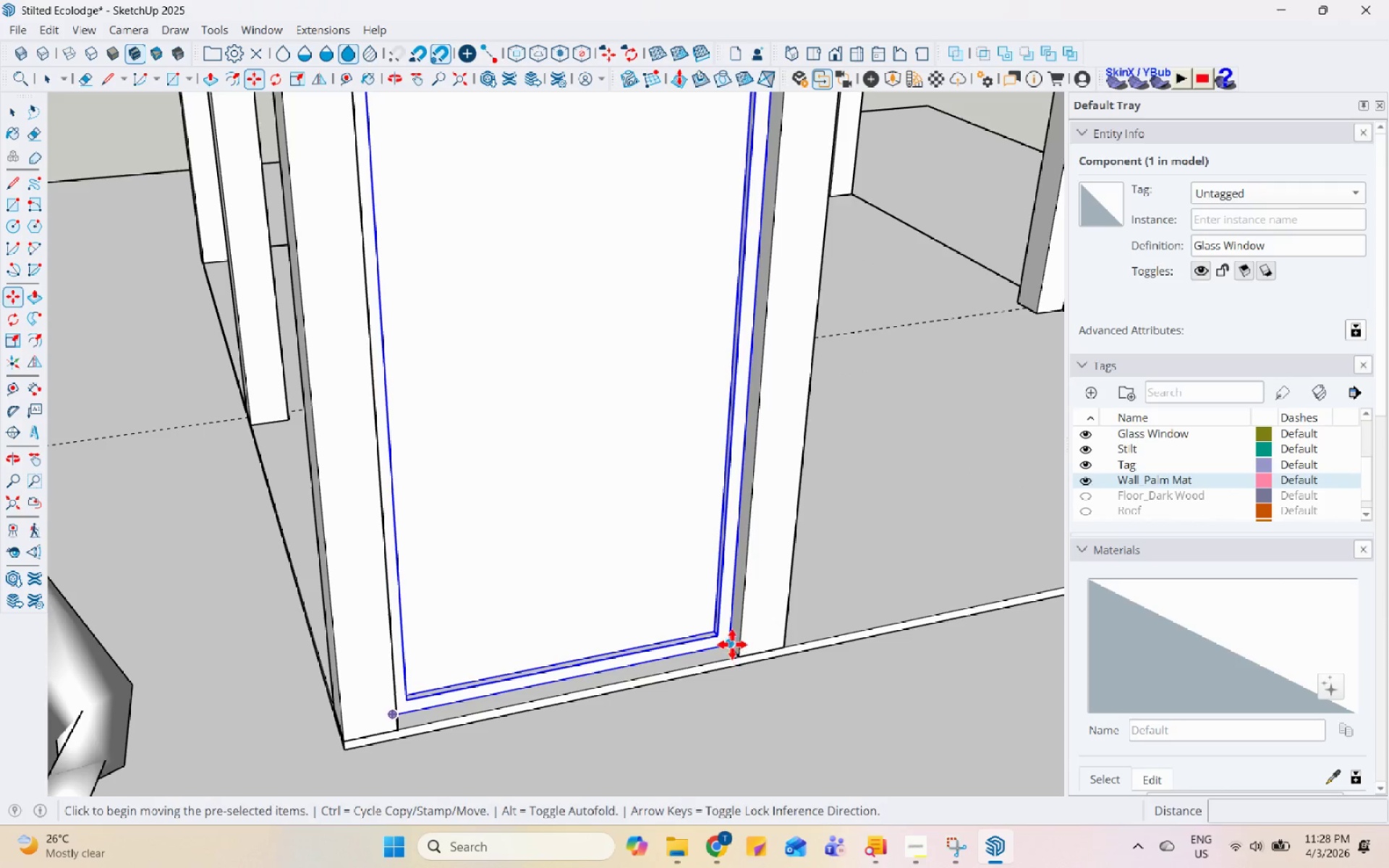 
key(Control+ControlLeft)
 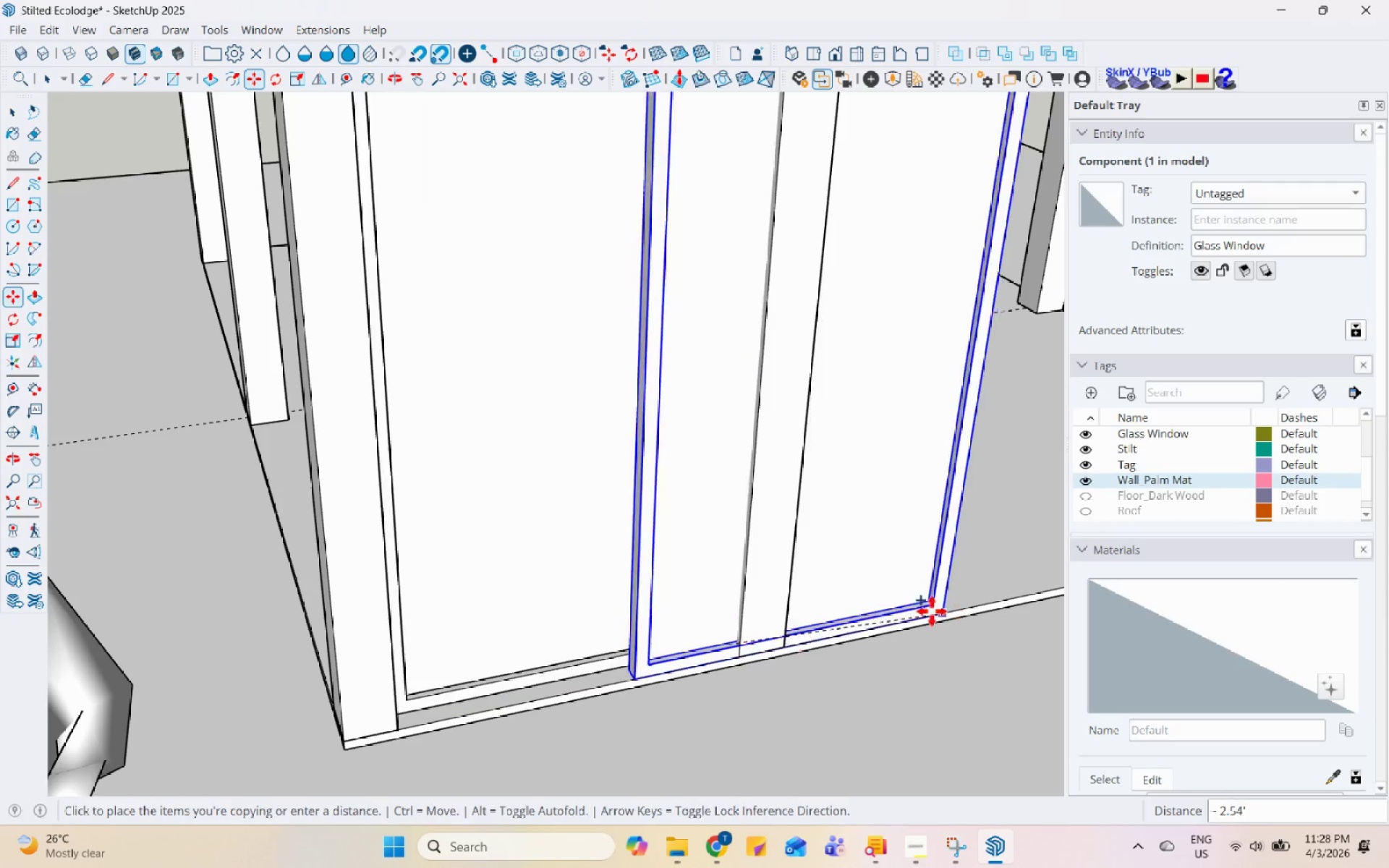 
scroll: coordinate [683, 663], scroll_direction: down, amount: 1.0
 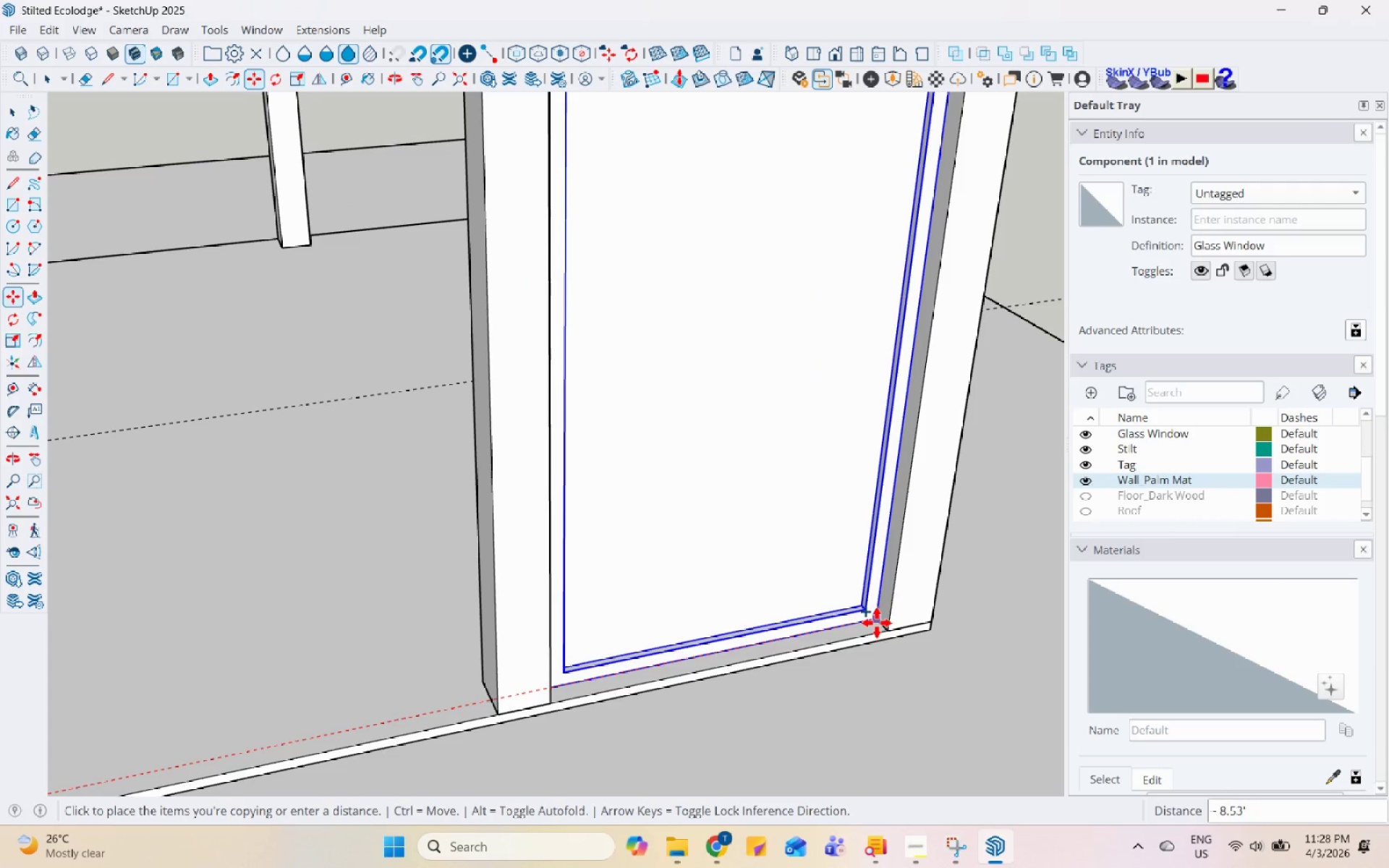 
left_click([877, 621])
 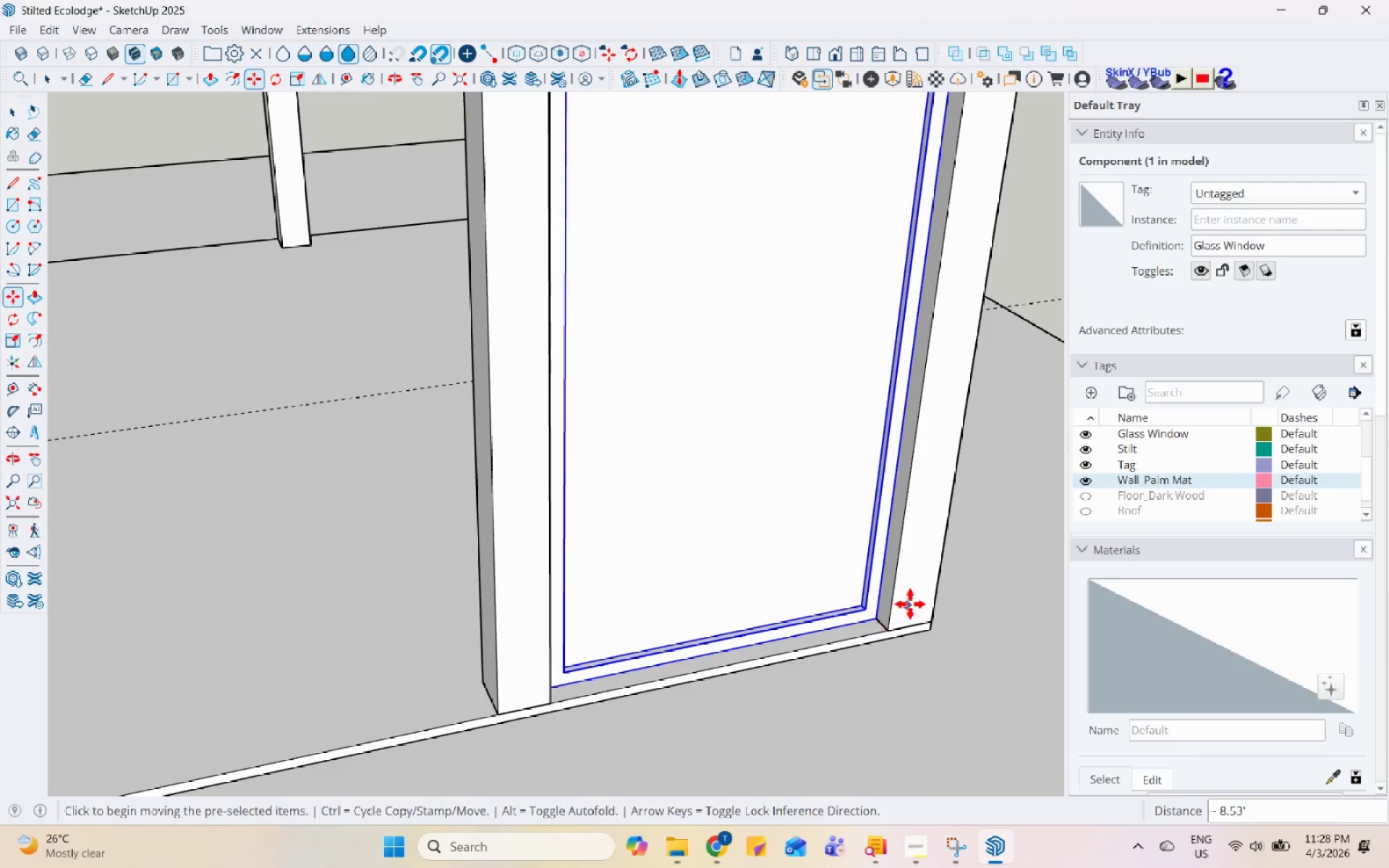 
scroll: coordinate [674, 435], scroll_direction: down, amount: 13.0
 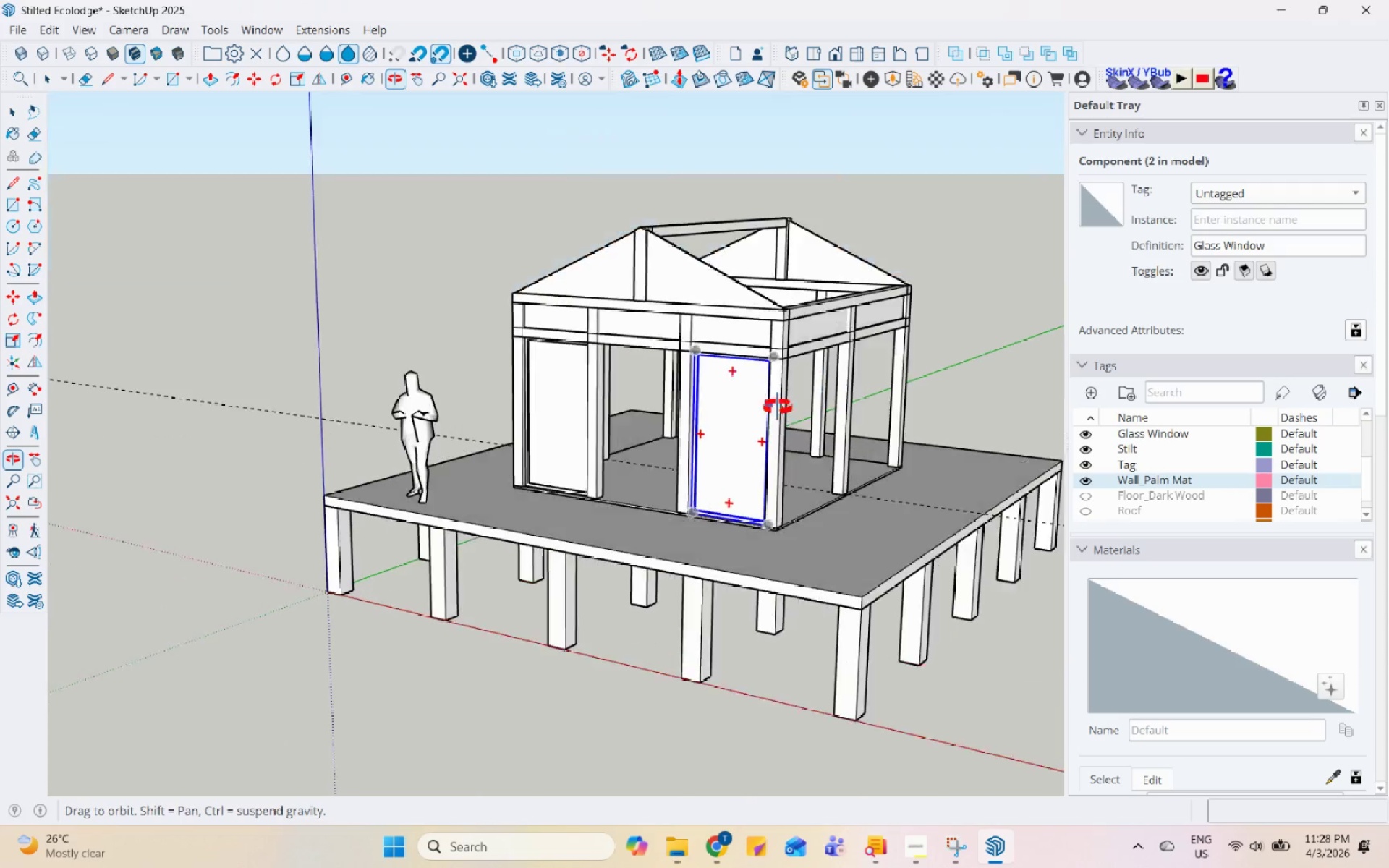 
scroll: coordinate [721, 382], scroll_direction: up, amount: 3.0
 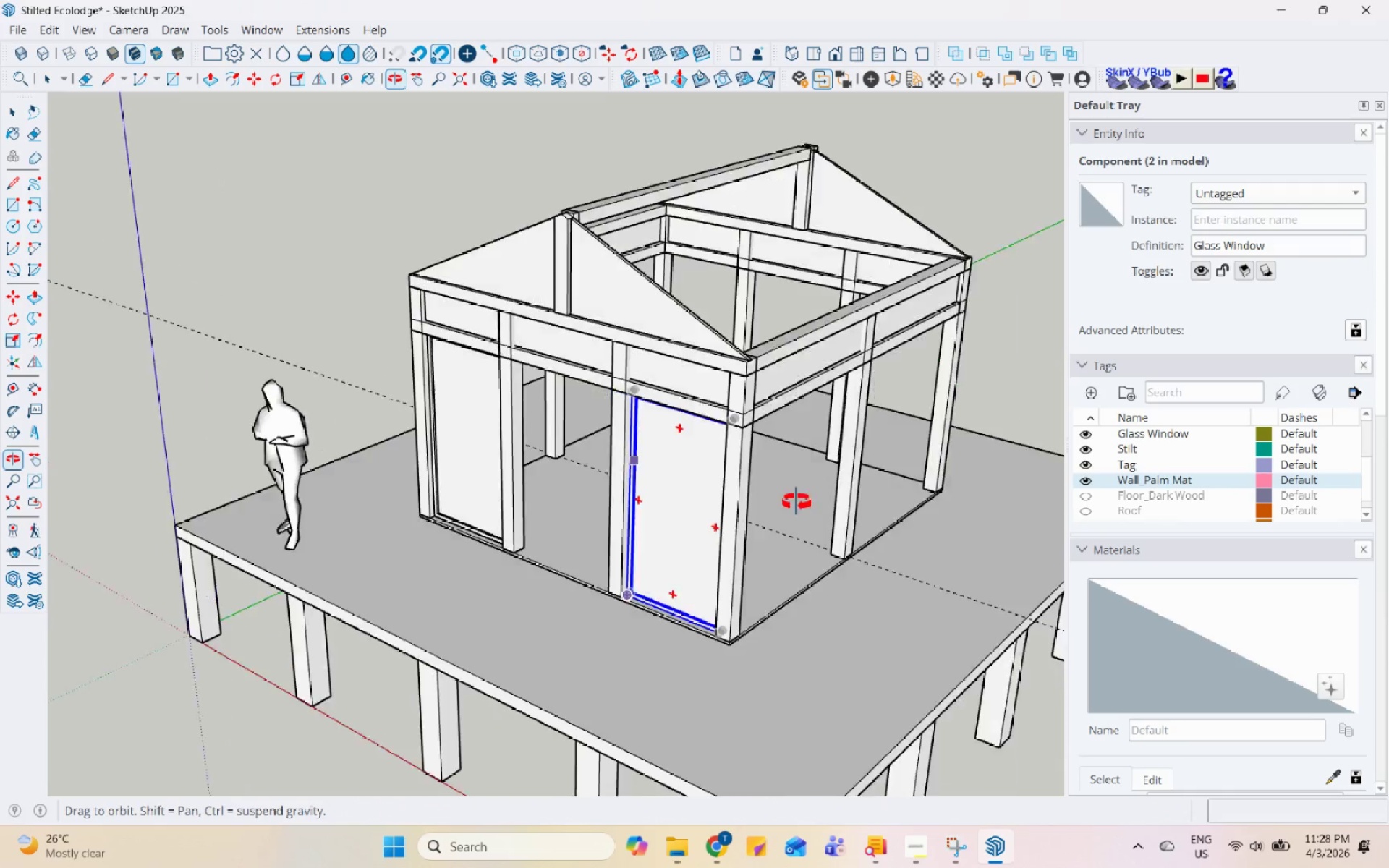 
key(Space)
 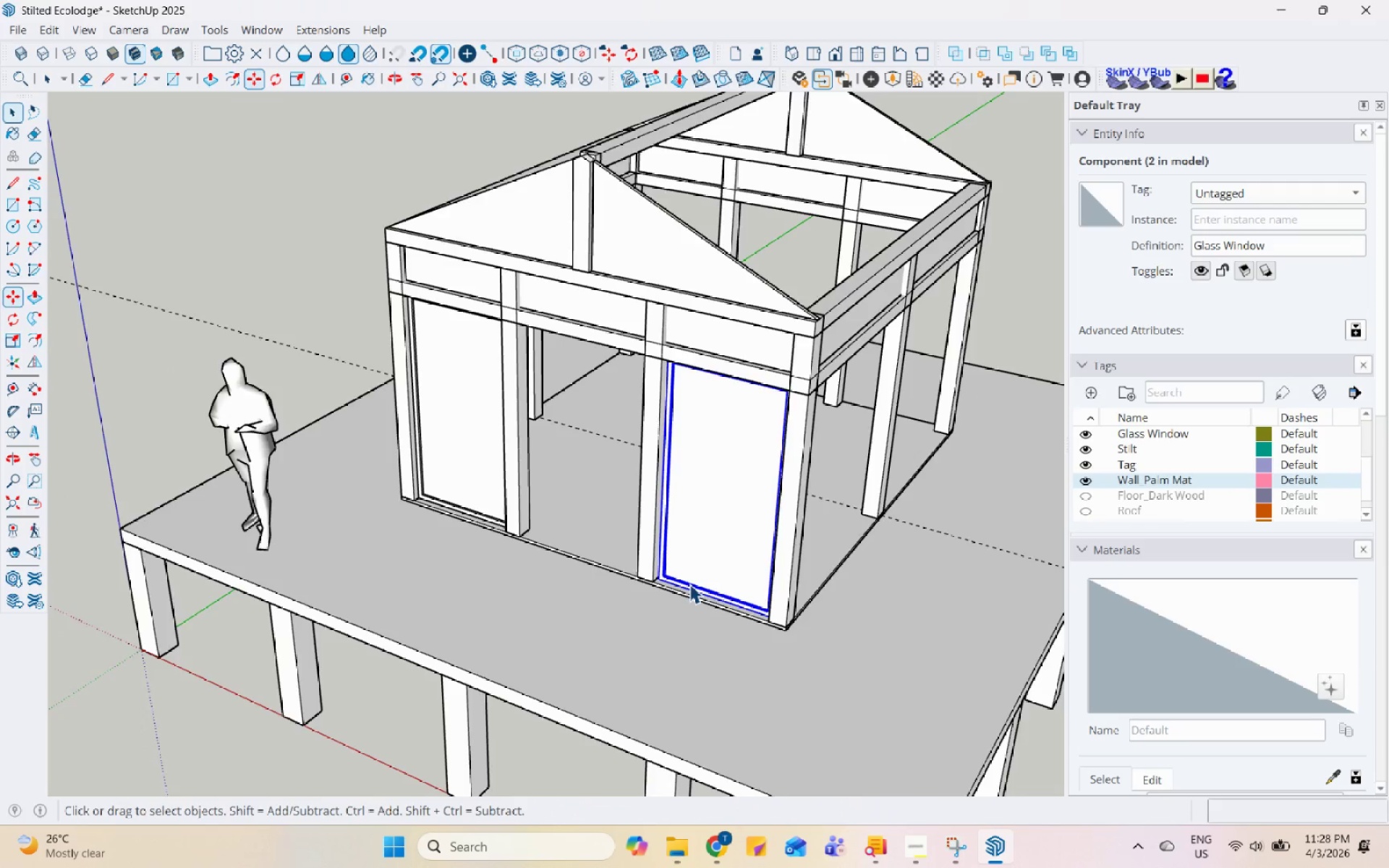 
scroll: coordinate [694, 584], scroll_direction: up, amount: 4.0
 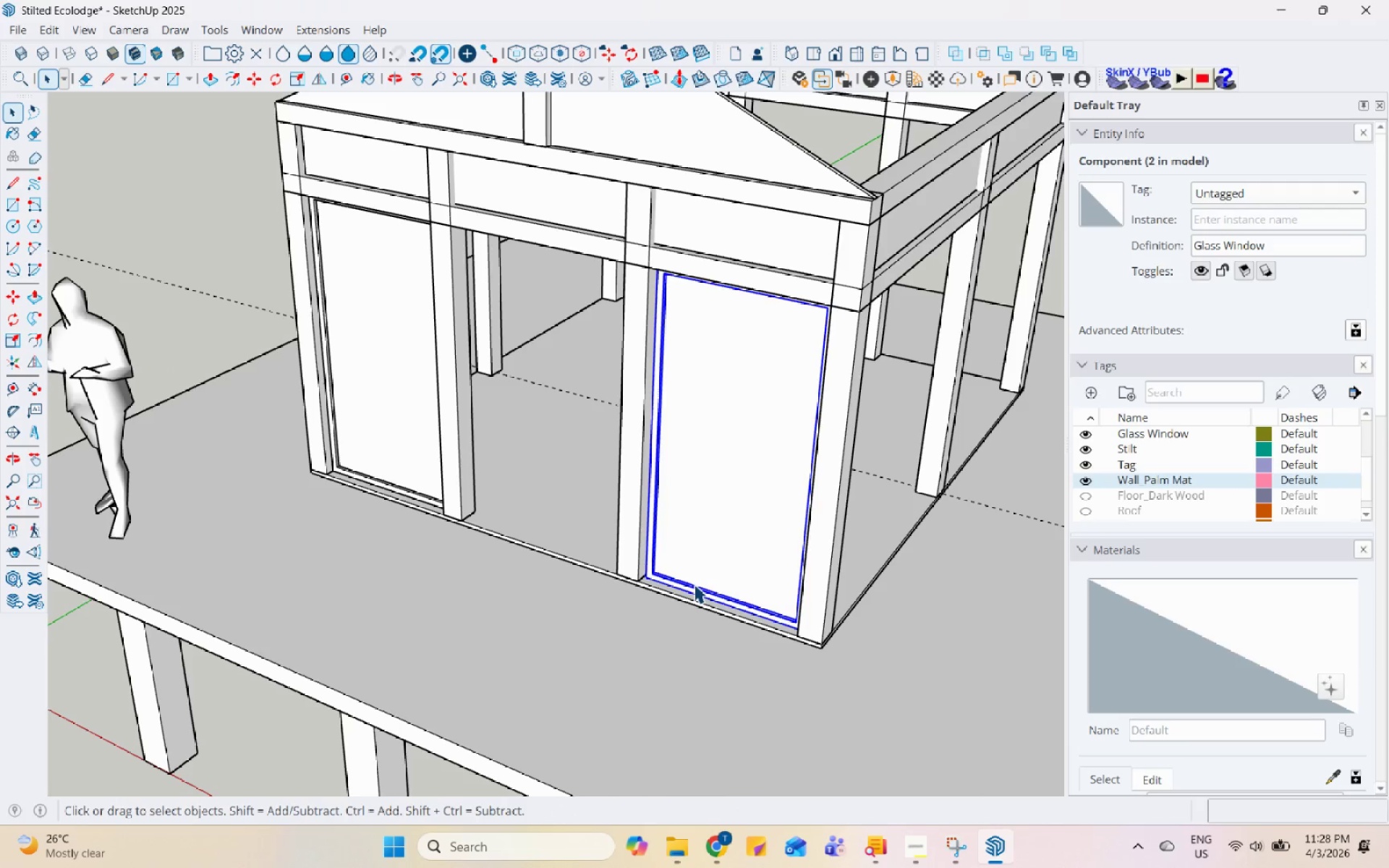 
key(M)
 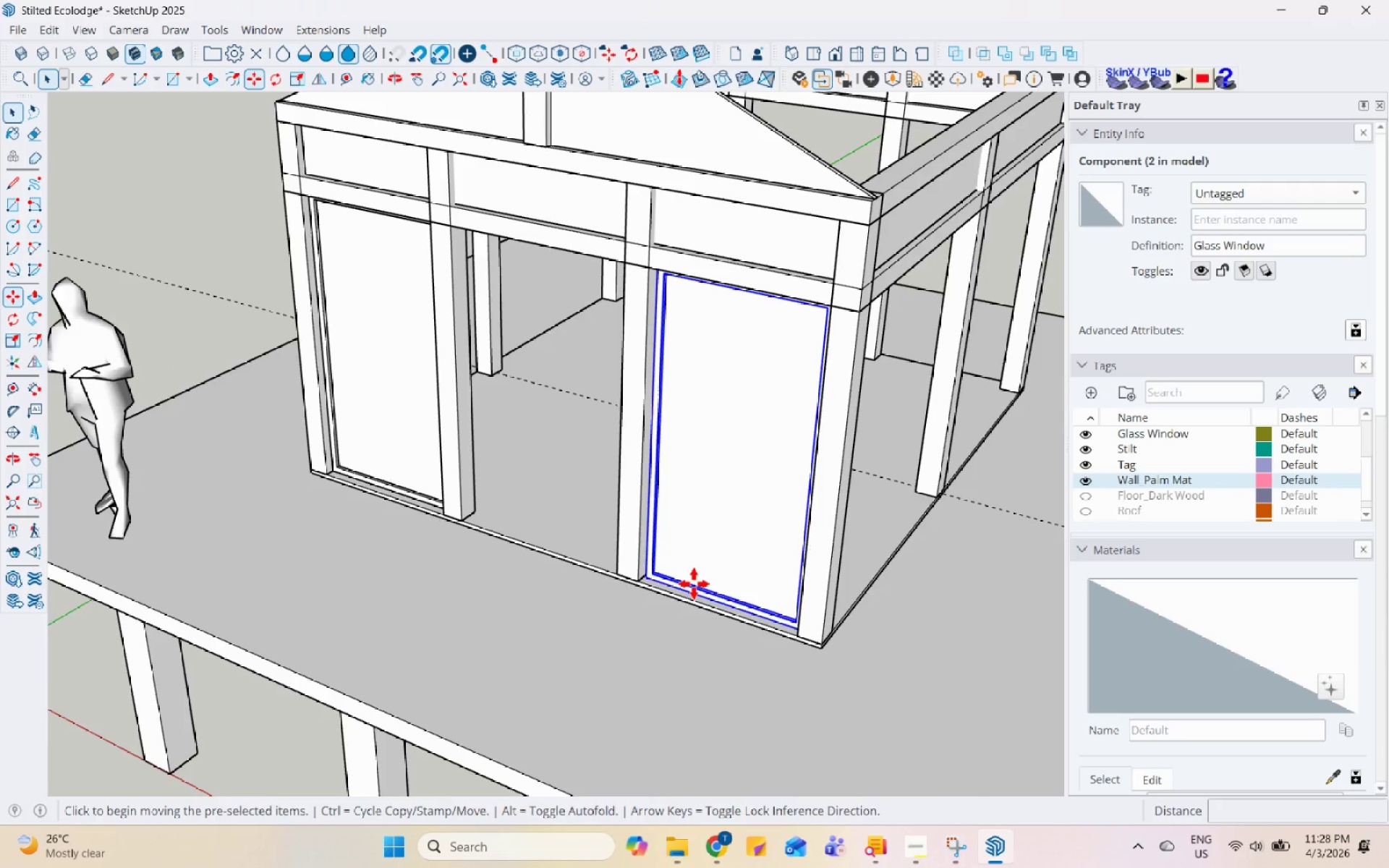 
scroll: coordinate [694, 584], scroll_direction: up, amount: 4.0
 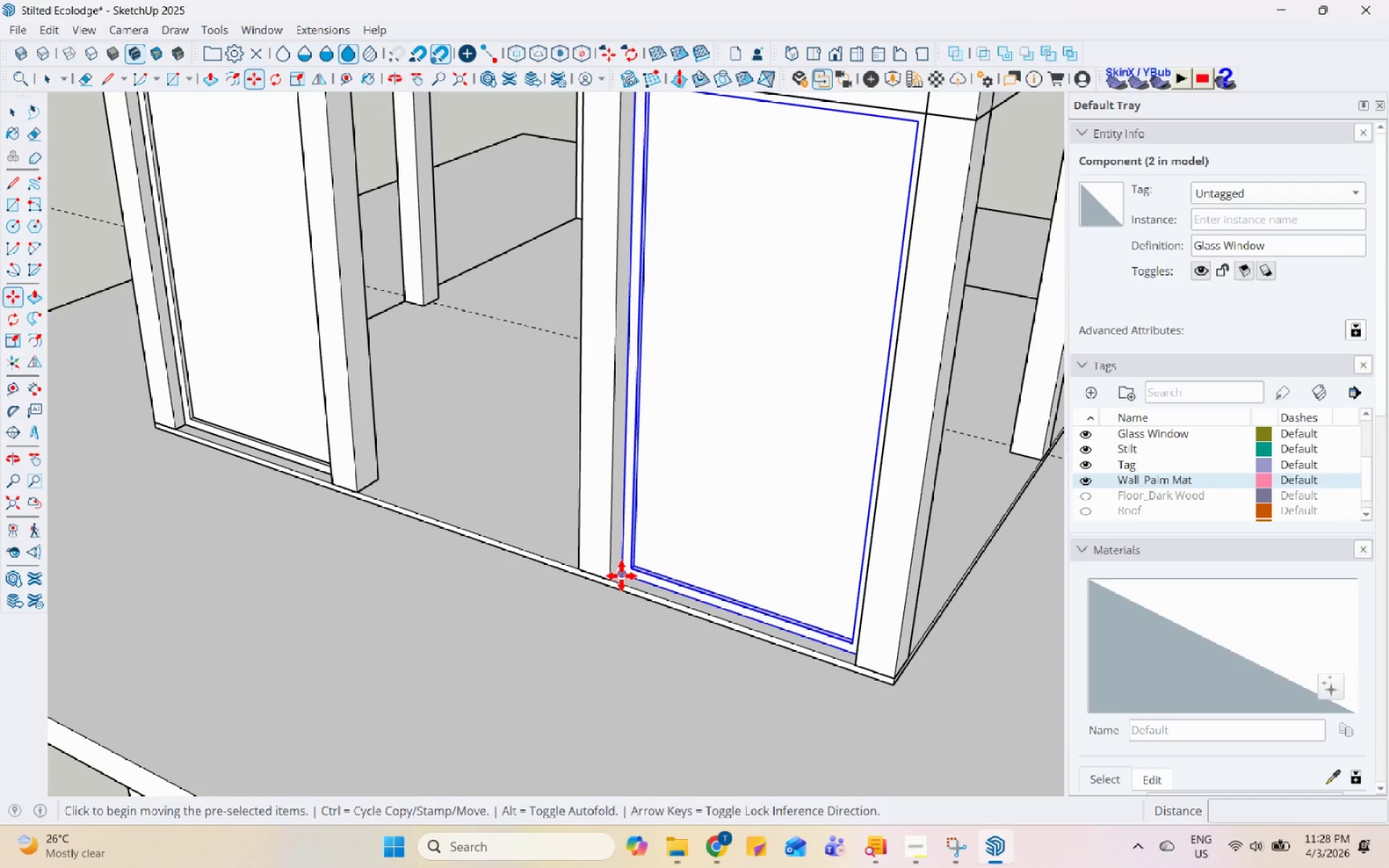 
key(Control+ControlLeft)
 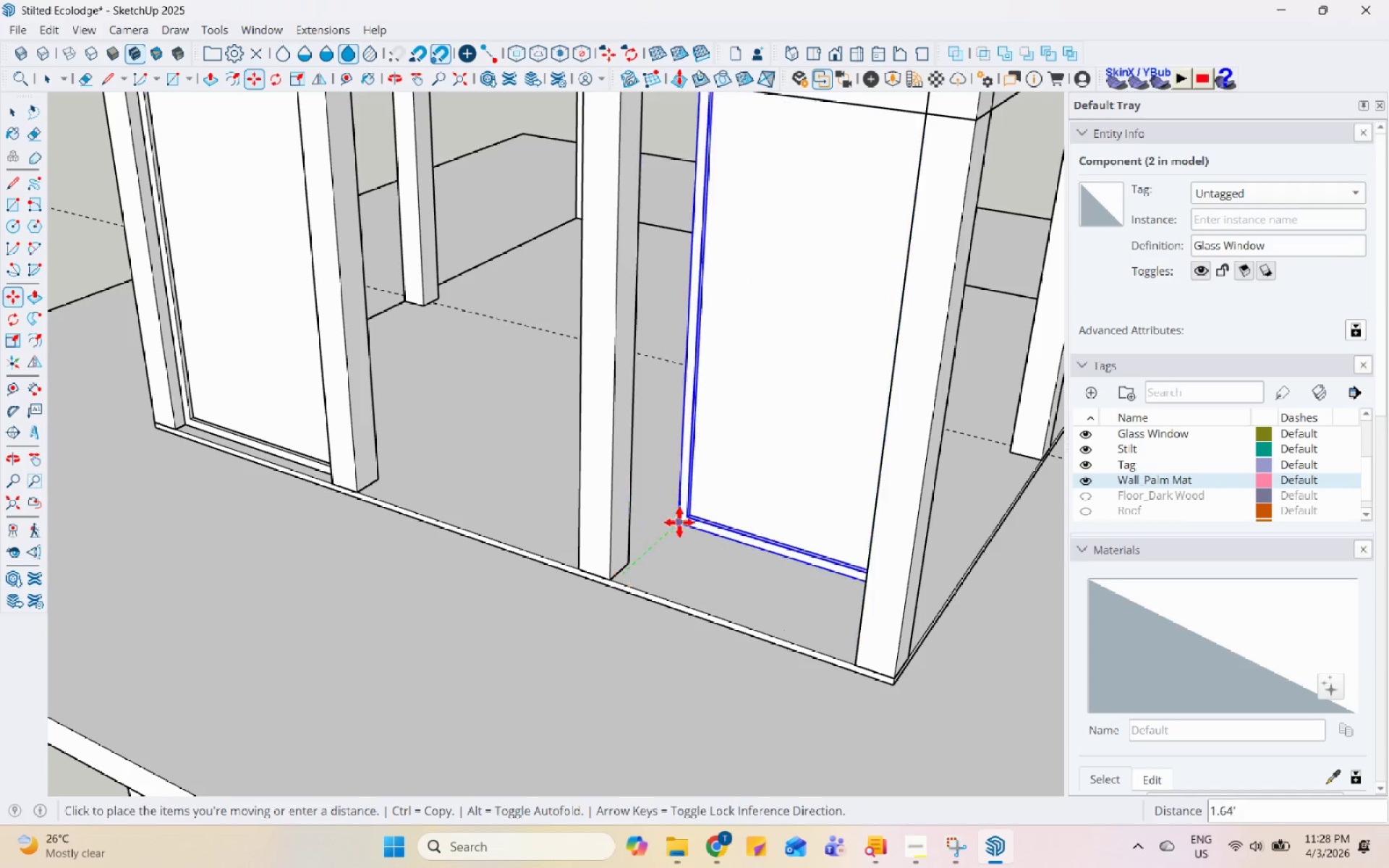 
scroll: coordinate [558, 520], scroll_direction: down, amount: 10.0
 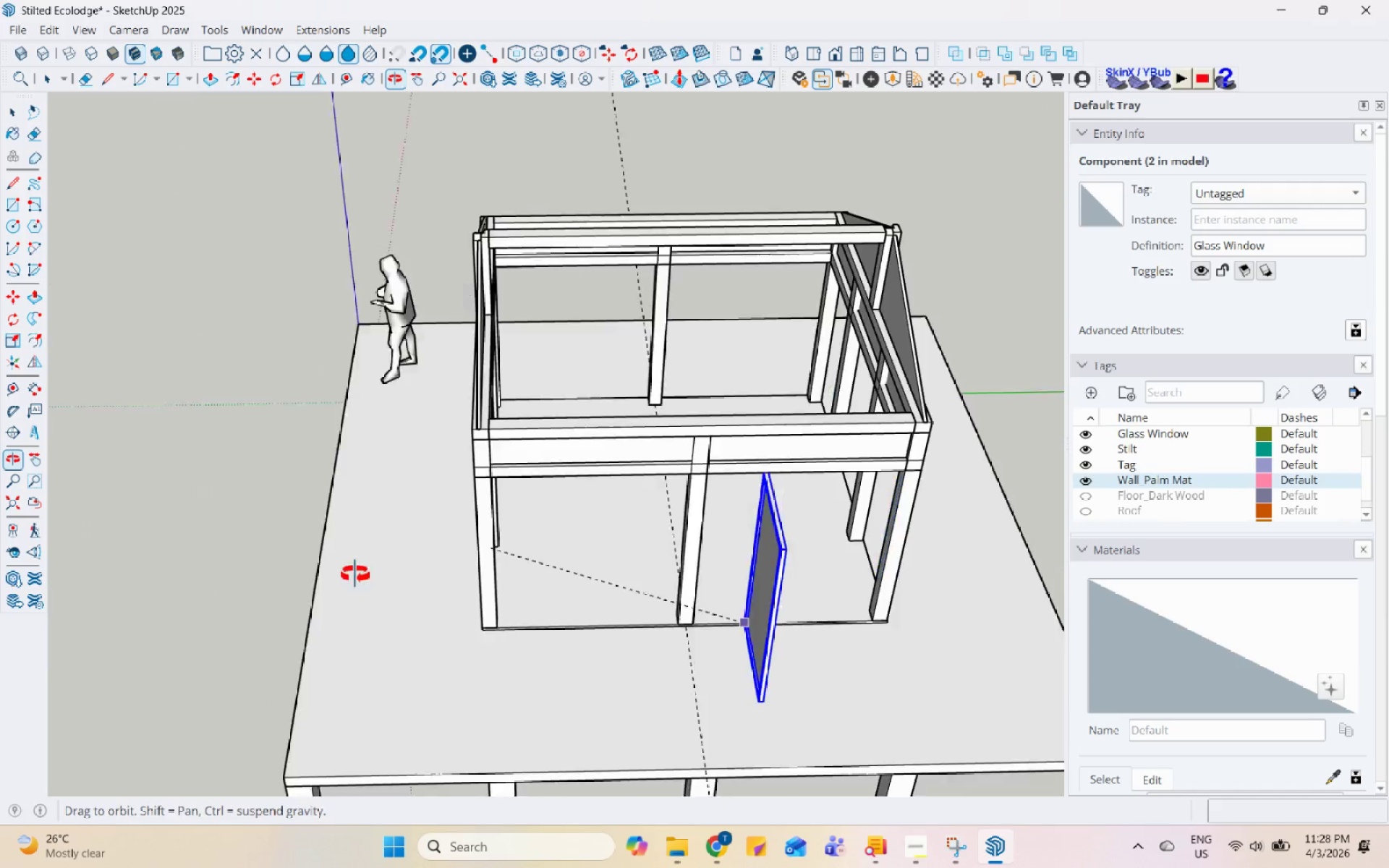 
scroll: coordinate [783, 612], scroll_direction: up, amount: 7.0
 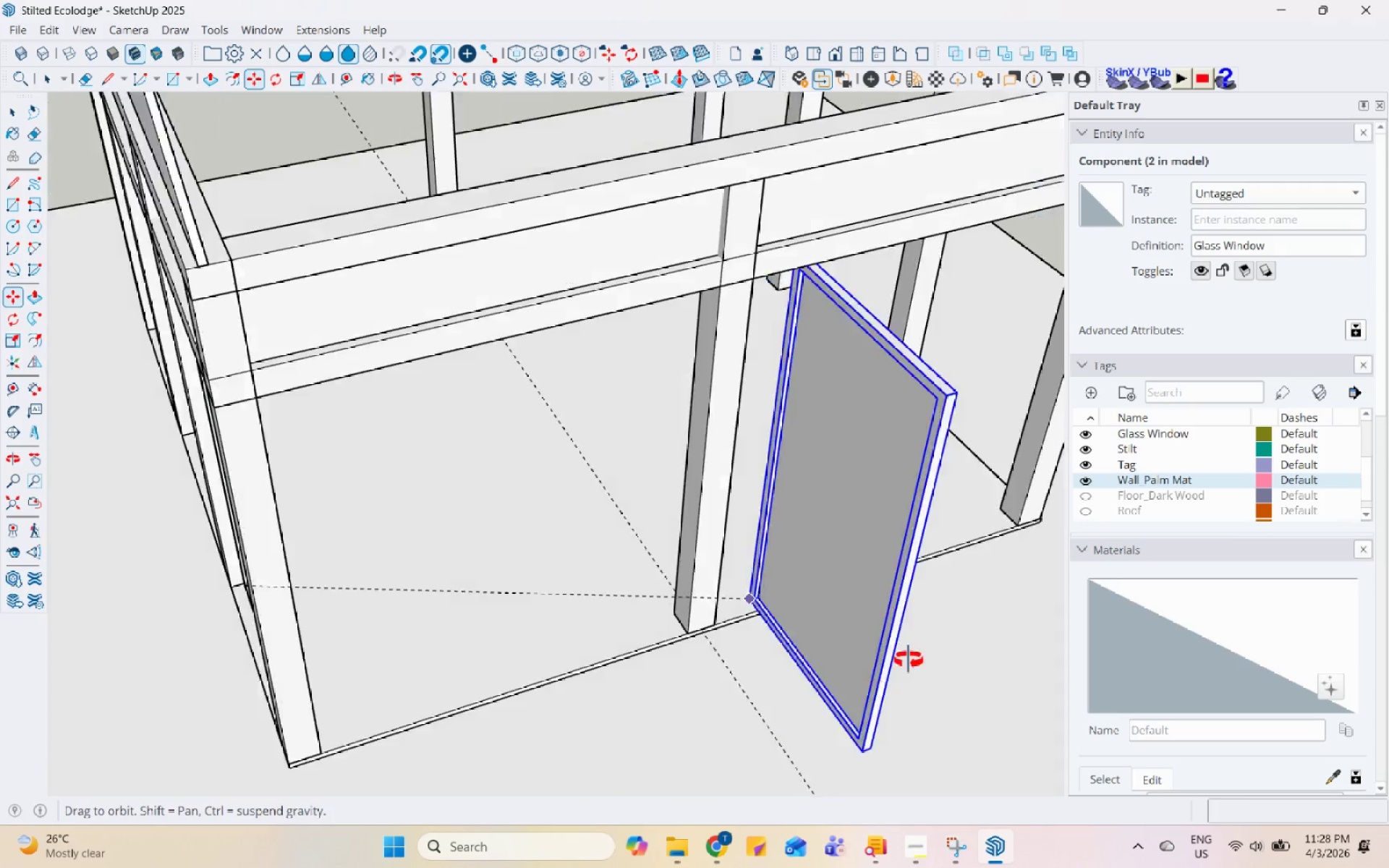 
scroll: coordinate [718, 492], scroll_direction: none, amount: 0.0
 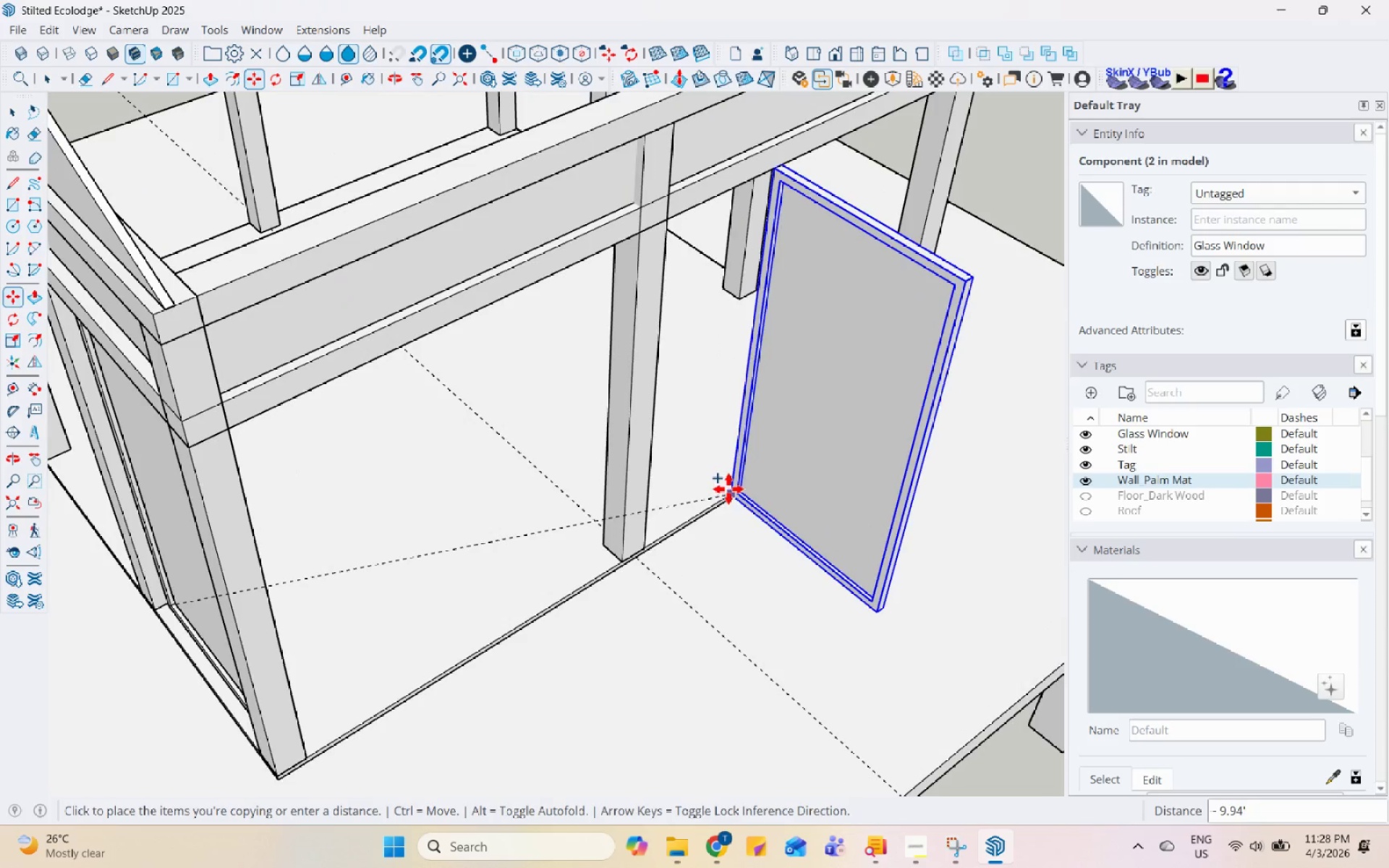 
key(Space)
 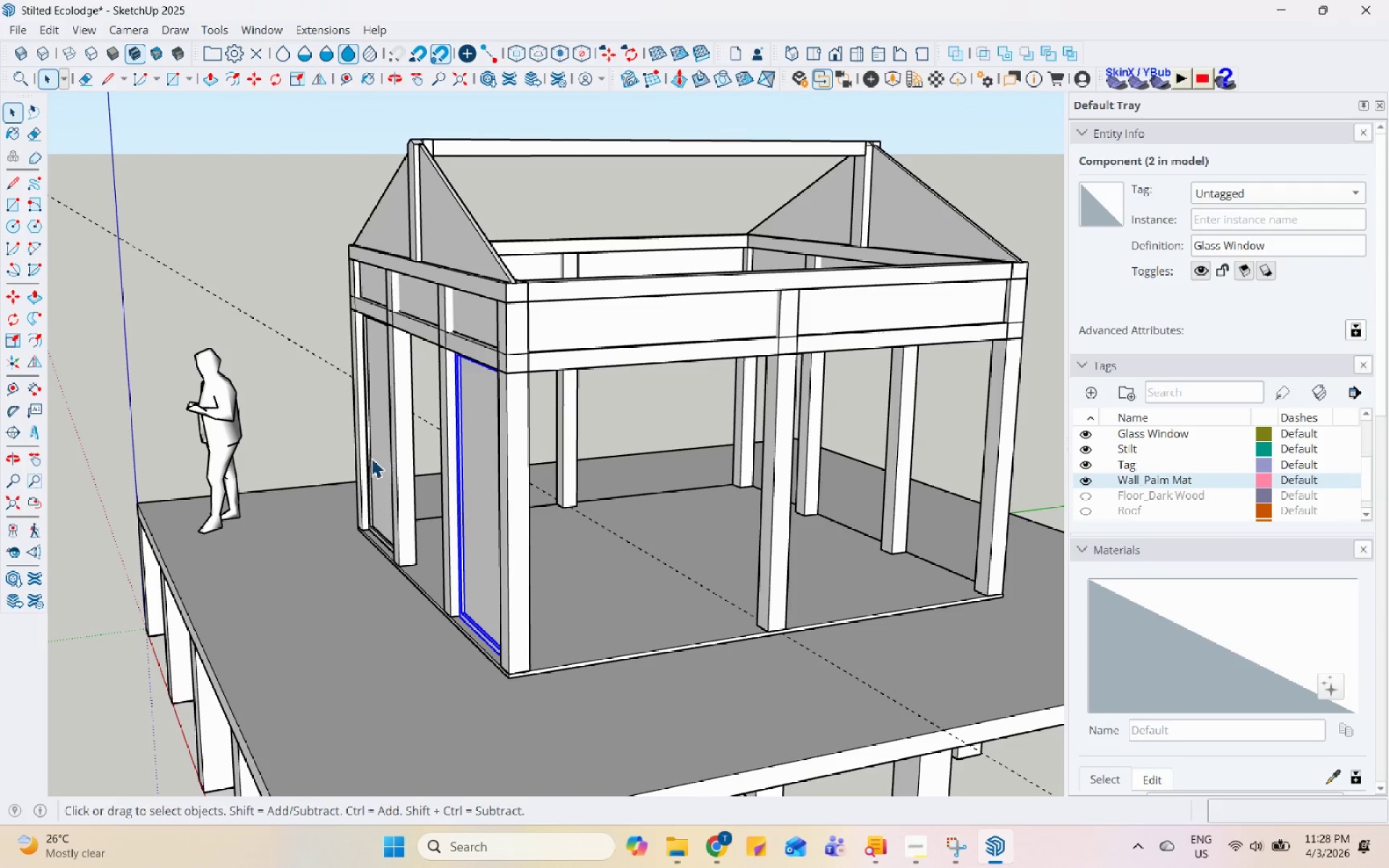 
scroll: coordinate [734, 475], scroll_direction: down, amount: 4.0
 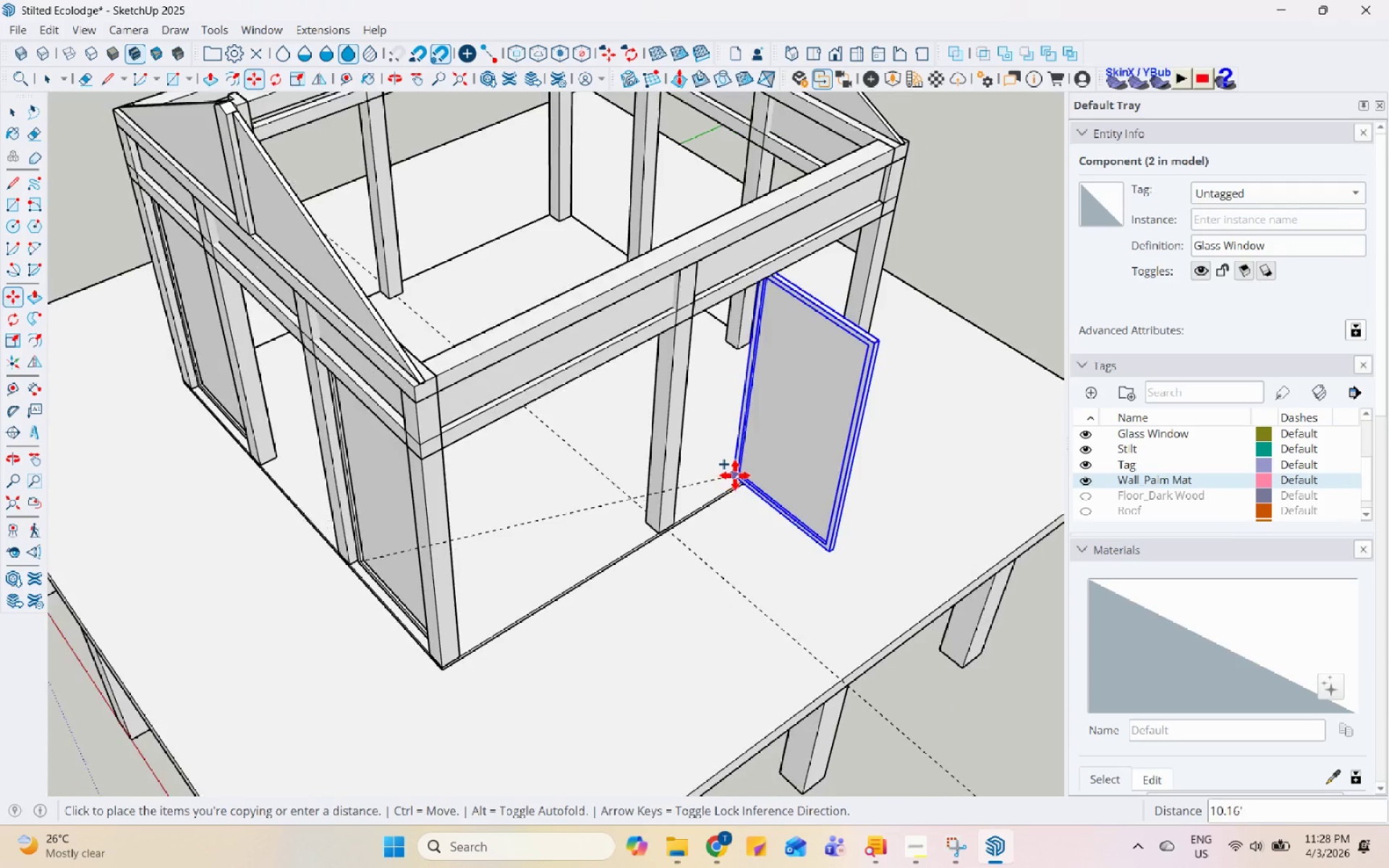 
left_click([14, 216])
 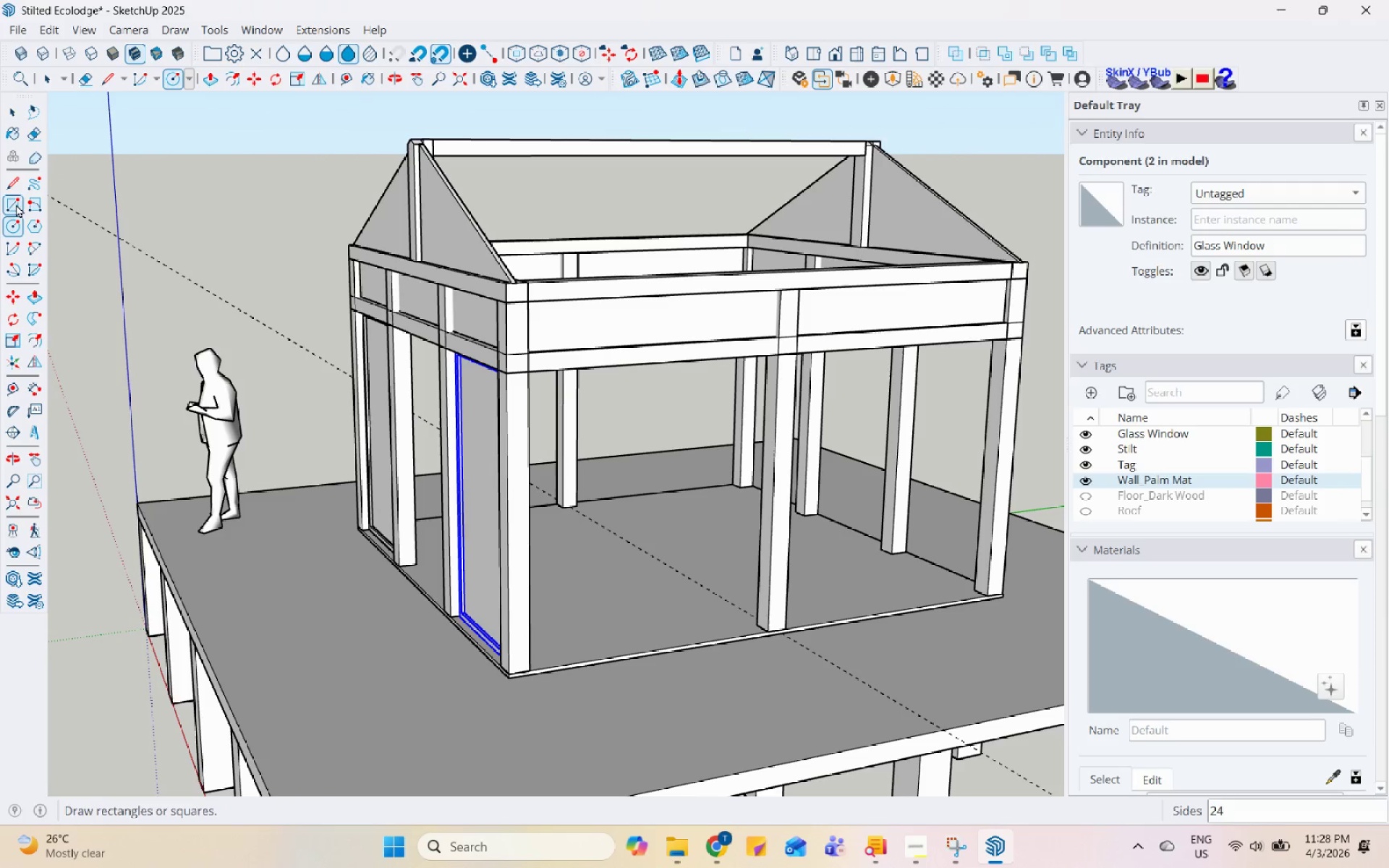 
left_click([16, 200])
 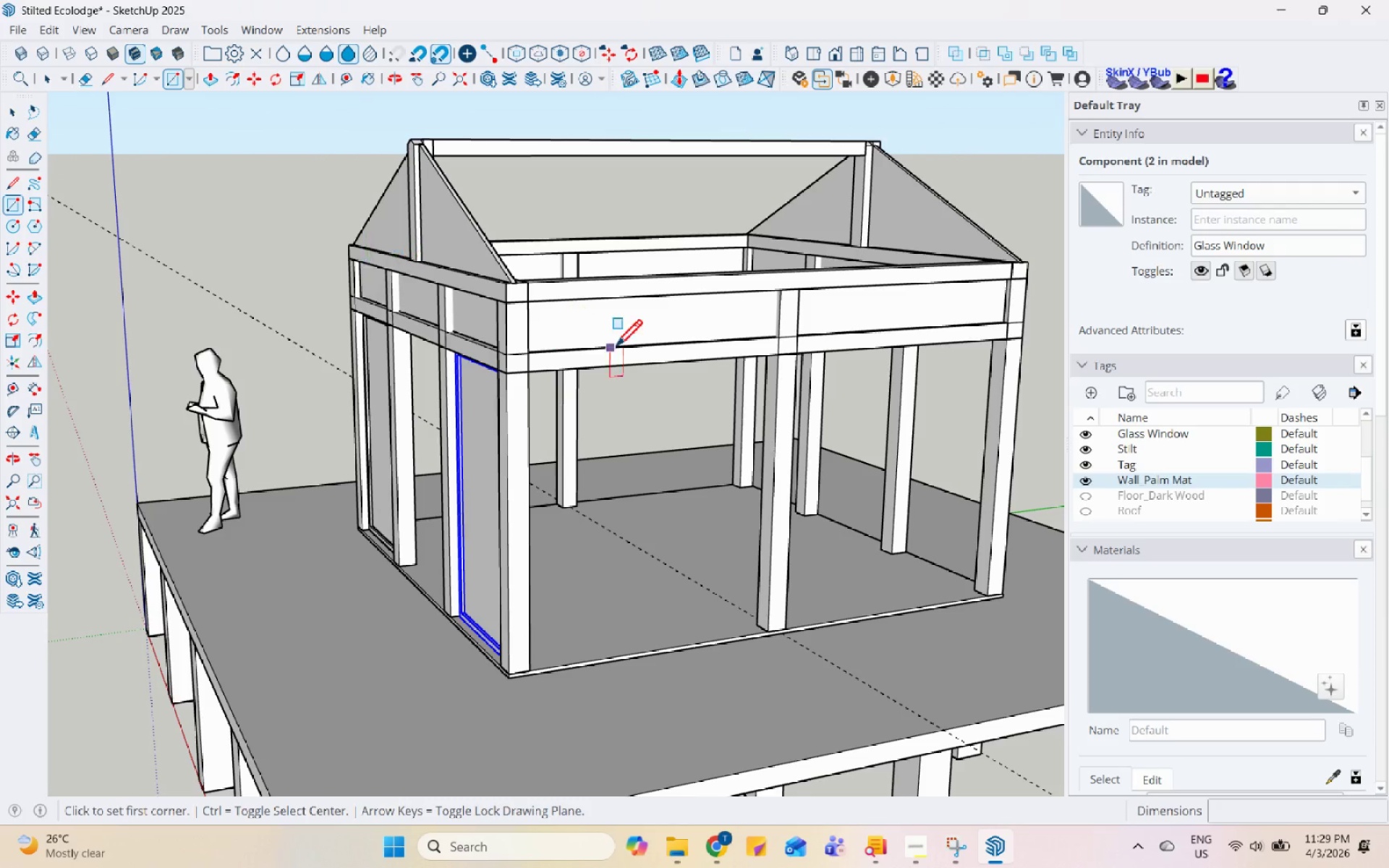 
scroll: coordinate [609, 342], scroll_direction: down, amount: 1.0
 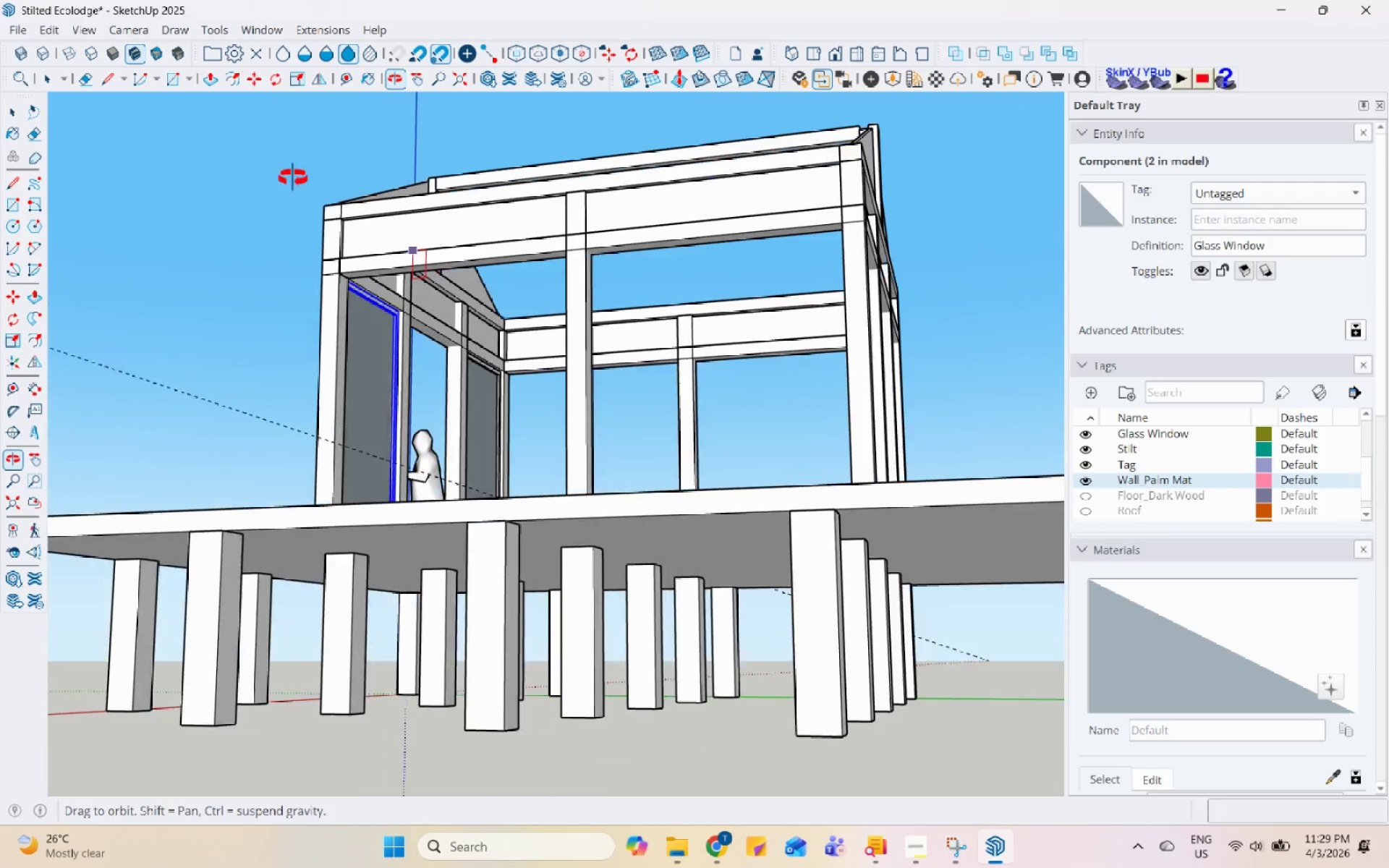 
scroll: coordinate [347, 286], scroll_direction: up, amount: 15.0
 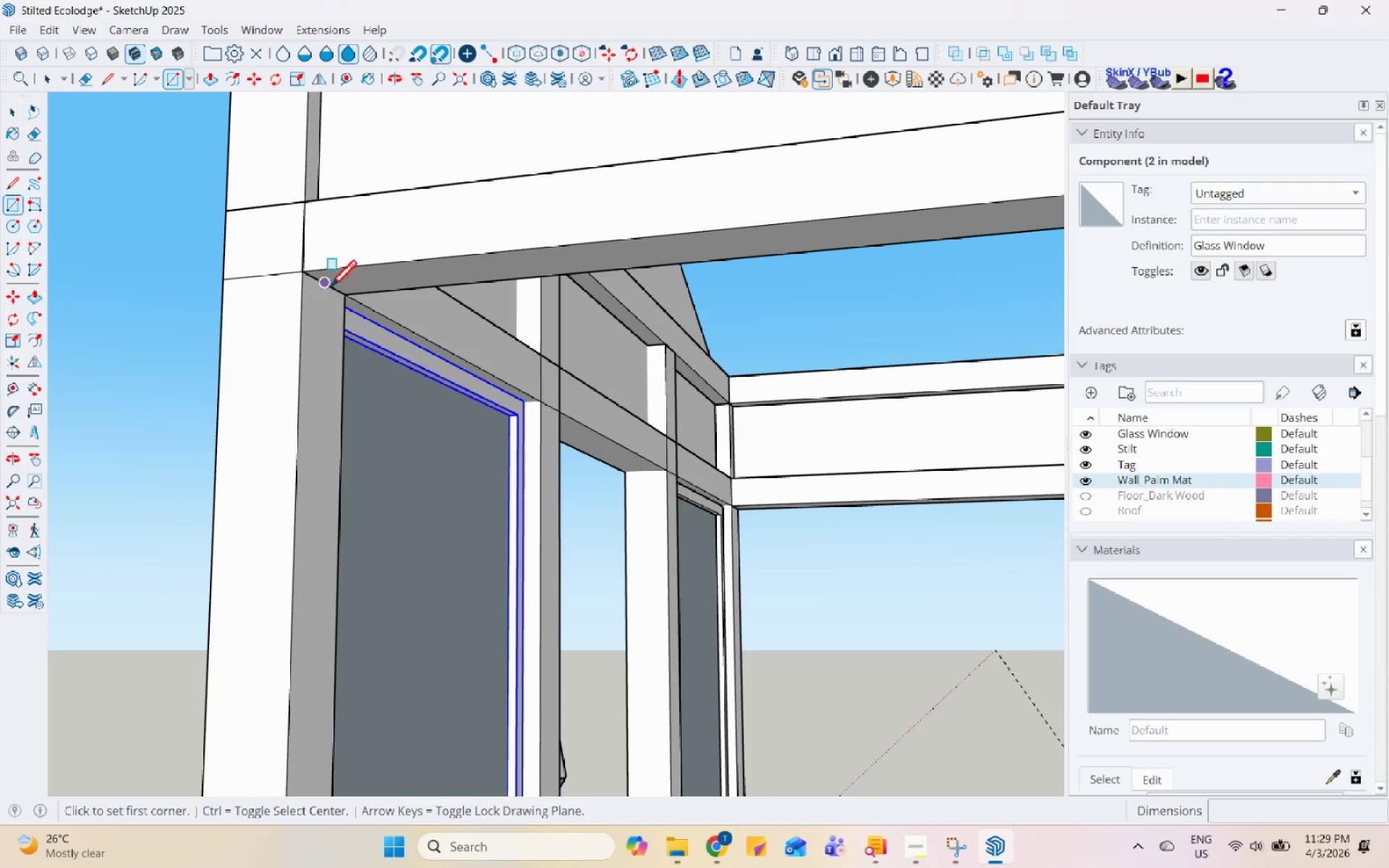 
left_click([328, 288])
 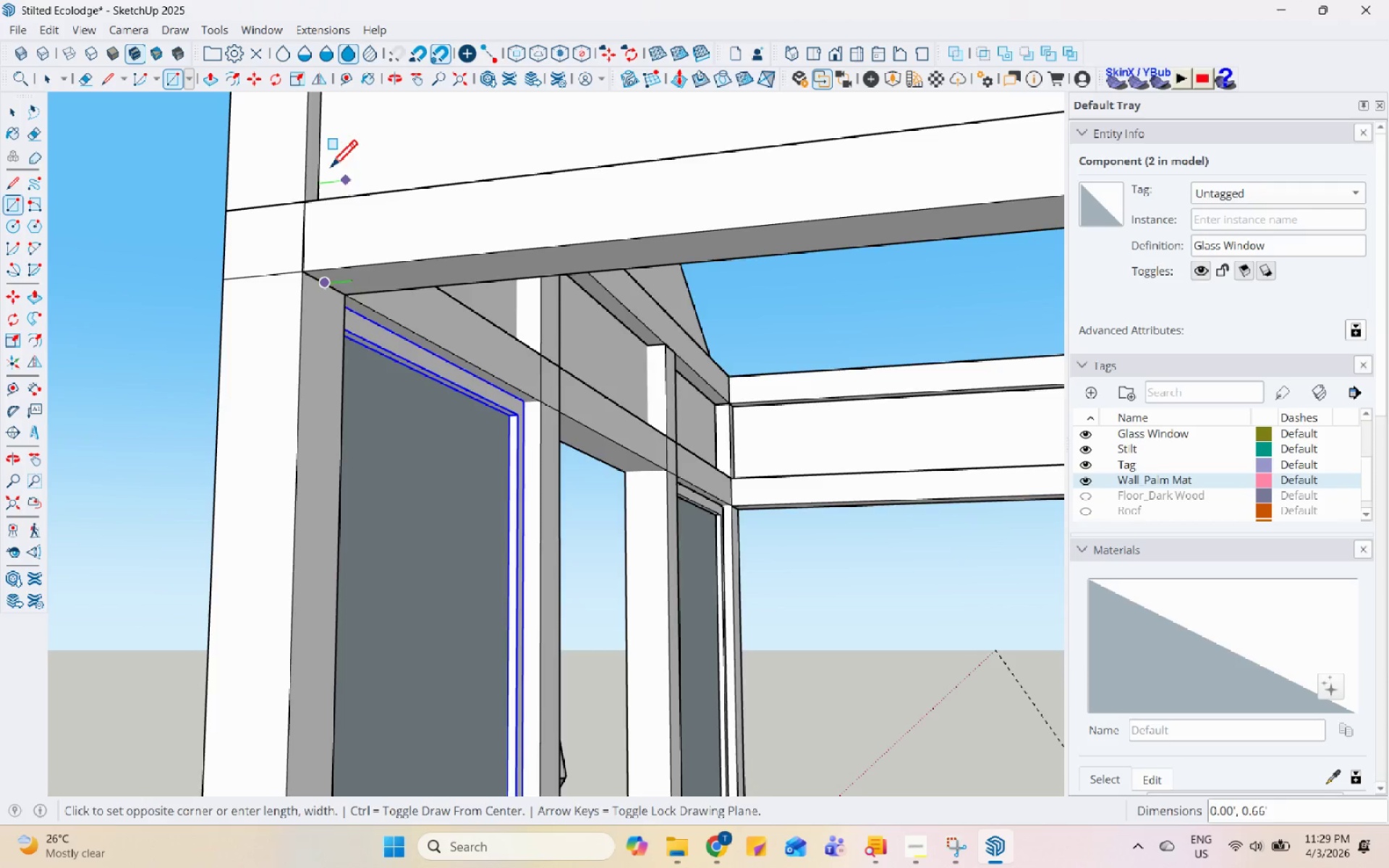 
scroll: coordinate [298, 273], scroll_direction: down, amount: 14.0
 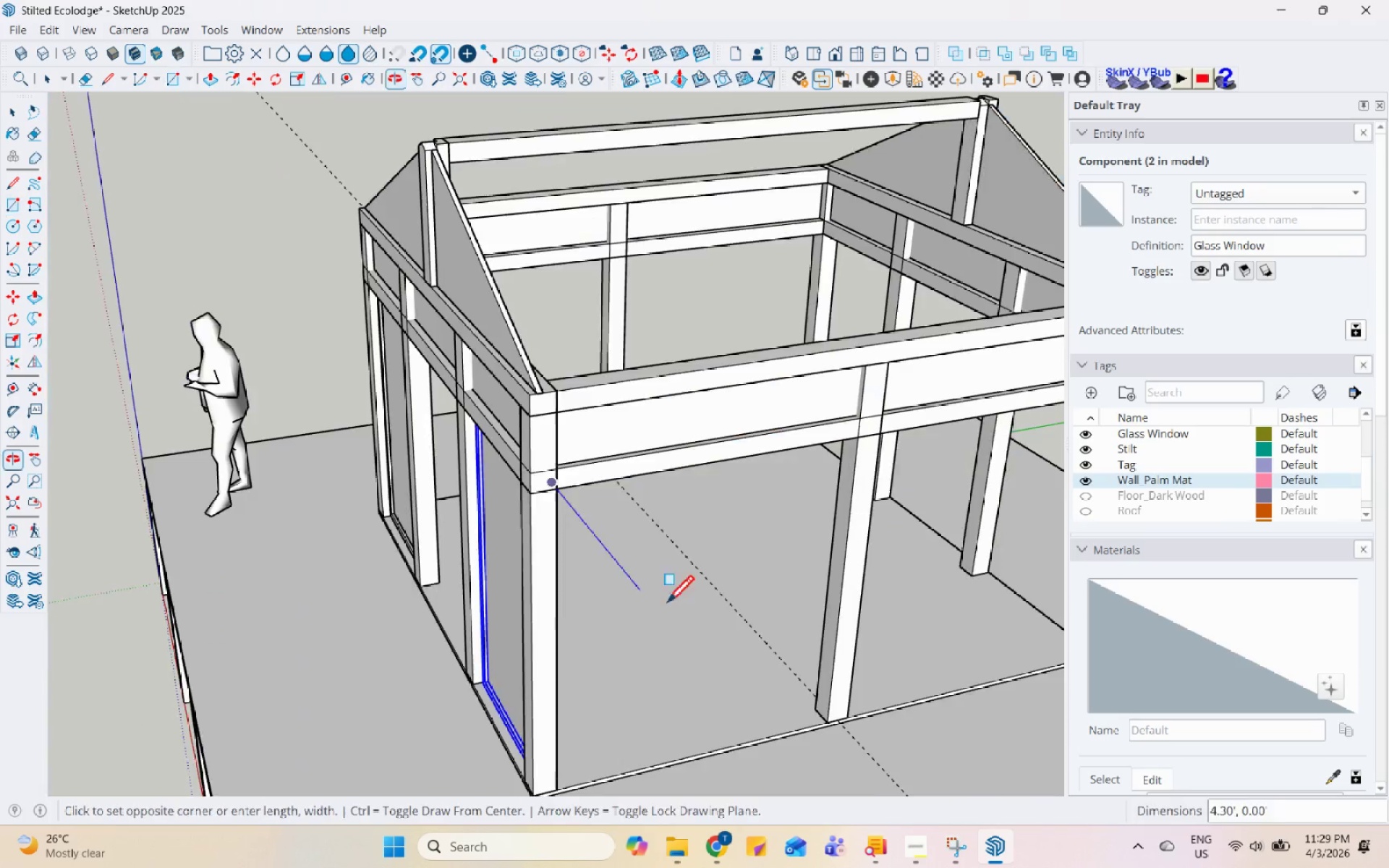 
scroll: coordinate [797, 693], scroll_direction: up, amount: 15.0
 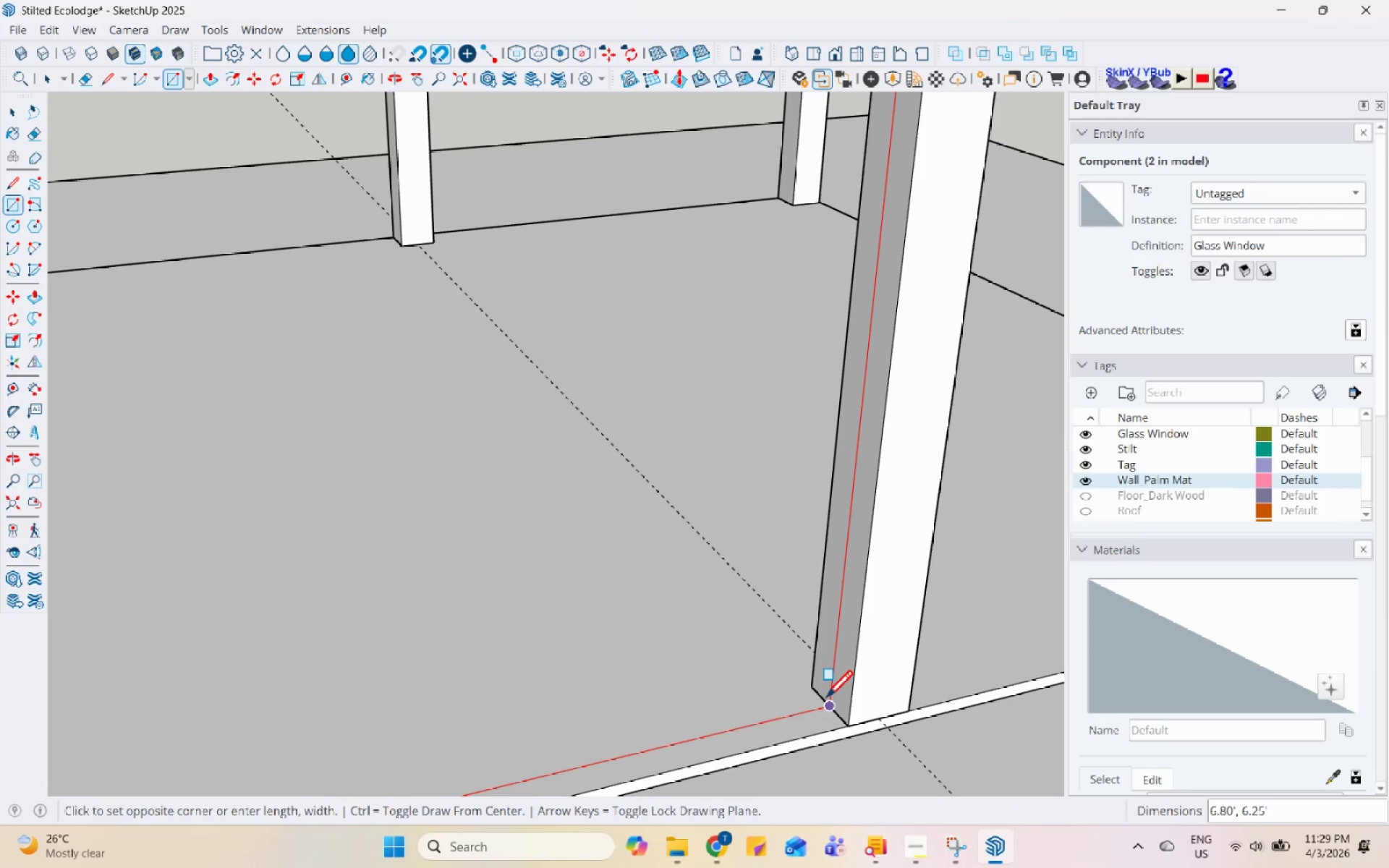 
left_click([825, 699])
 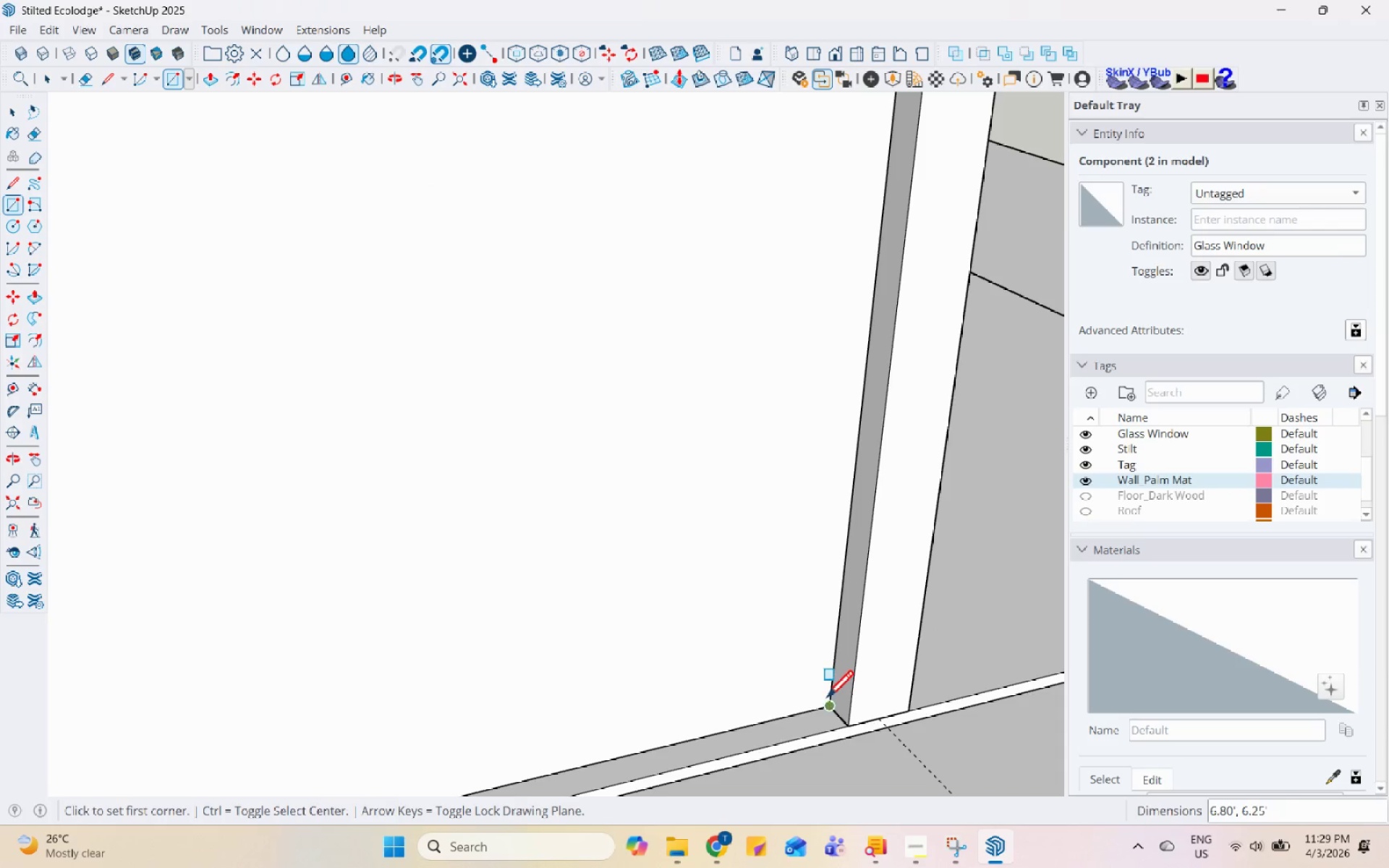 
key(Space)
 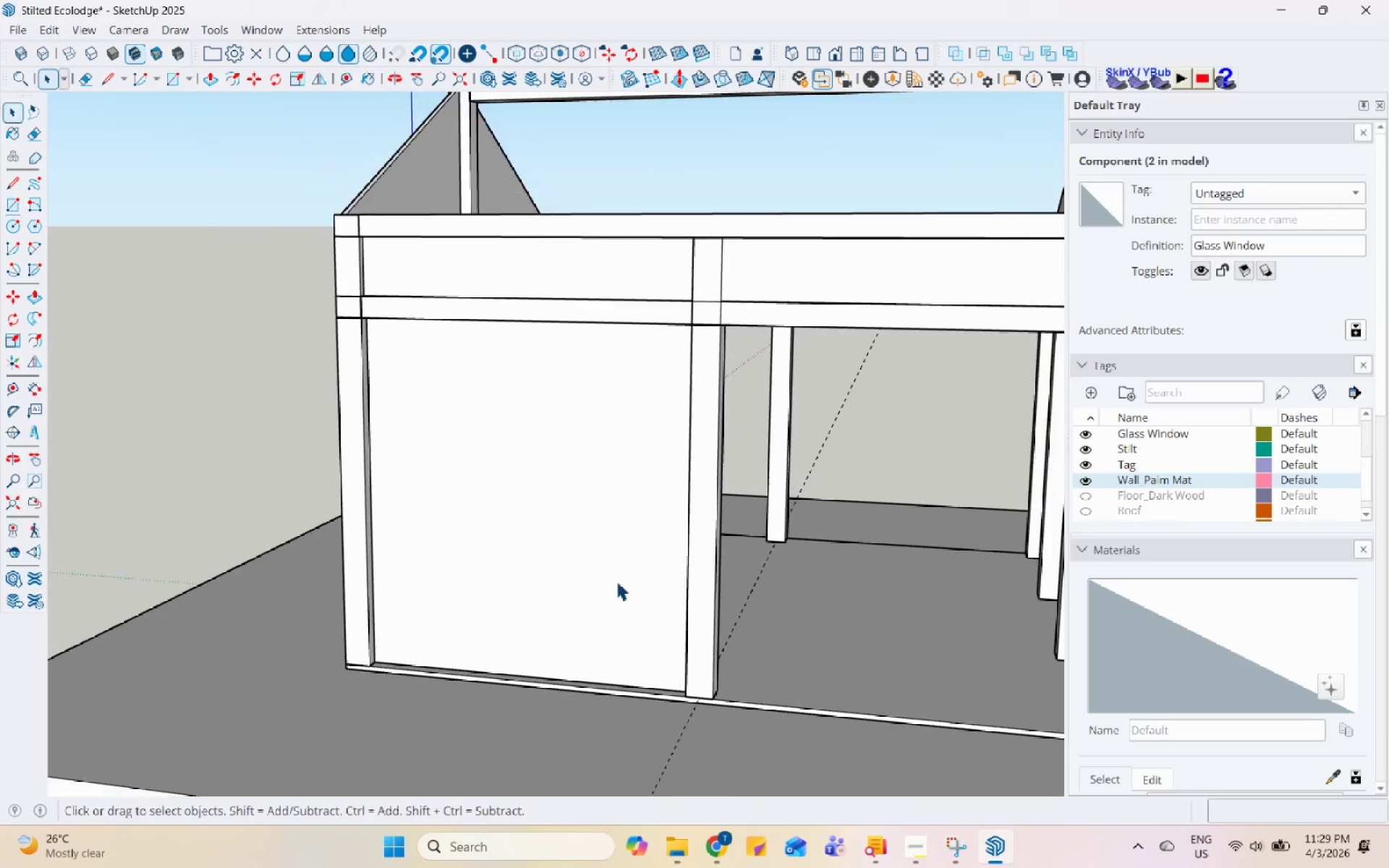 
left_click([610, 572])
 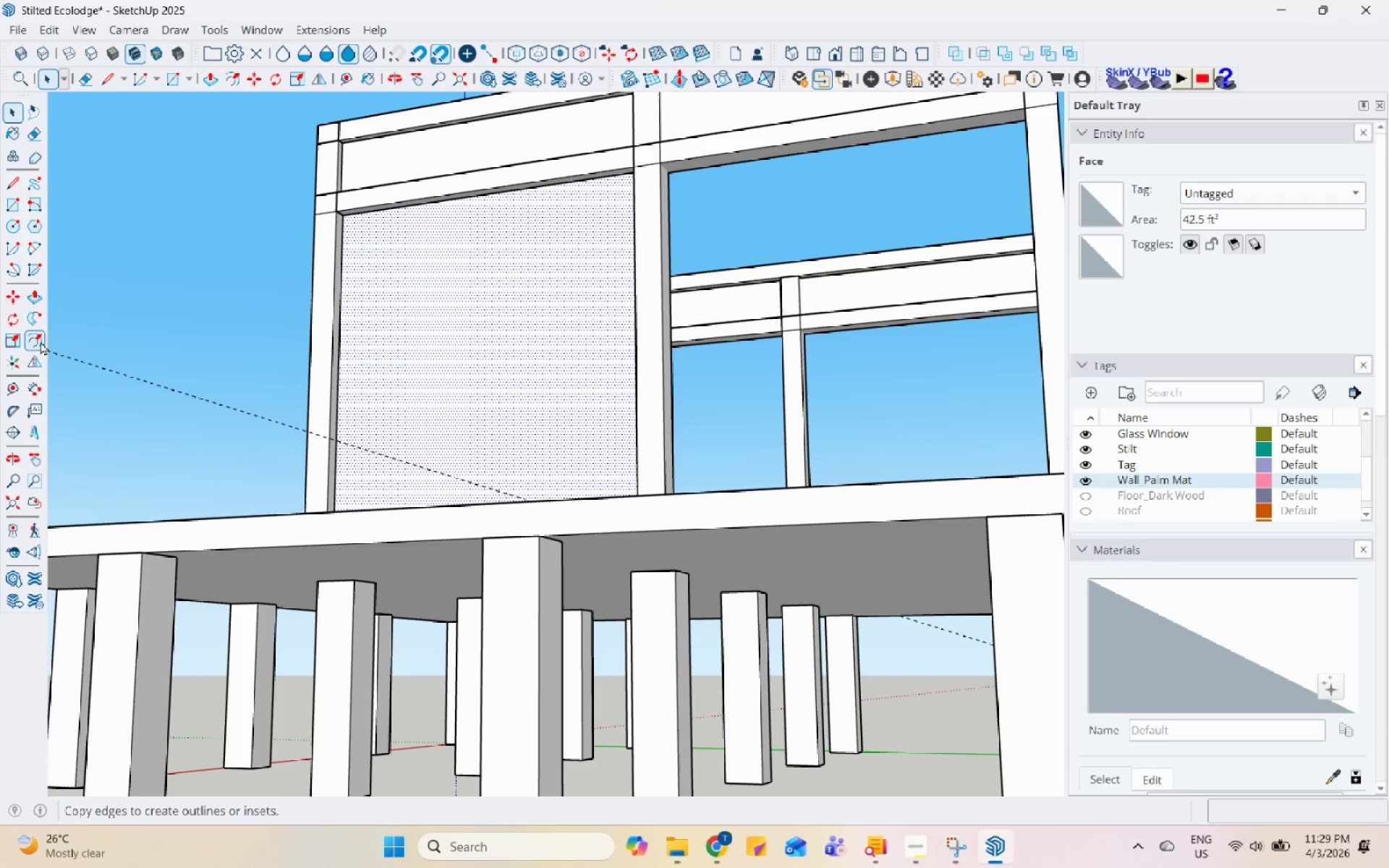 
scroll: coordinate [624, 586], scroll_direction: down, amount: 12.0
 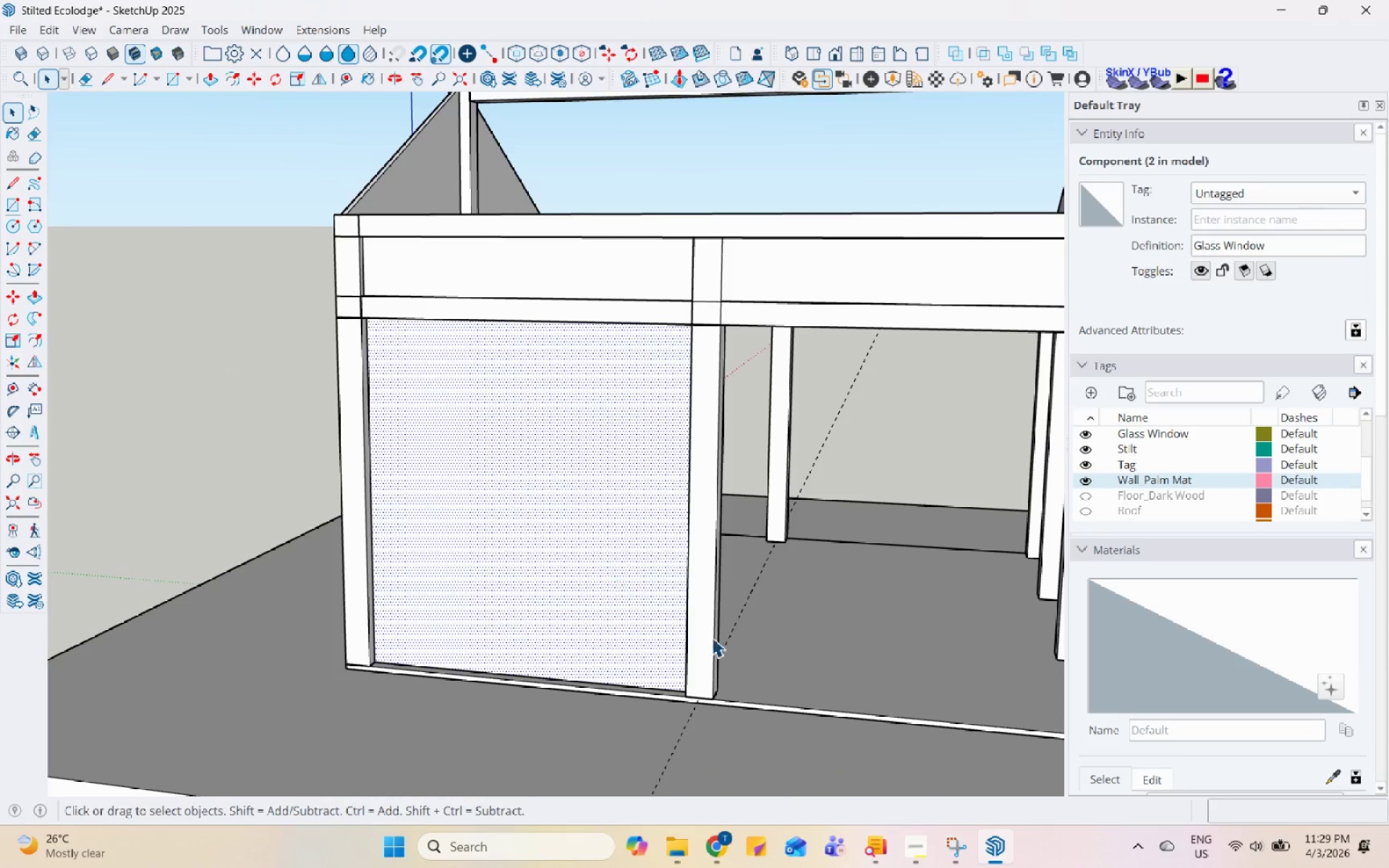 
scroll: coordinate [415, 231], scroll_direction: up, amount: 3.0
 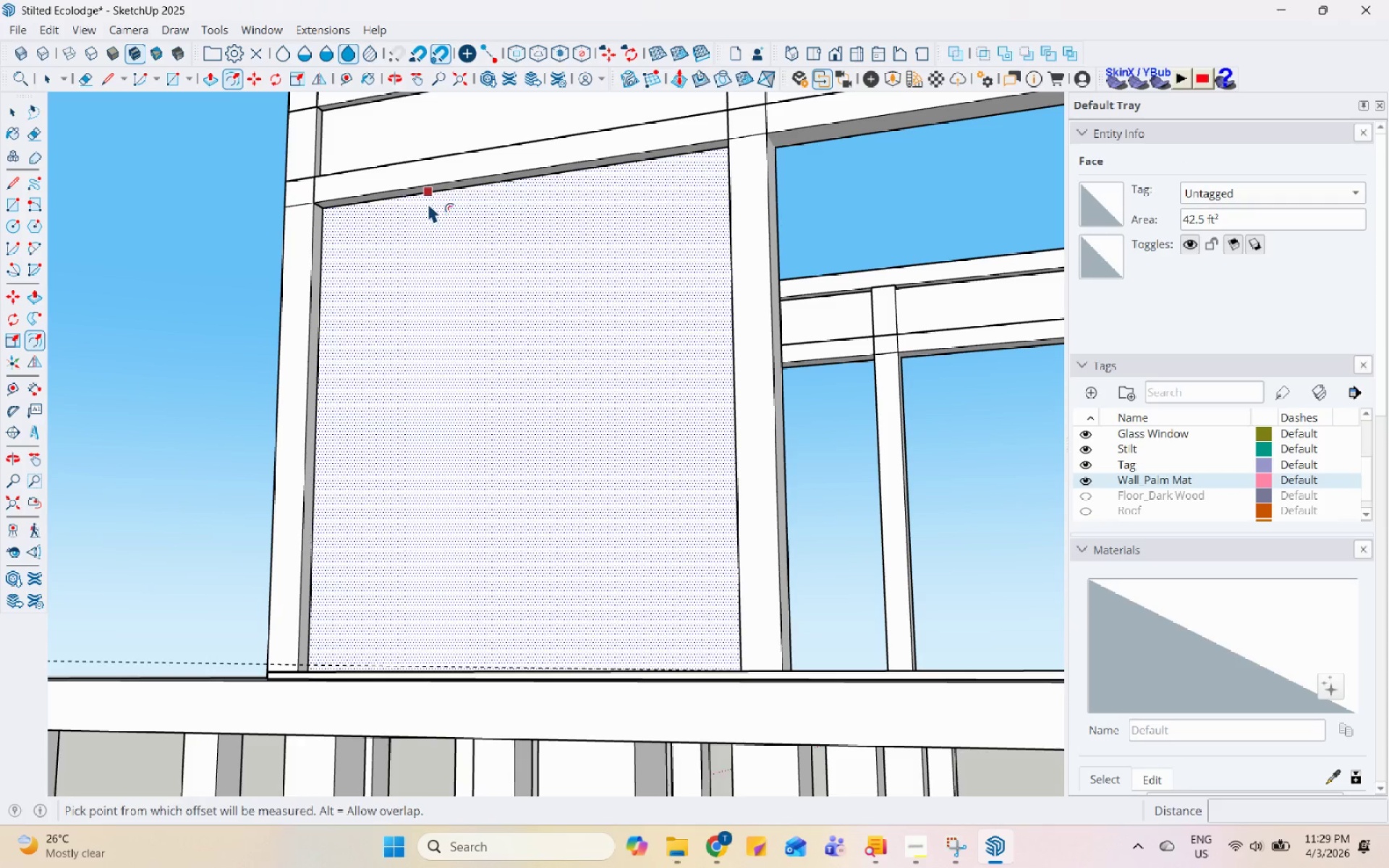 
left_click([428, 200])
 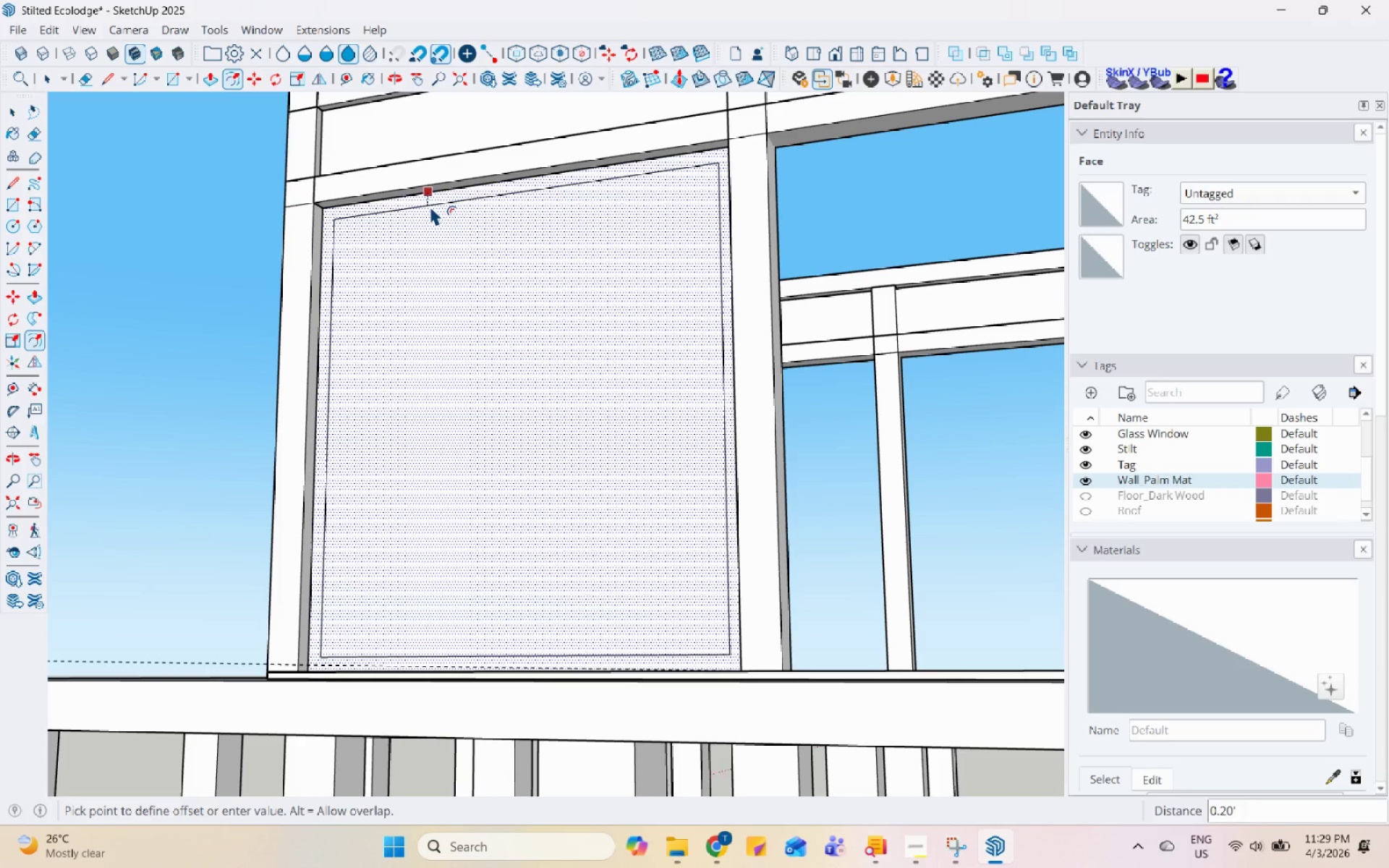 
key(Numpad0)
 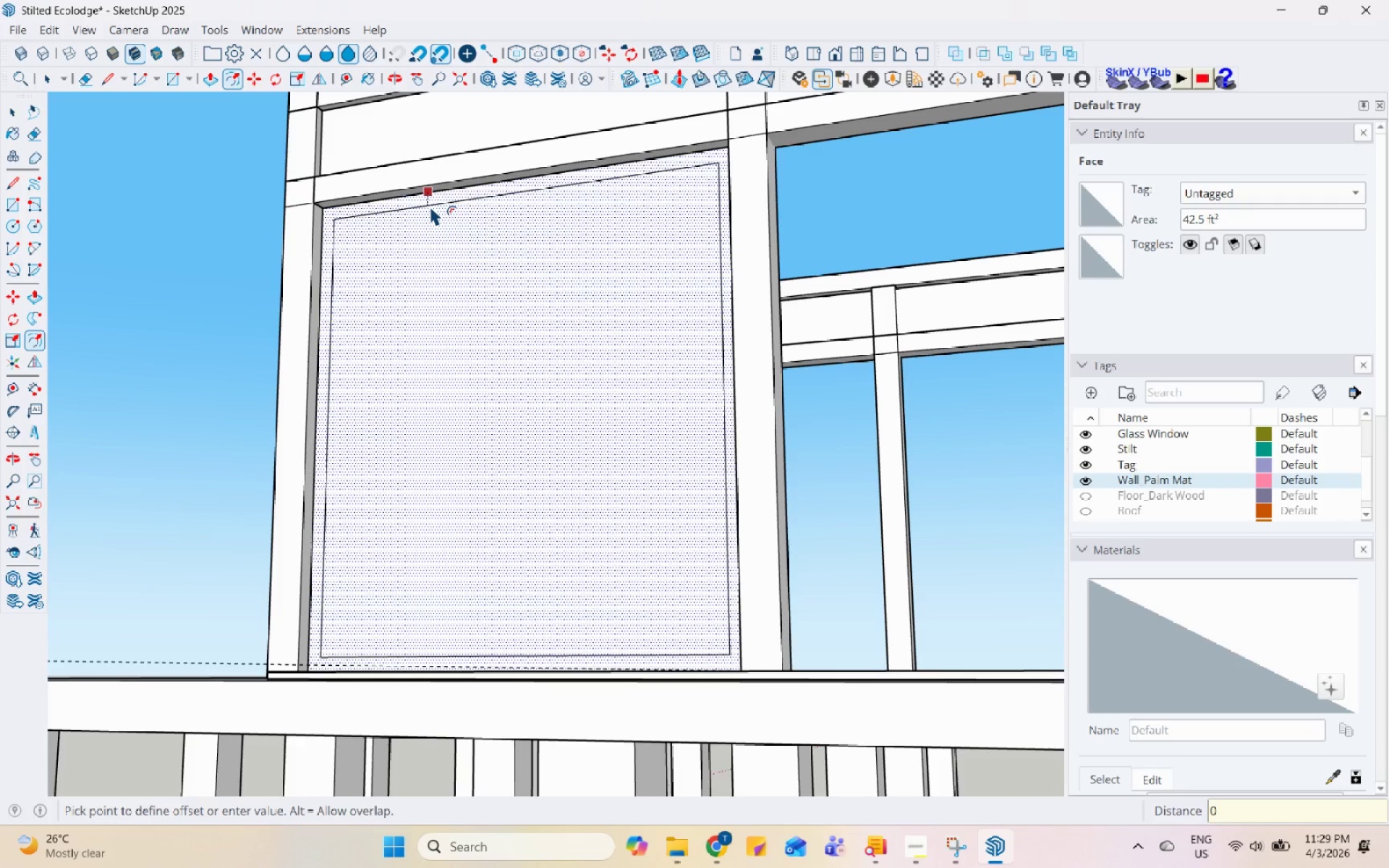 
key(NumpadDecimal)
 